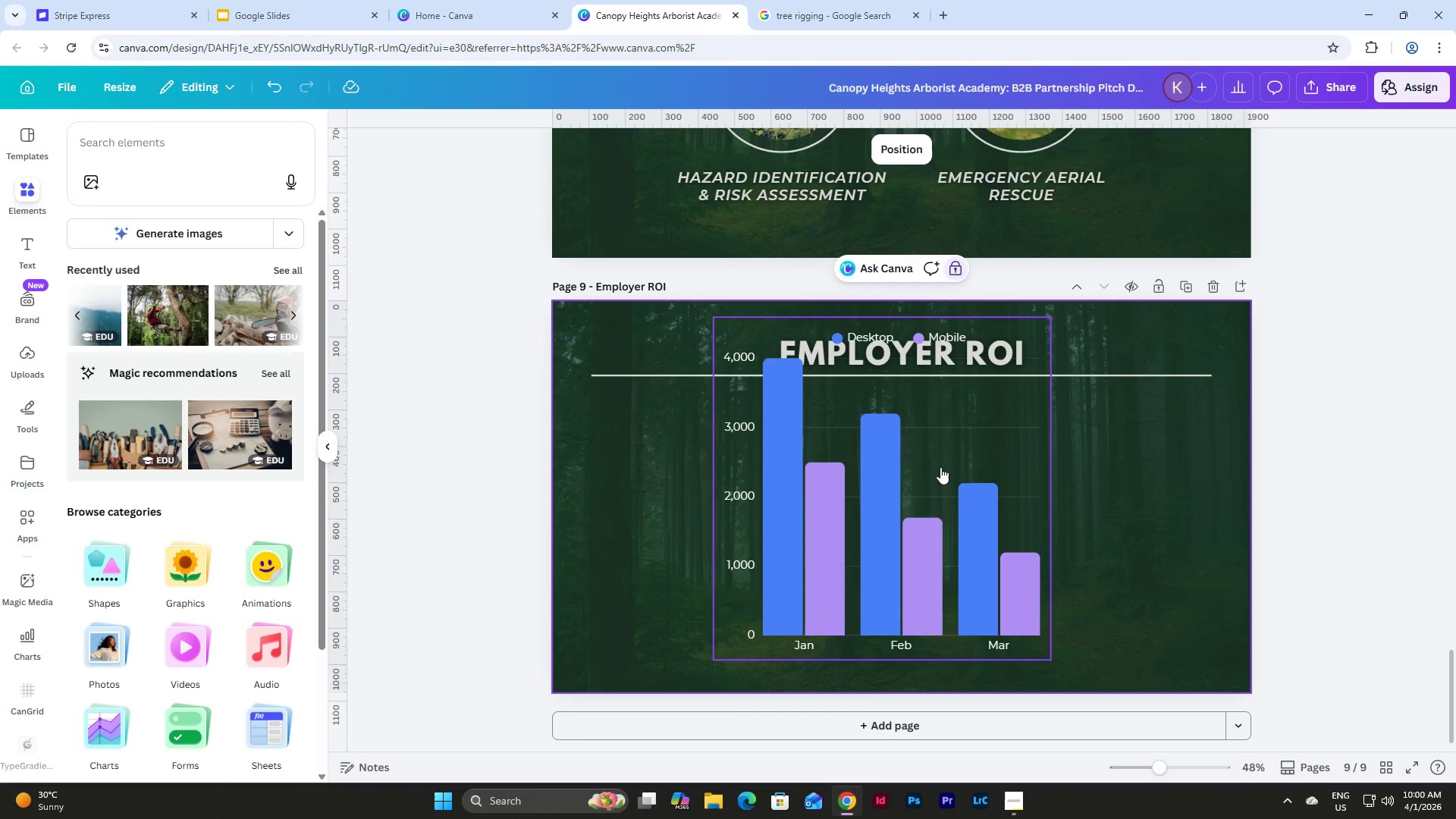 
left_click([900, 455])
 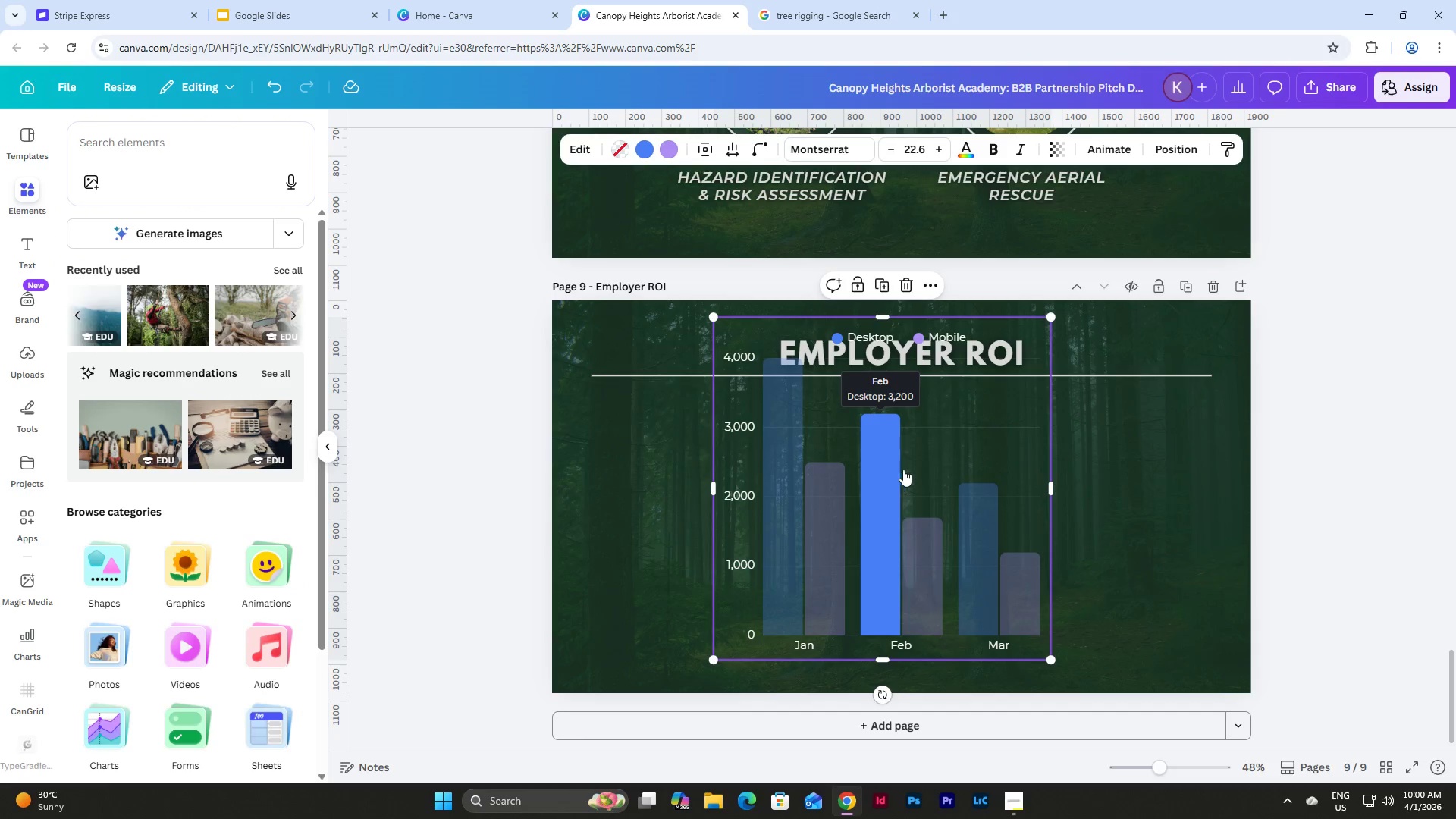 
left_click([1150, 485])
 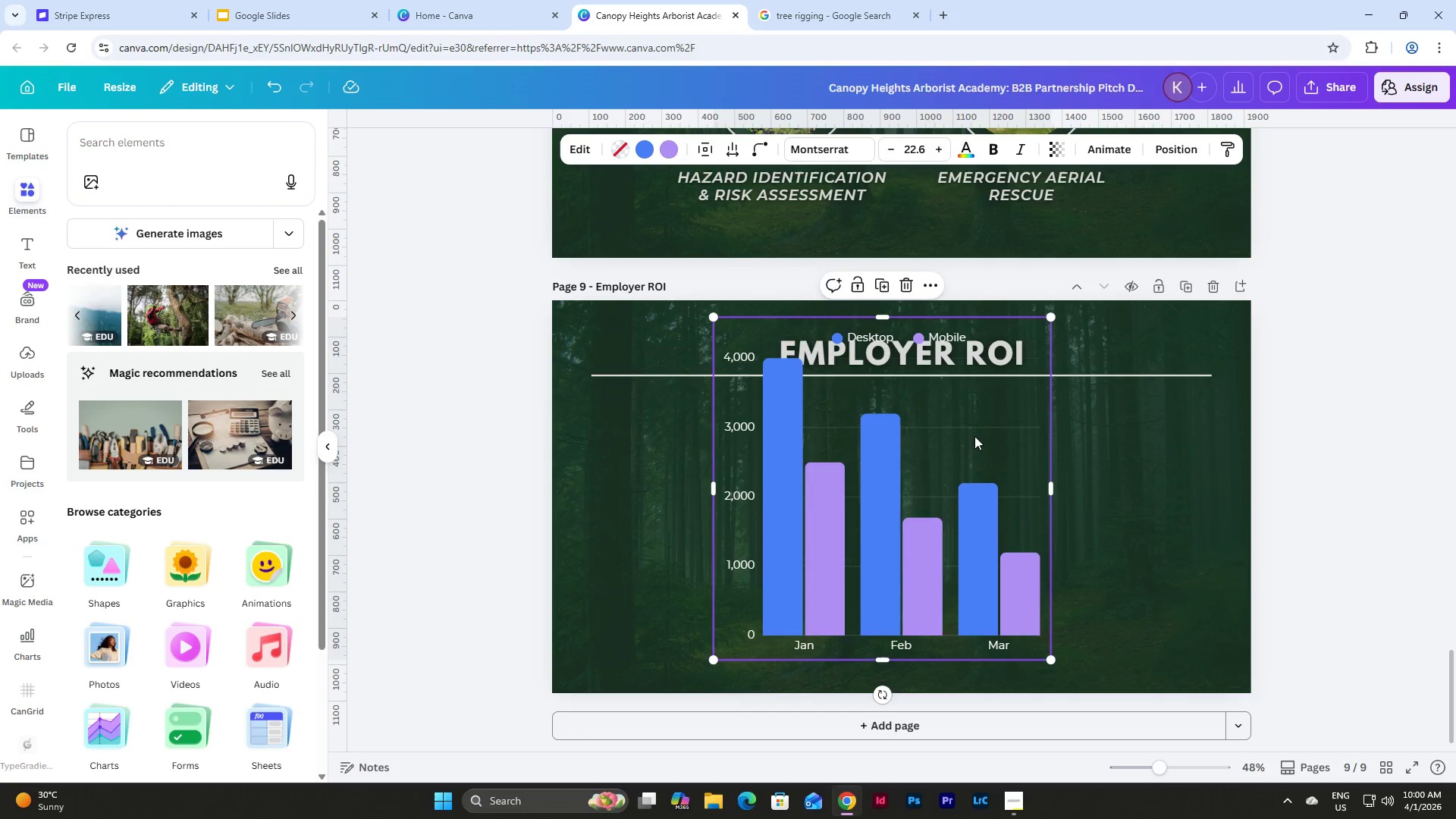 
left_click_drag(start_coordinate=[1001, 406], to_coordinate=[927, 403])
 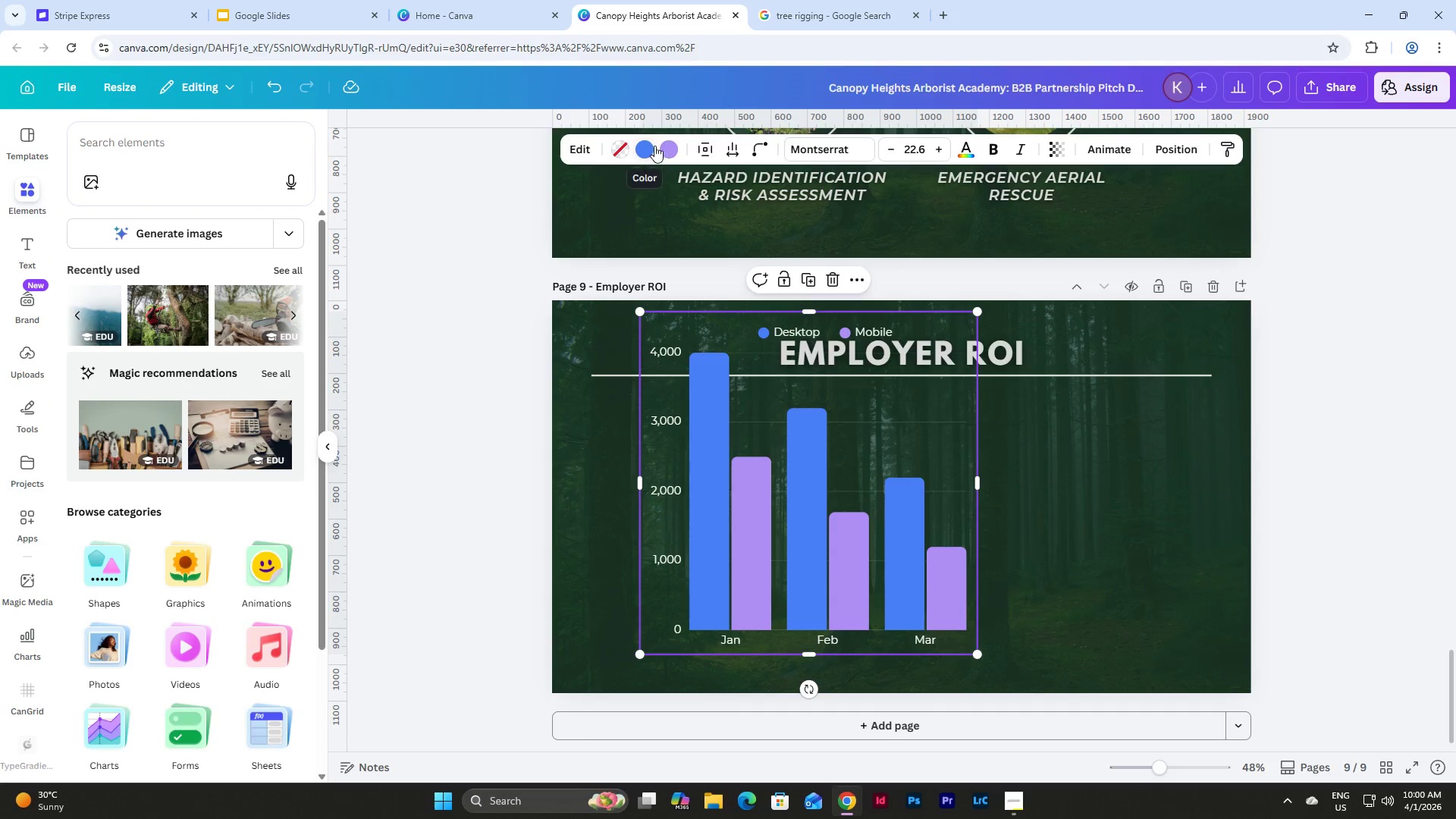 
left_click([648, 146])
 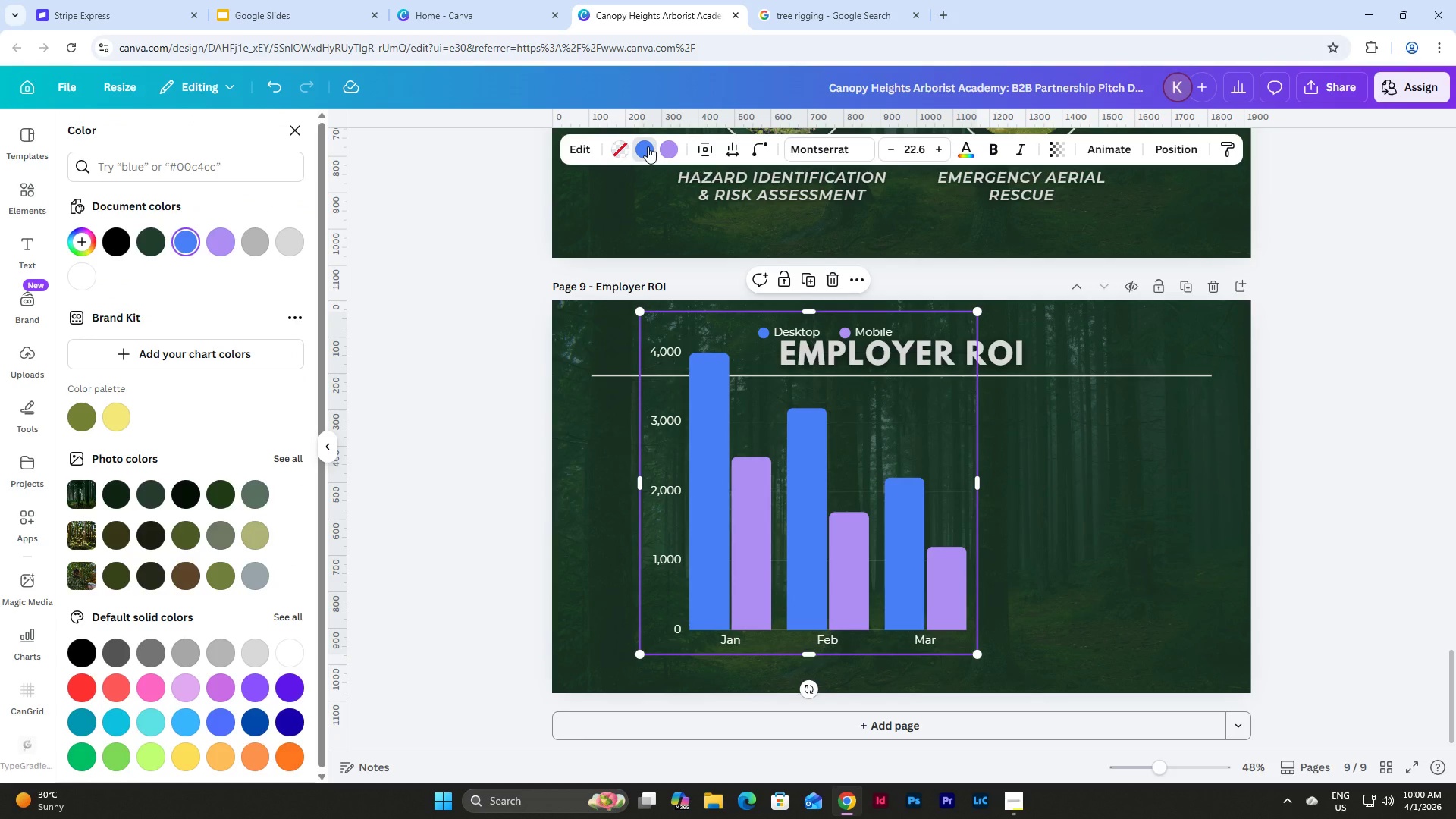 
left_click([648, 146])
 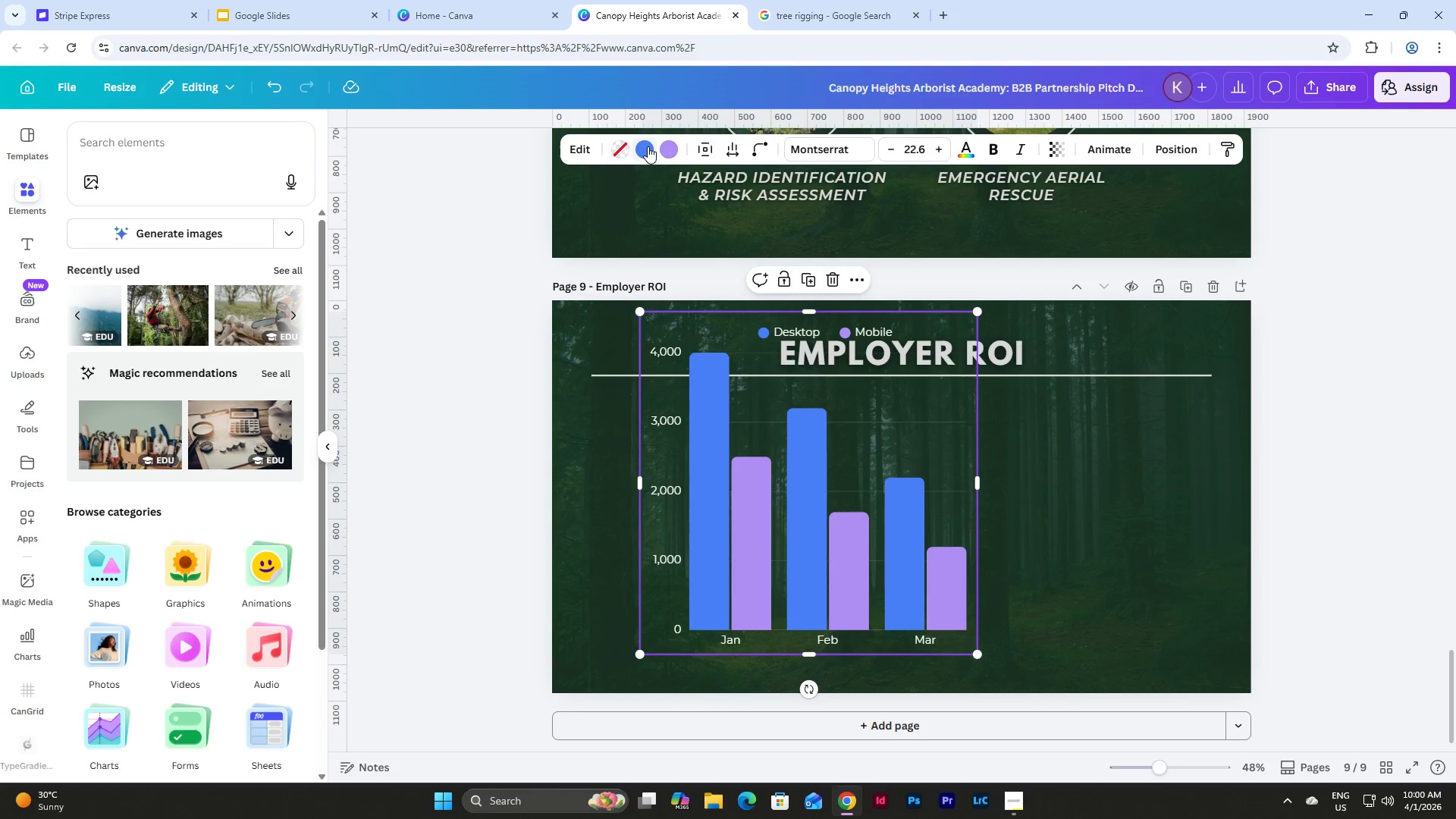 
left_click([648, 146])
 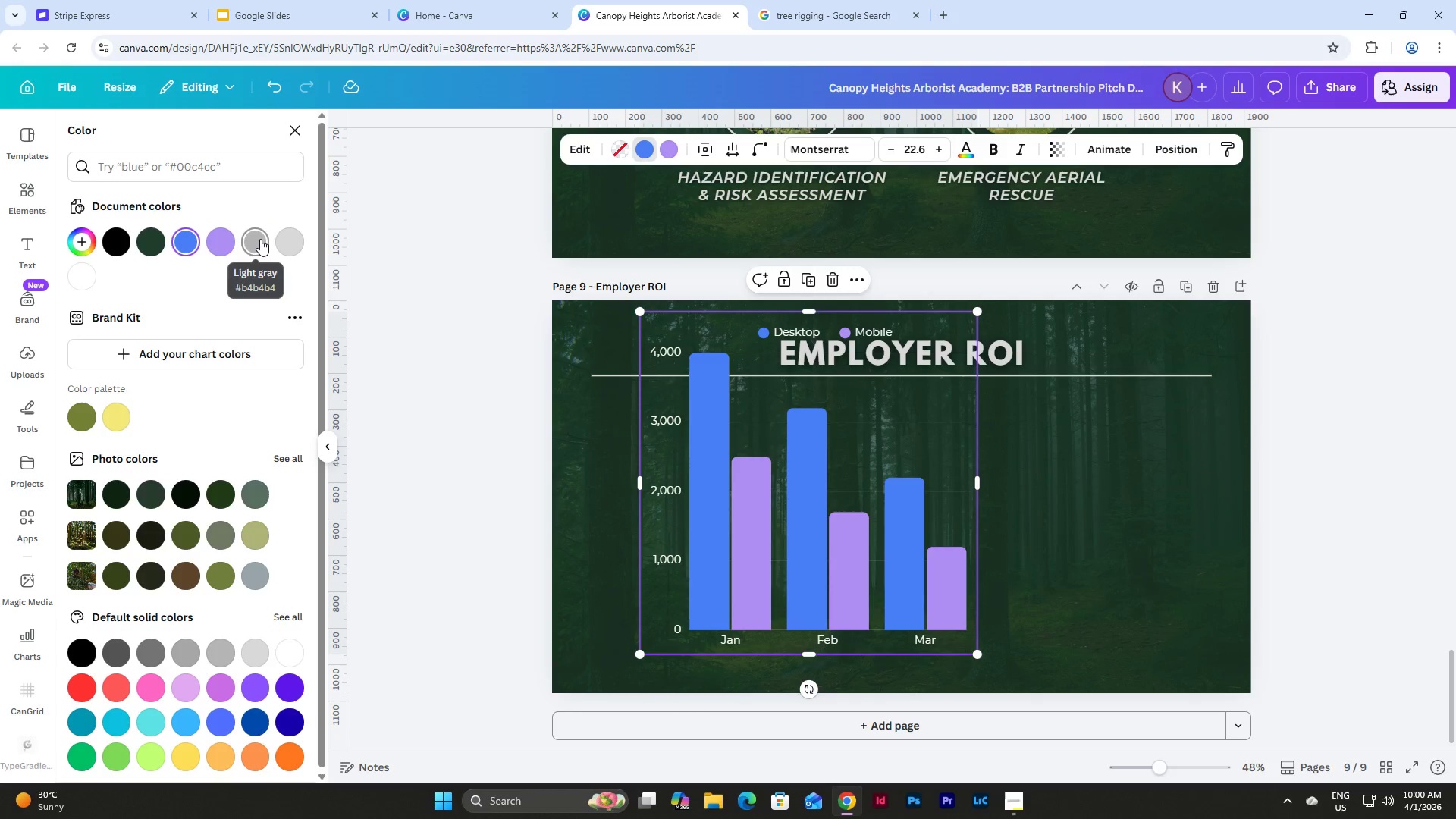 
left_click([260, 239])
 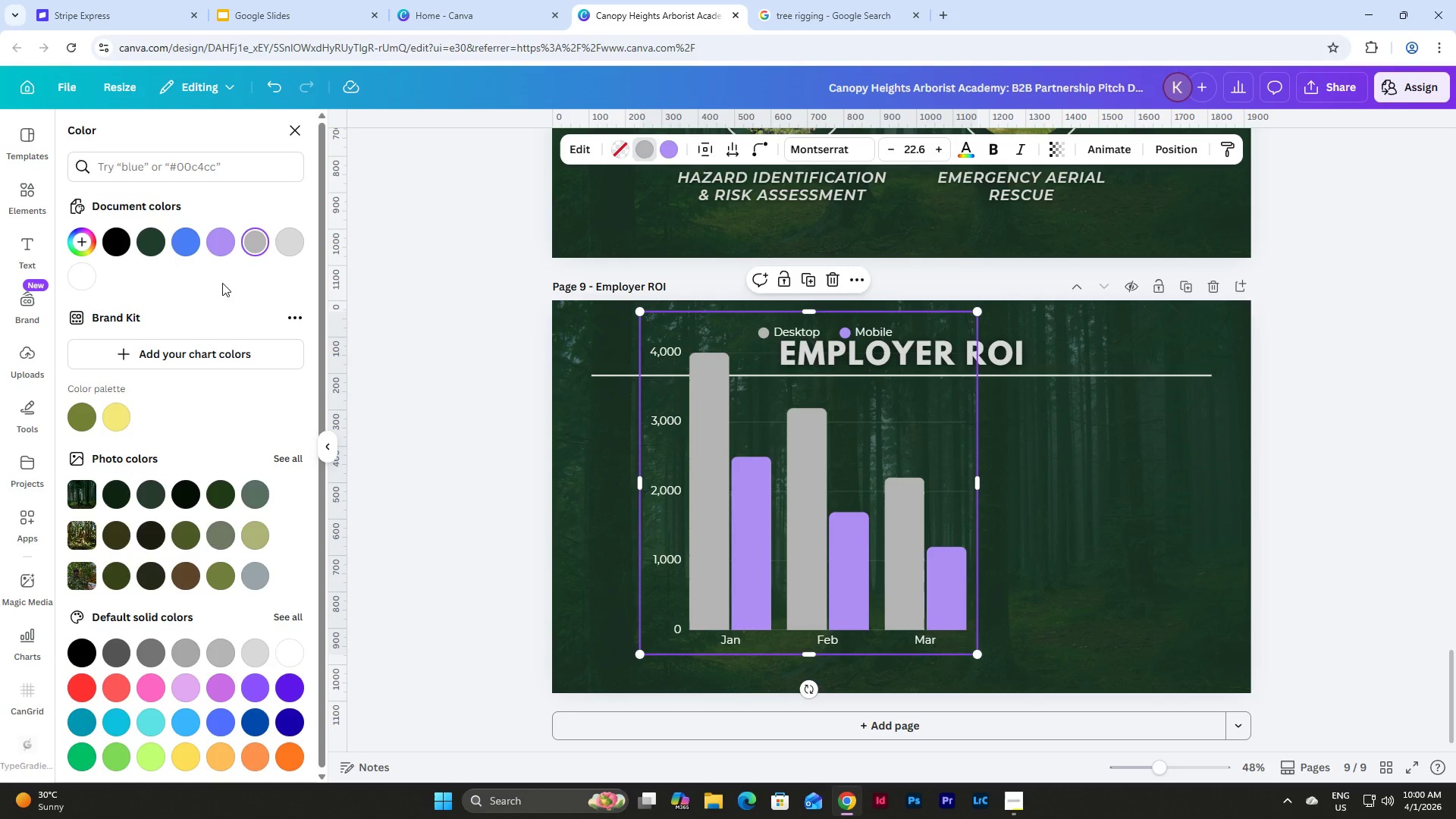 
left_click([180, 533])
 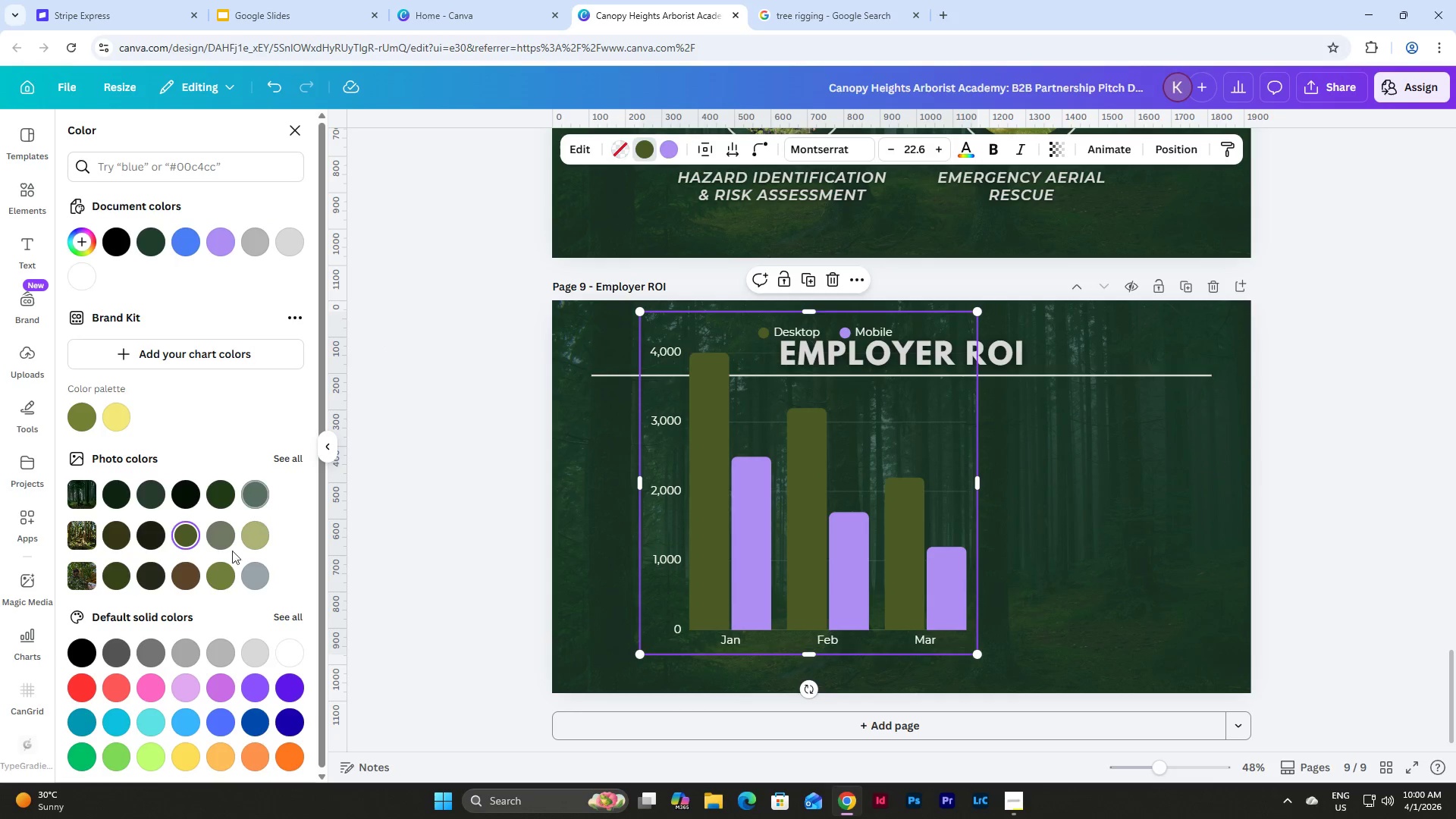 
left_click([219, 576])
 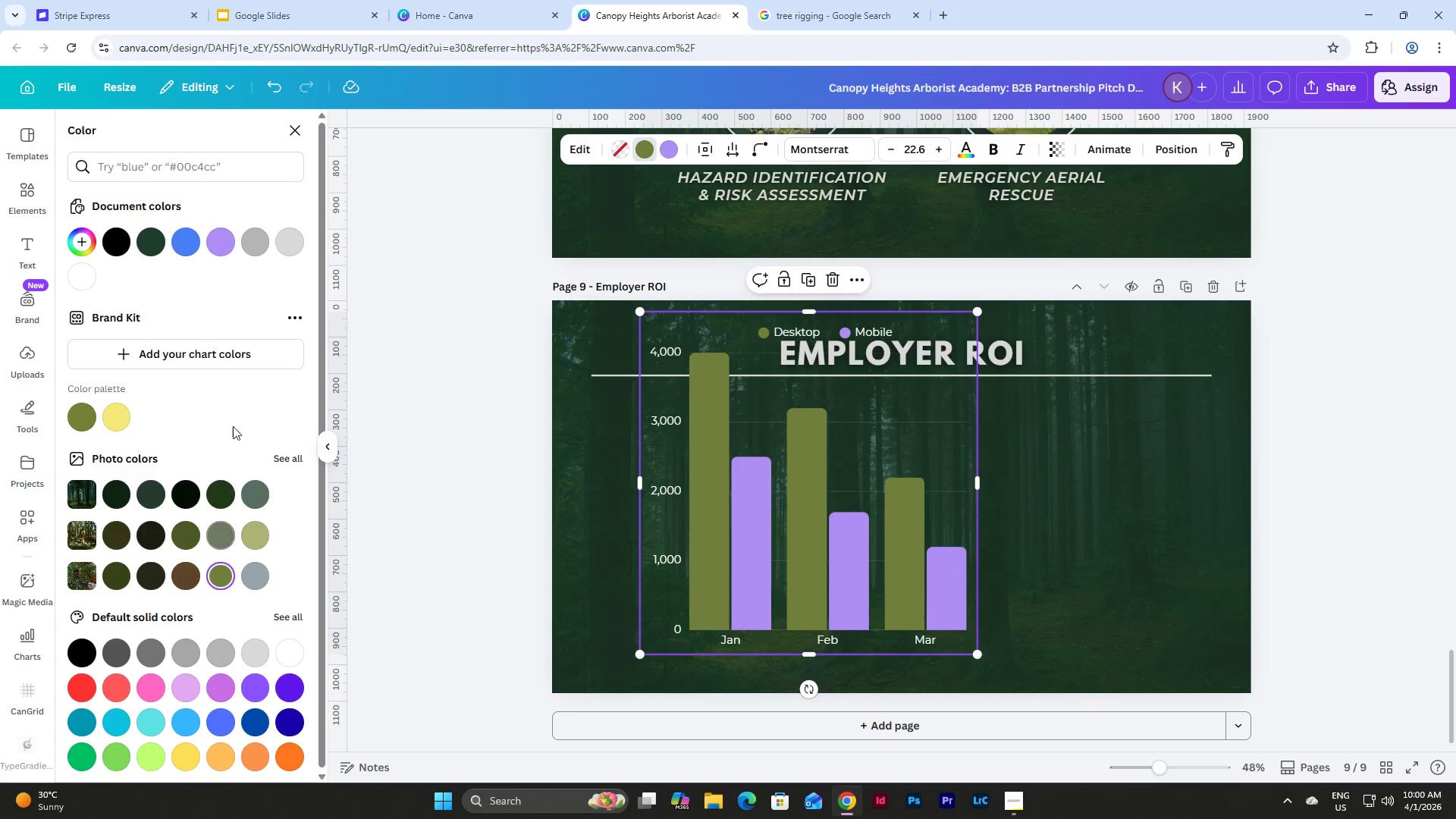 
left_click([288, 234])
 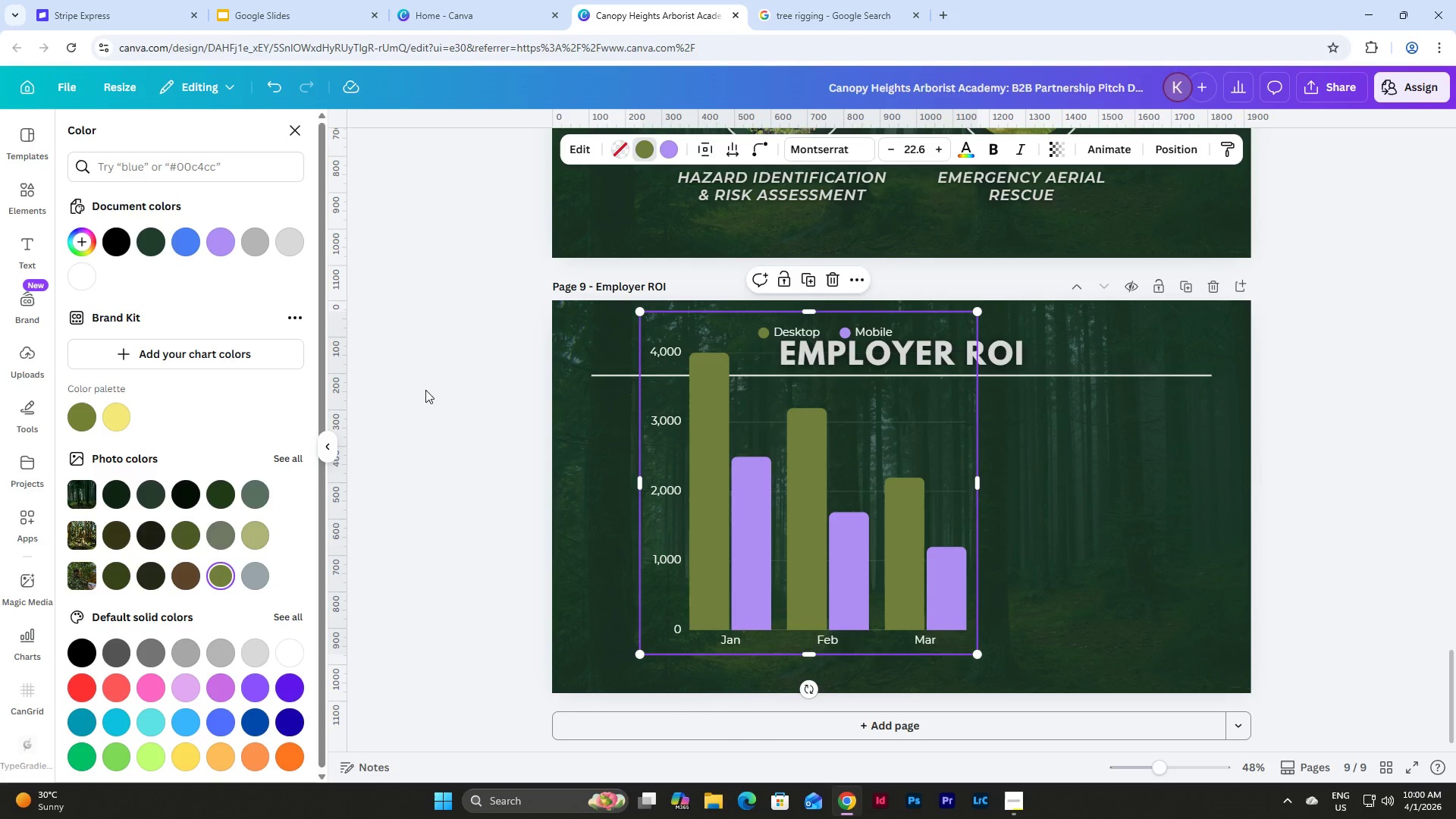 
left_click([747, 504])
 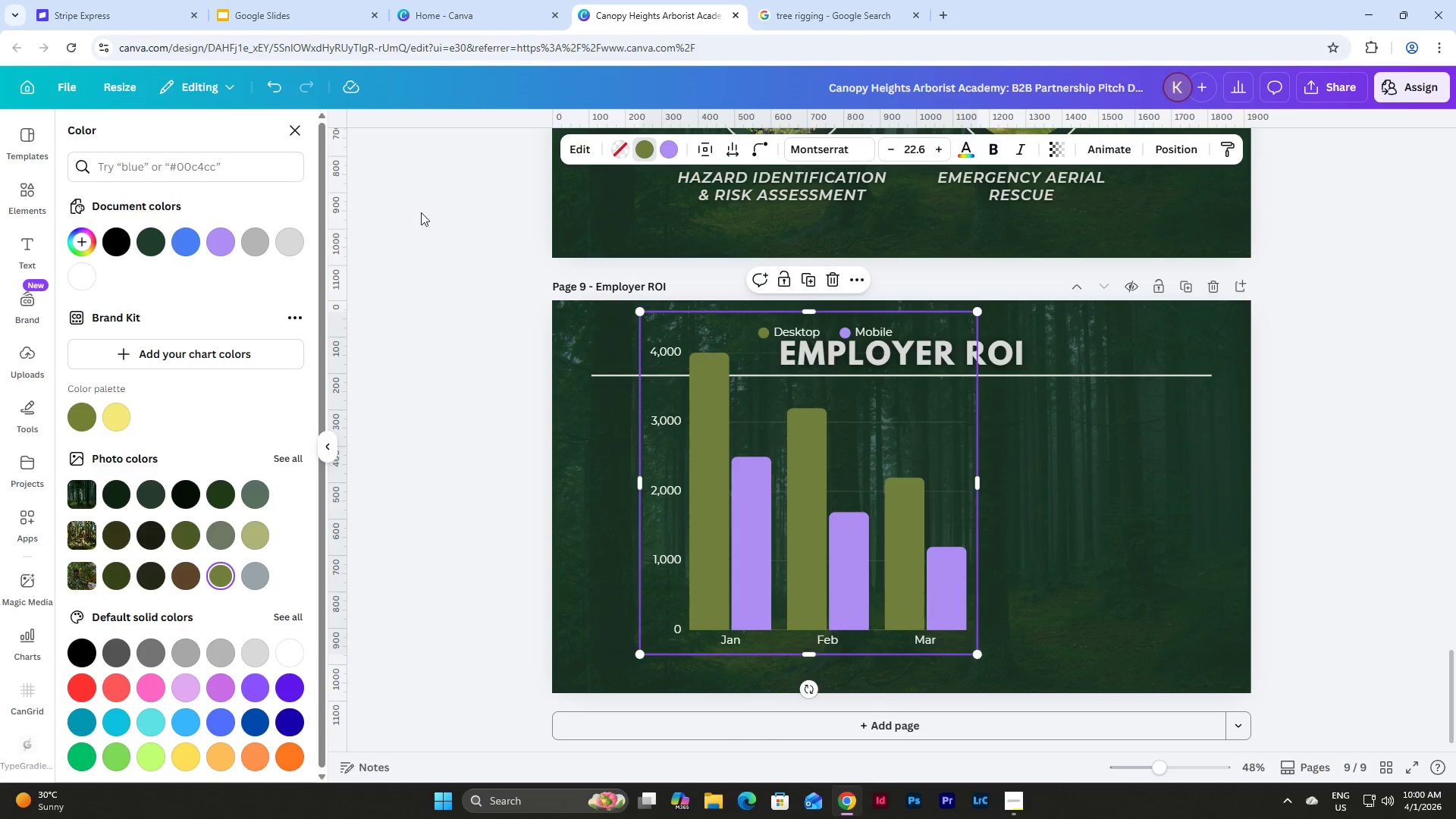 
left_click([666, 152])
 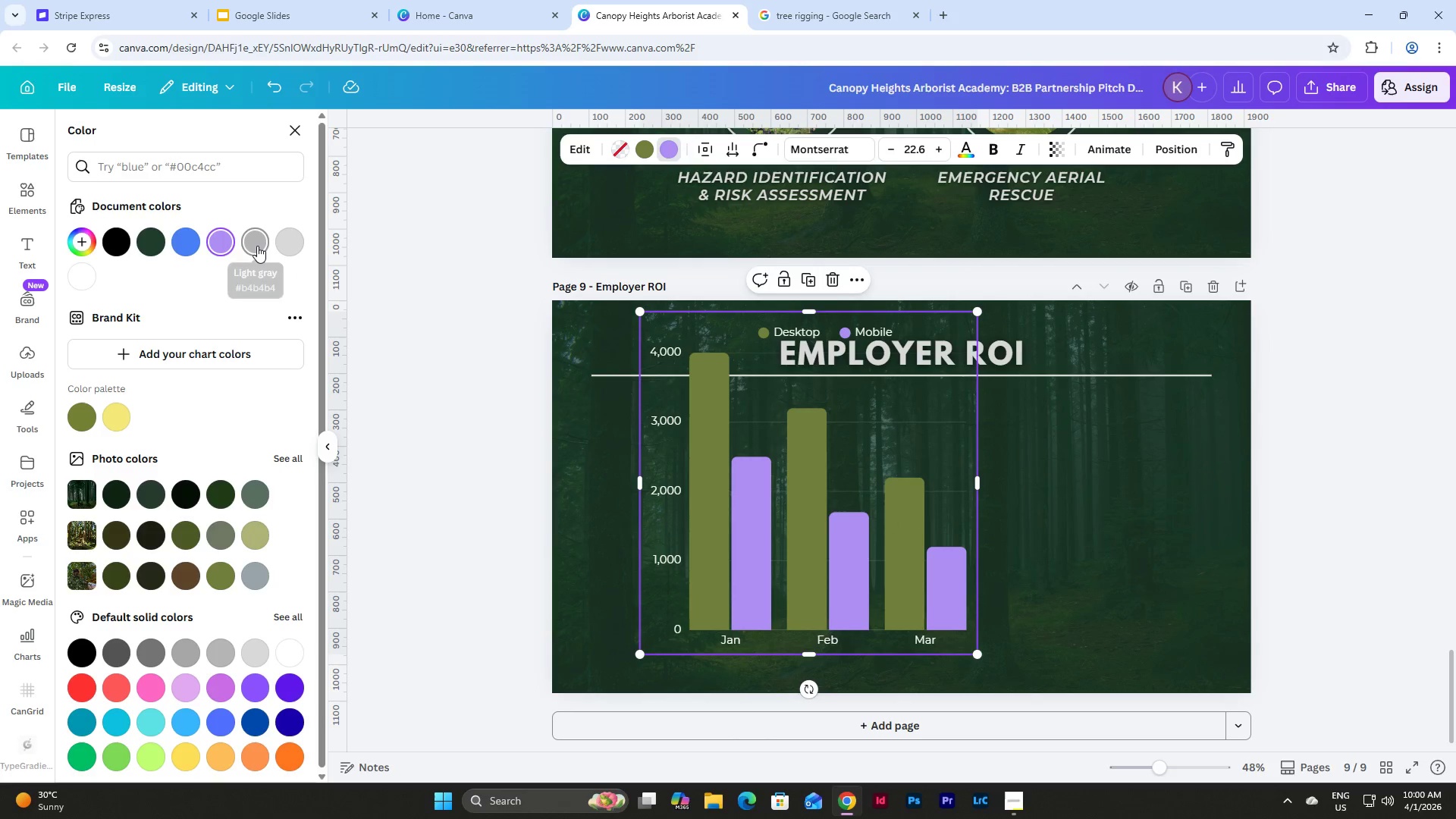 
left_click([259, 244])
 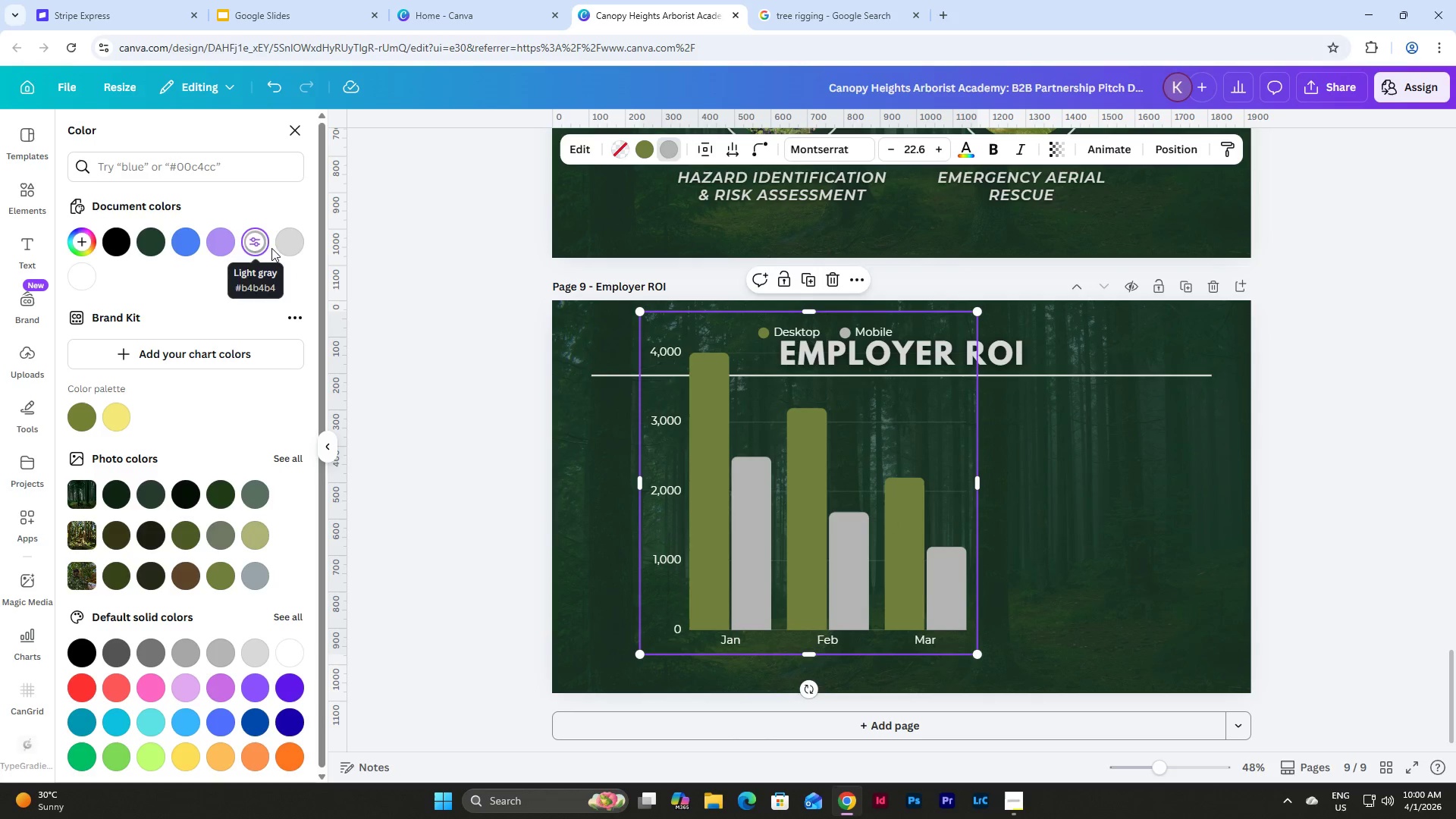 
left_click([286, 246])
 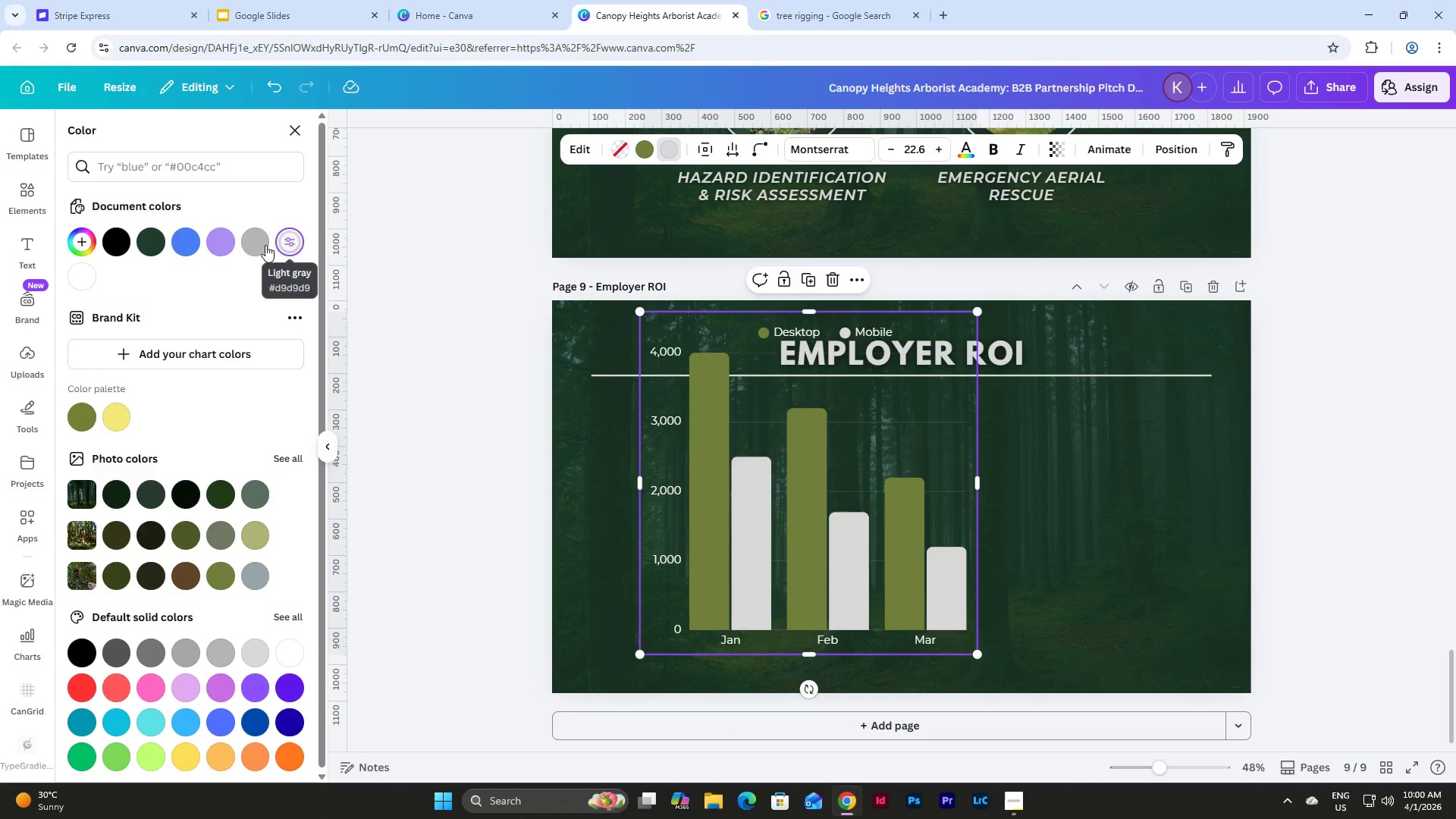 
left_click([264, 244])
 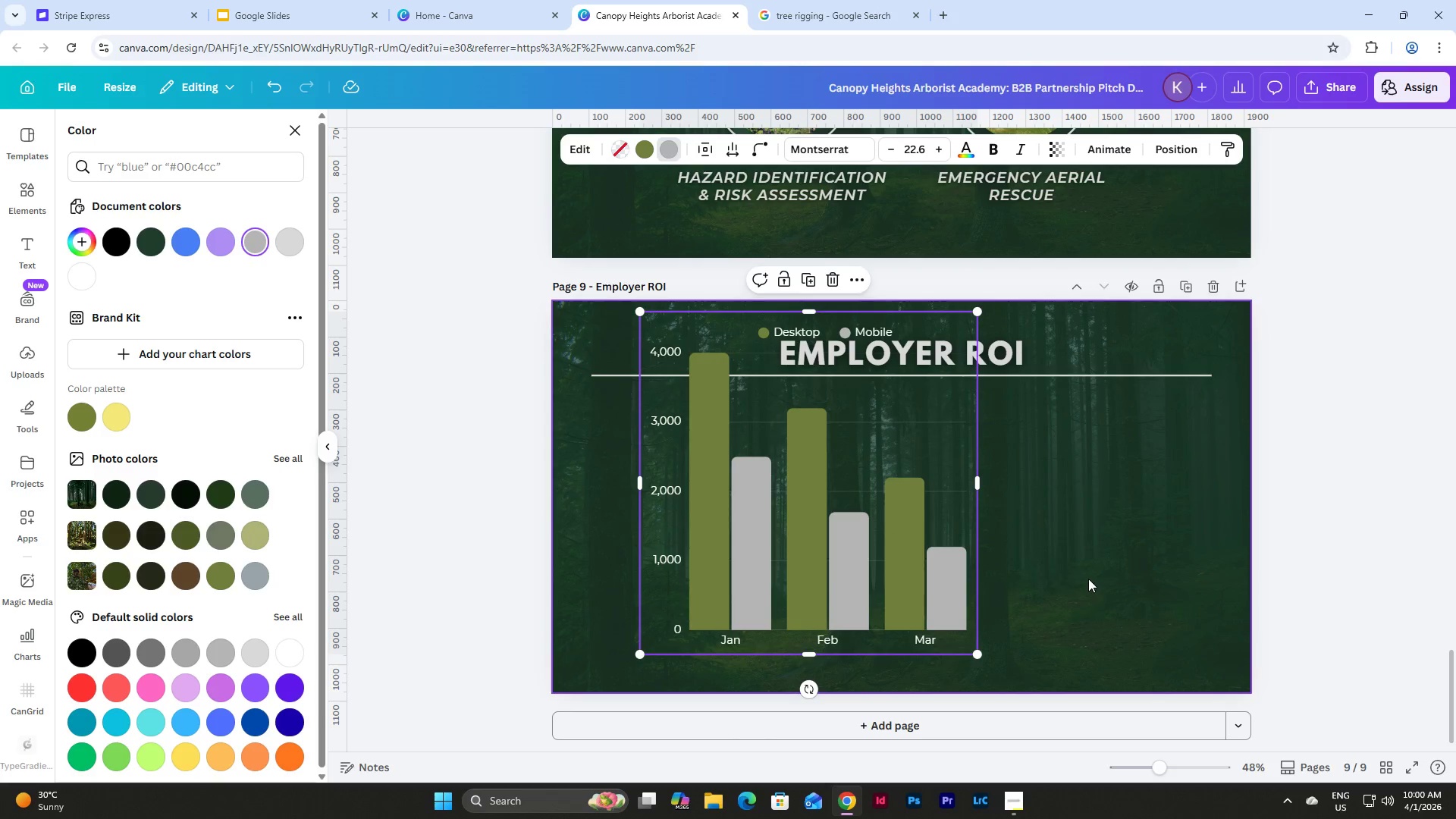 
left_click([1078, 562])
 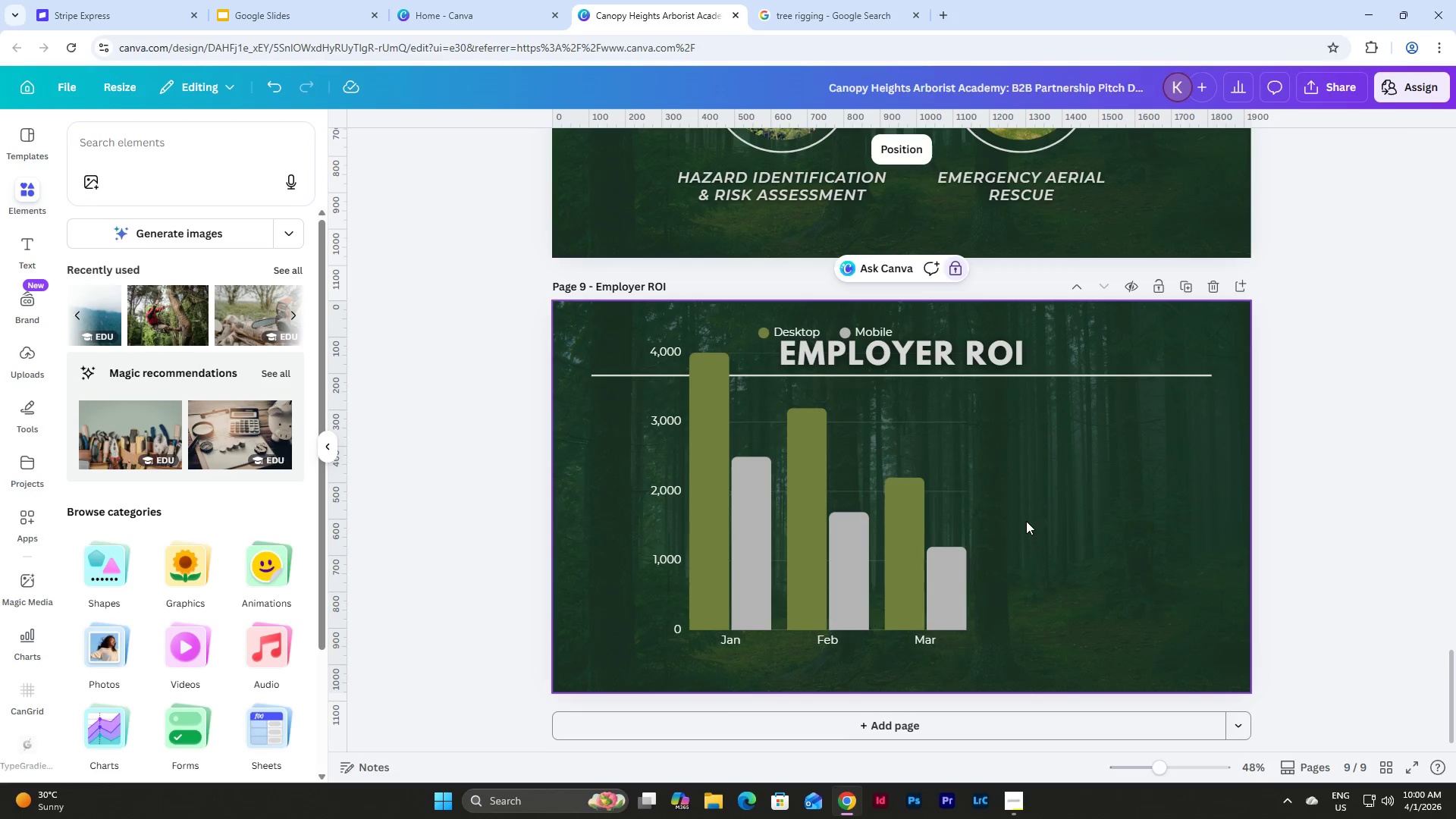 
scroll: coordinate [1026, 521], scroll_direction: up, amount: 1.0
 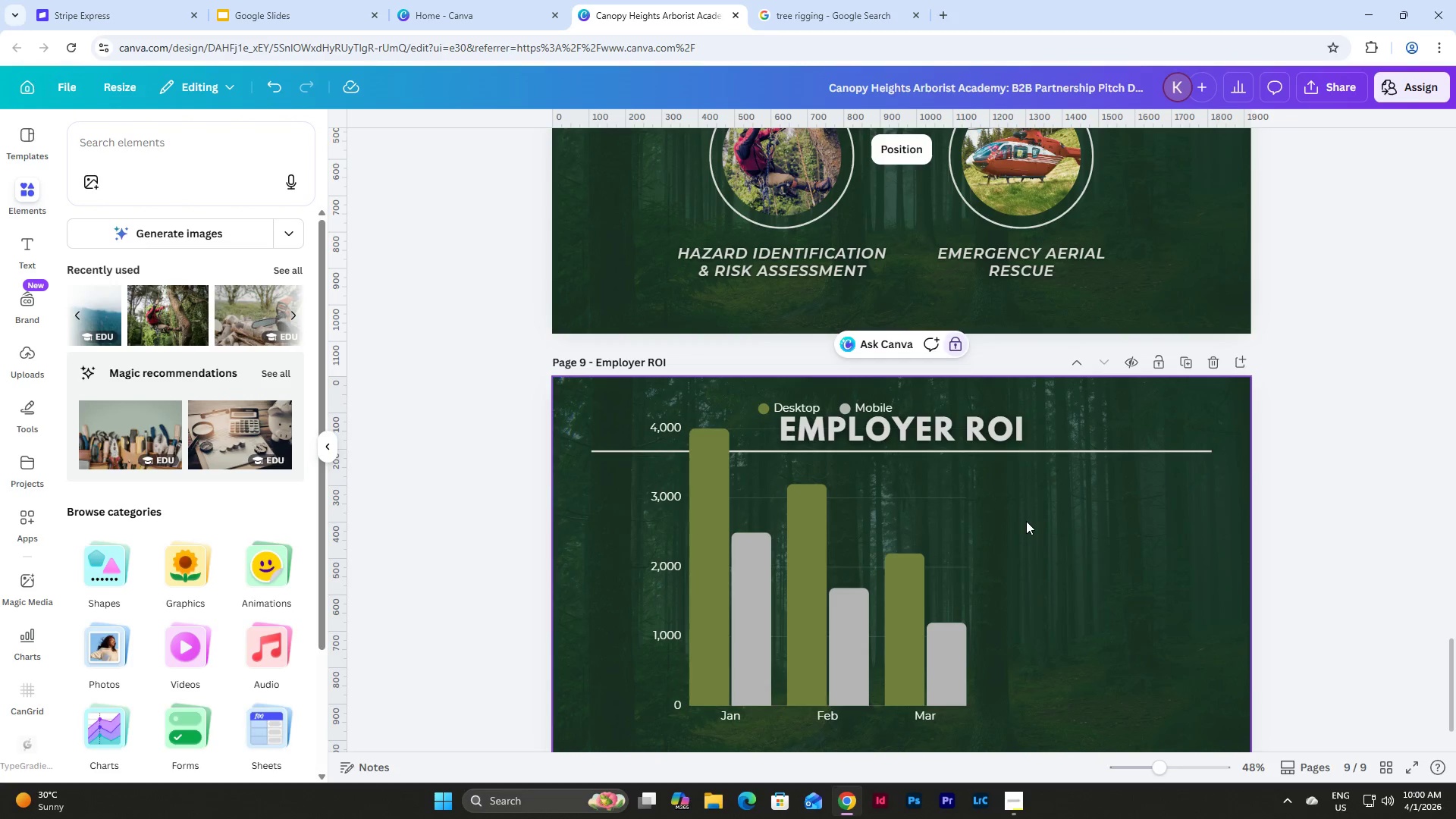 
left_click([821, 465])
 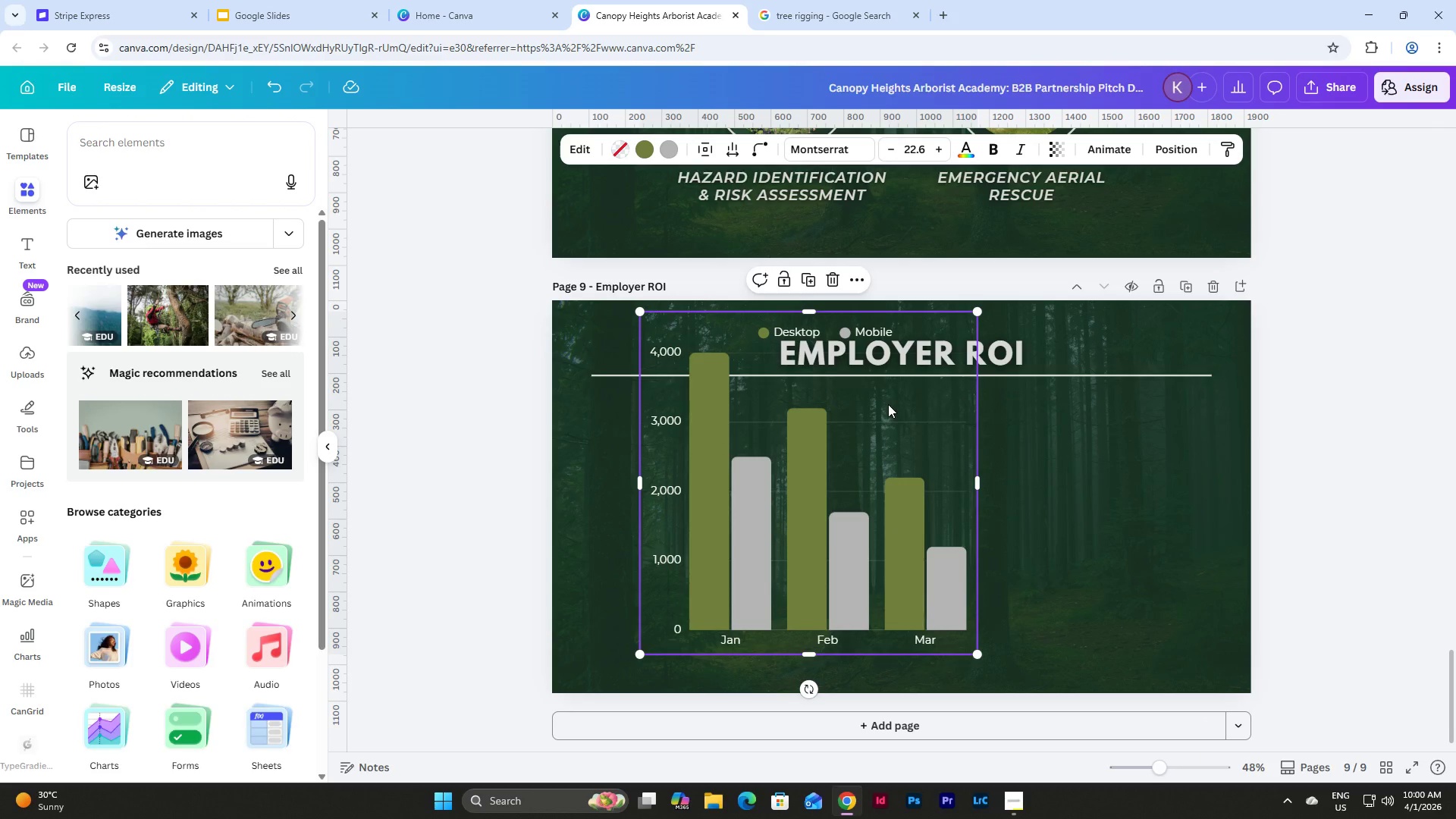 
scroll: coordinate [1026, 521], scroll_direction: down, amount: 2.0
 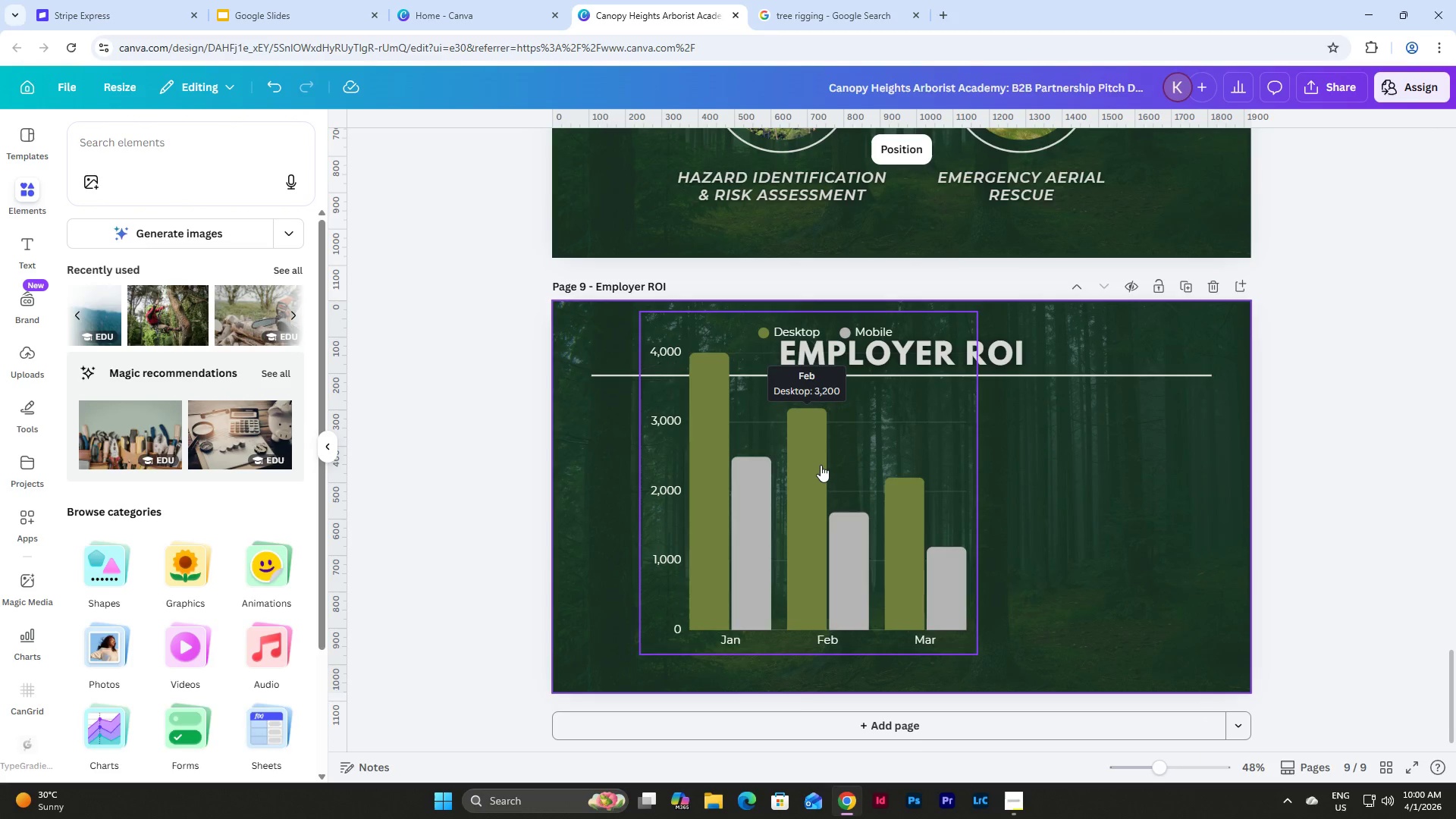 
double_click([1103, 451])
 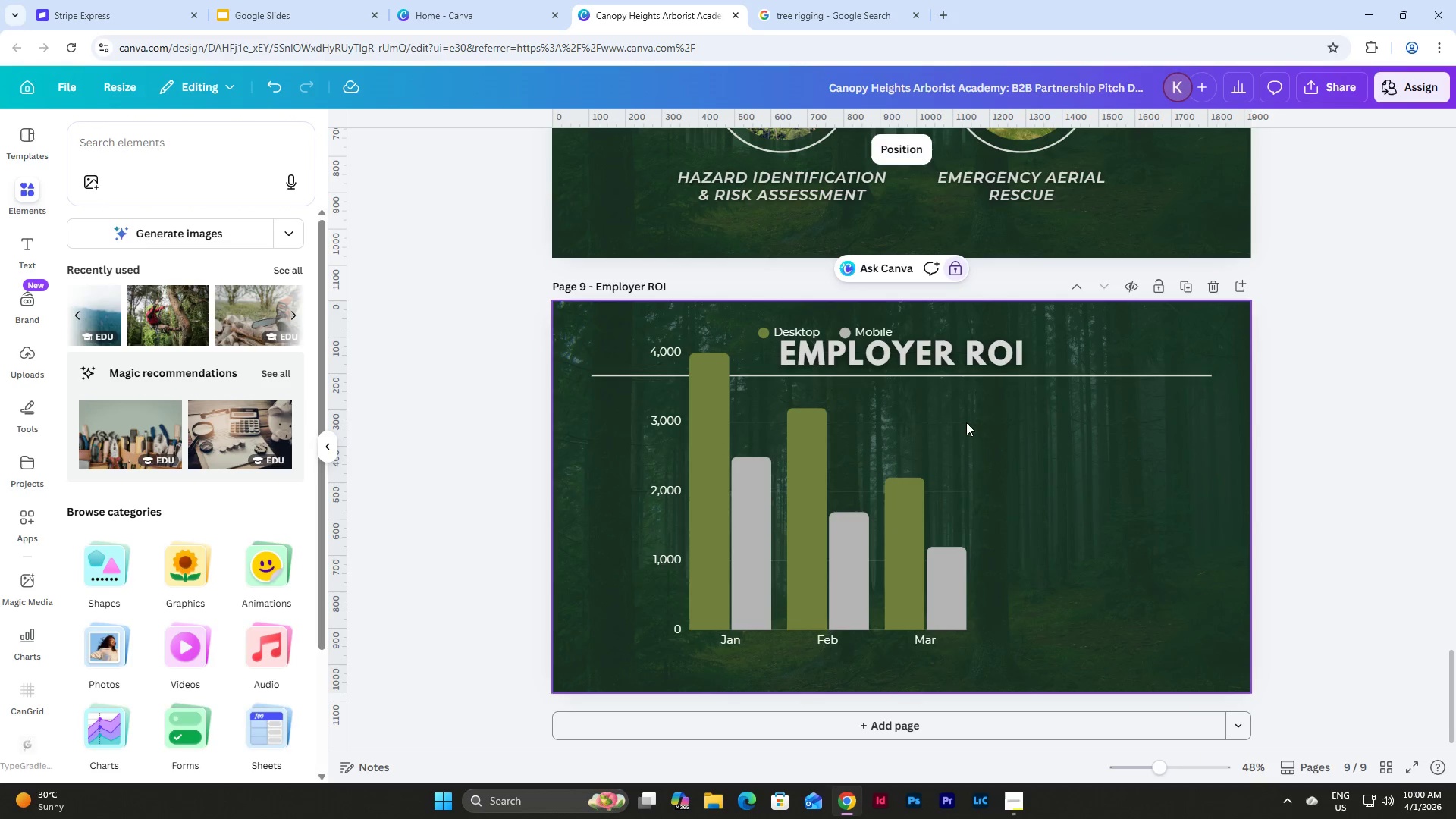 
triple_click([959, 419])
 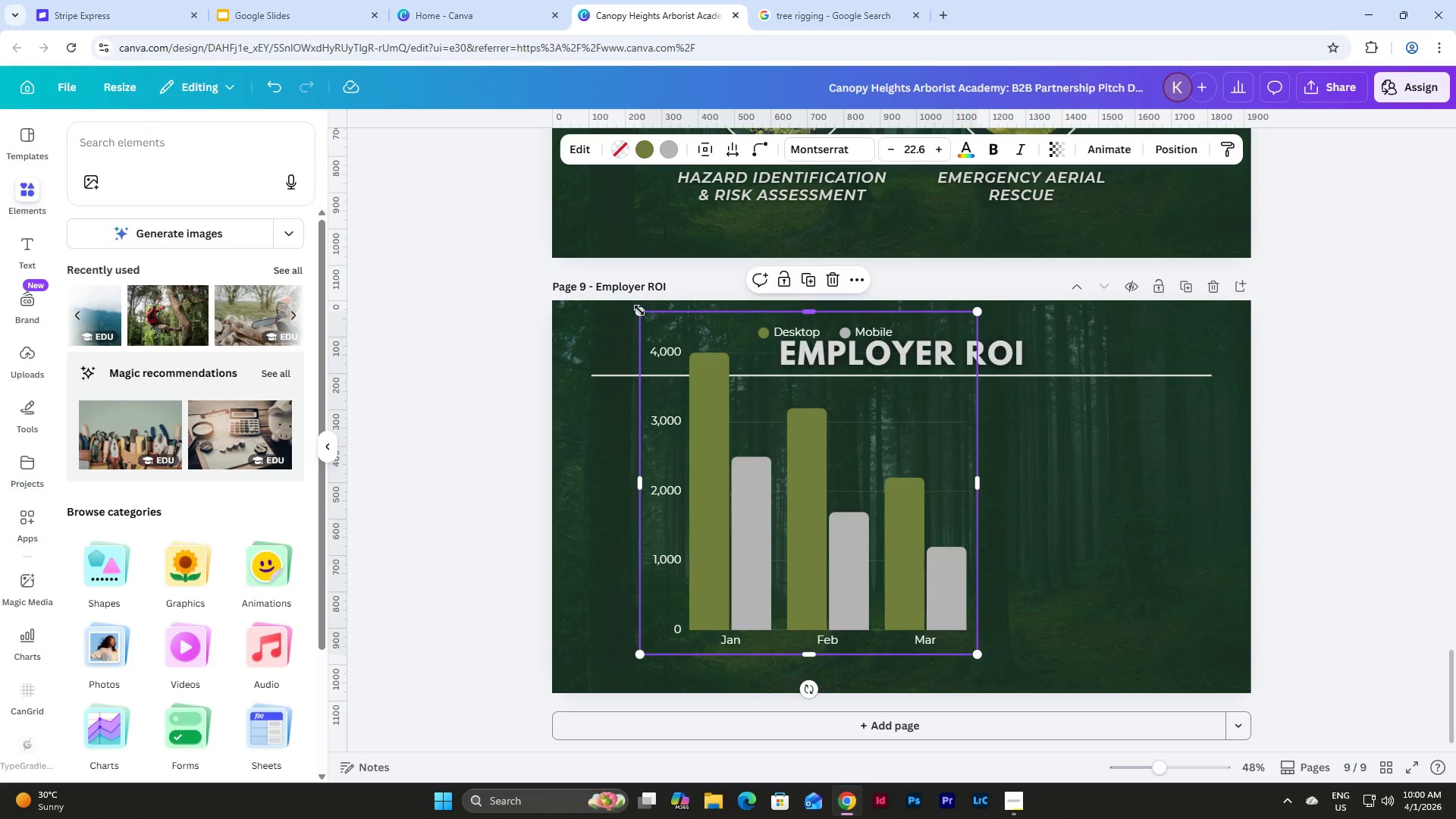 
left_click_drag(start_coordinate=[639, 310], to_coordinate=[717, 428])
 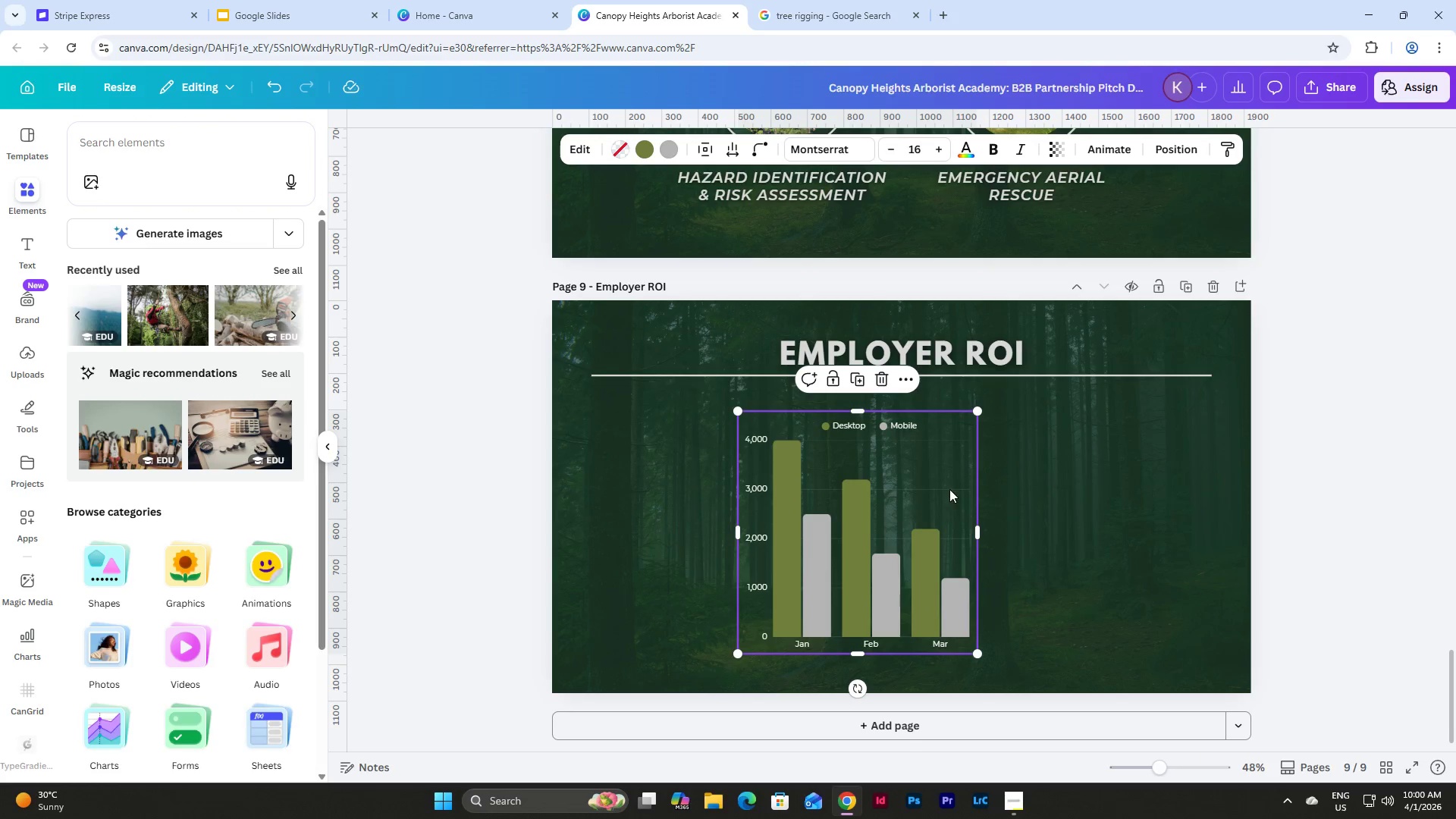 
left_click_drag(start_coordinate=[946, 481], to_coordinate=[896, 479])
 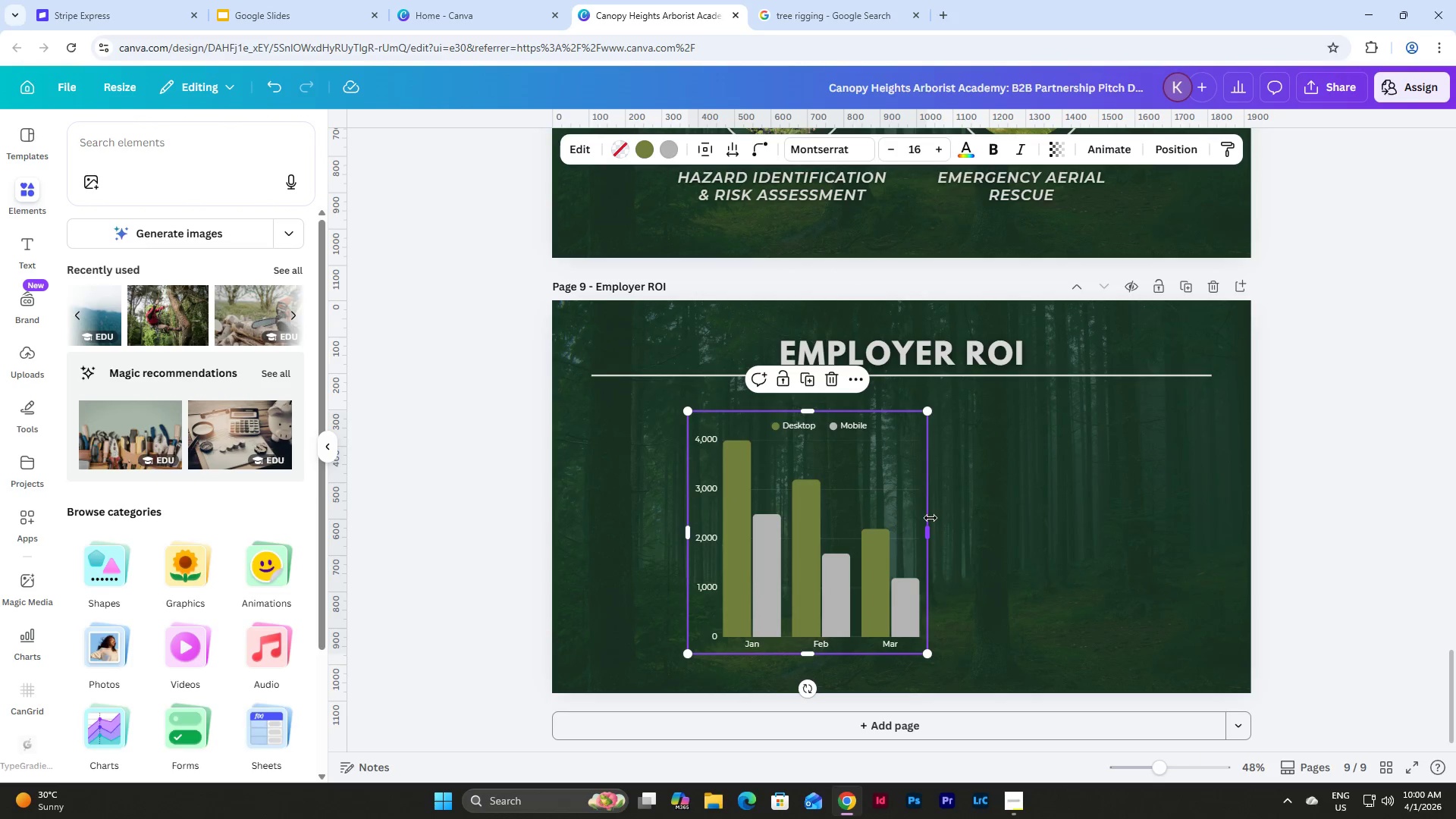 
left_click_drag(start_coordinate=[930, 518], to_coordinate=[963, 524])
 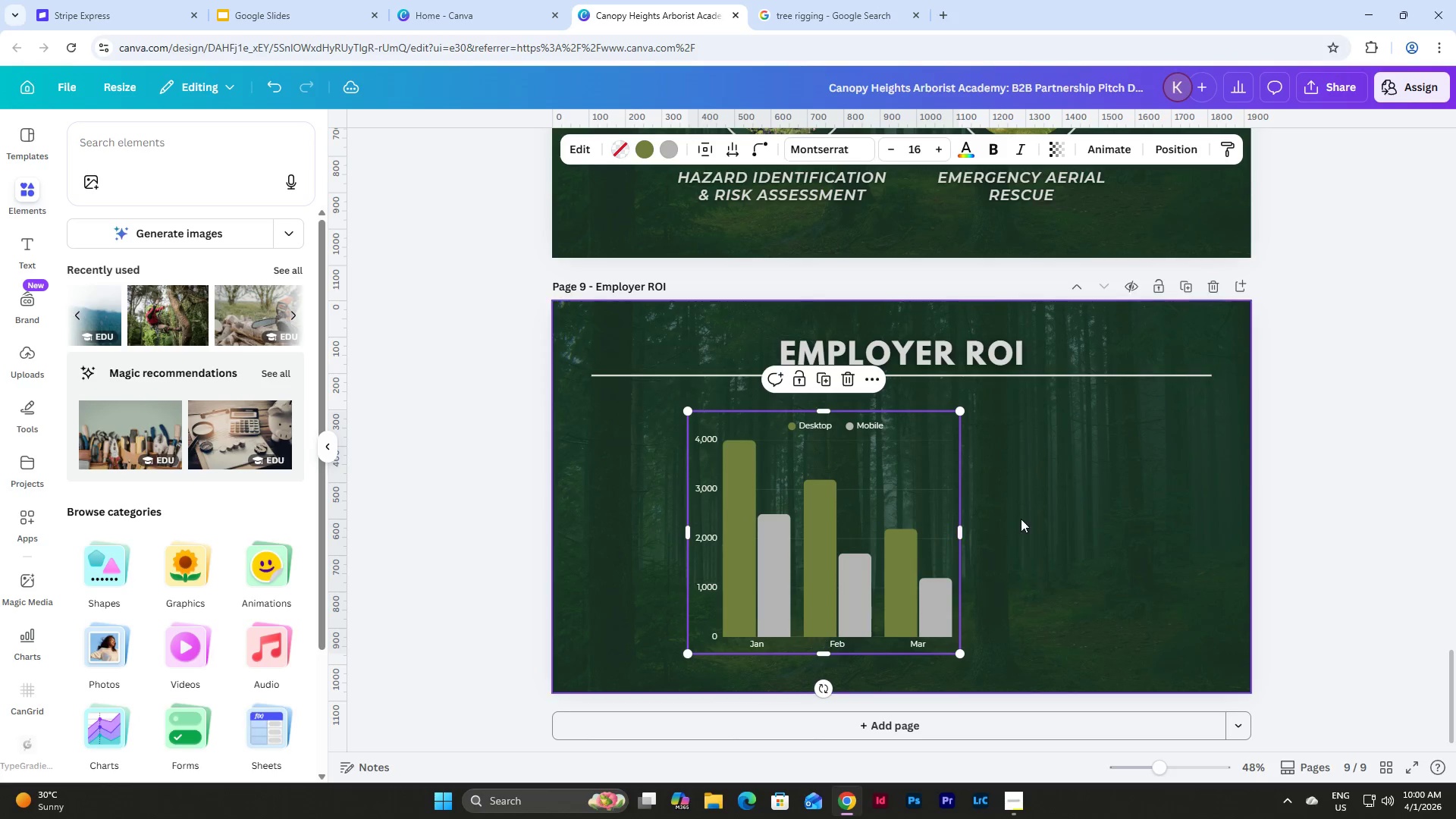 
left_click([1024, 518])
 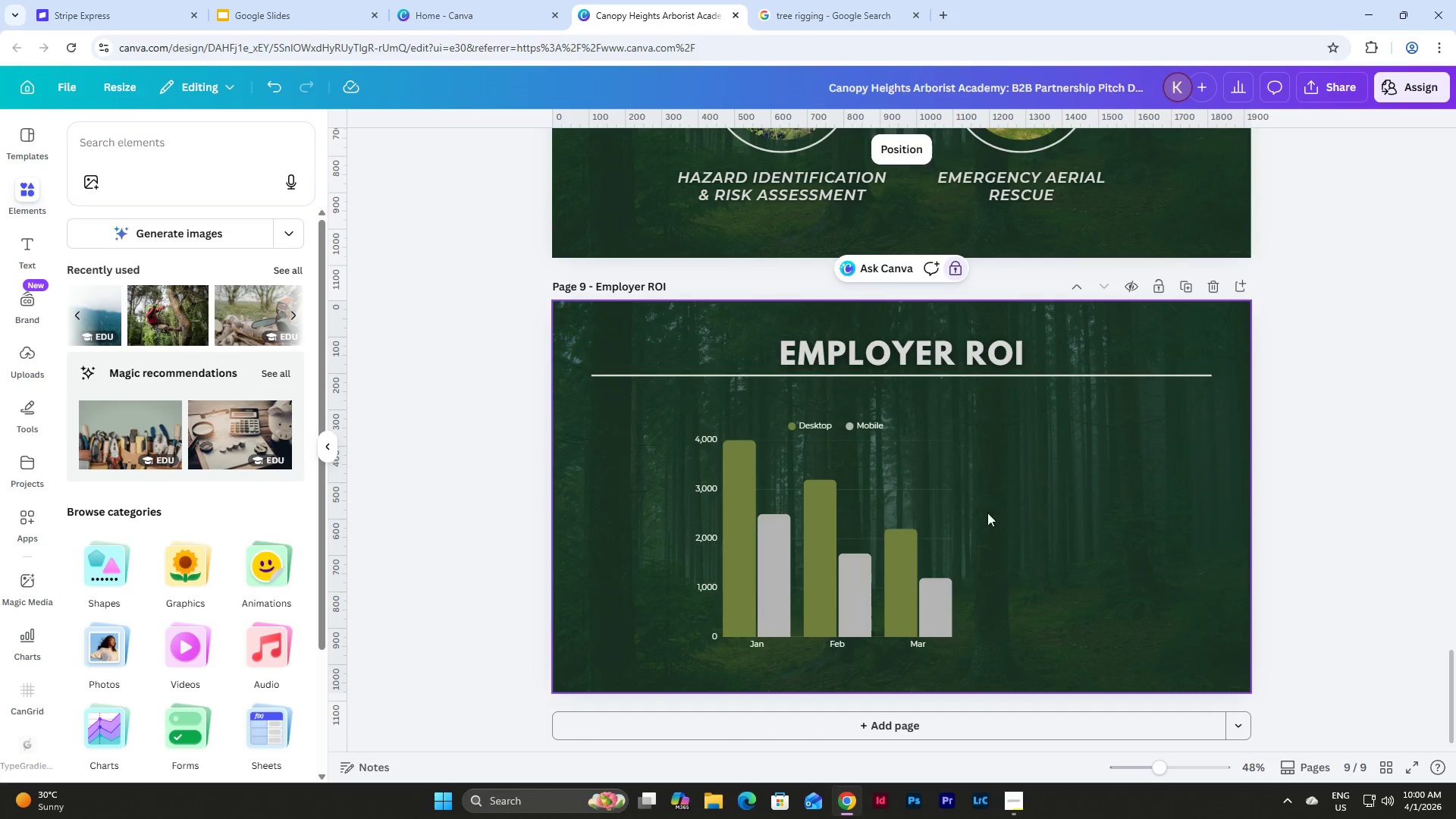 
left_click([893, 499])
 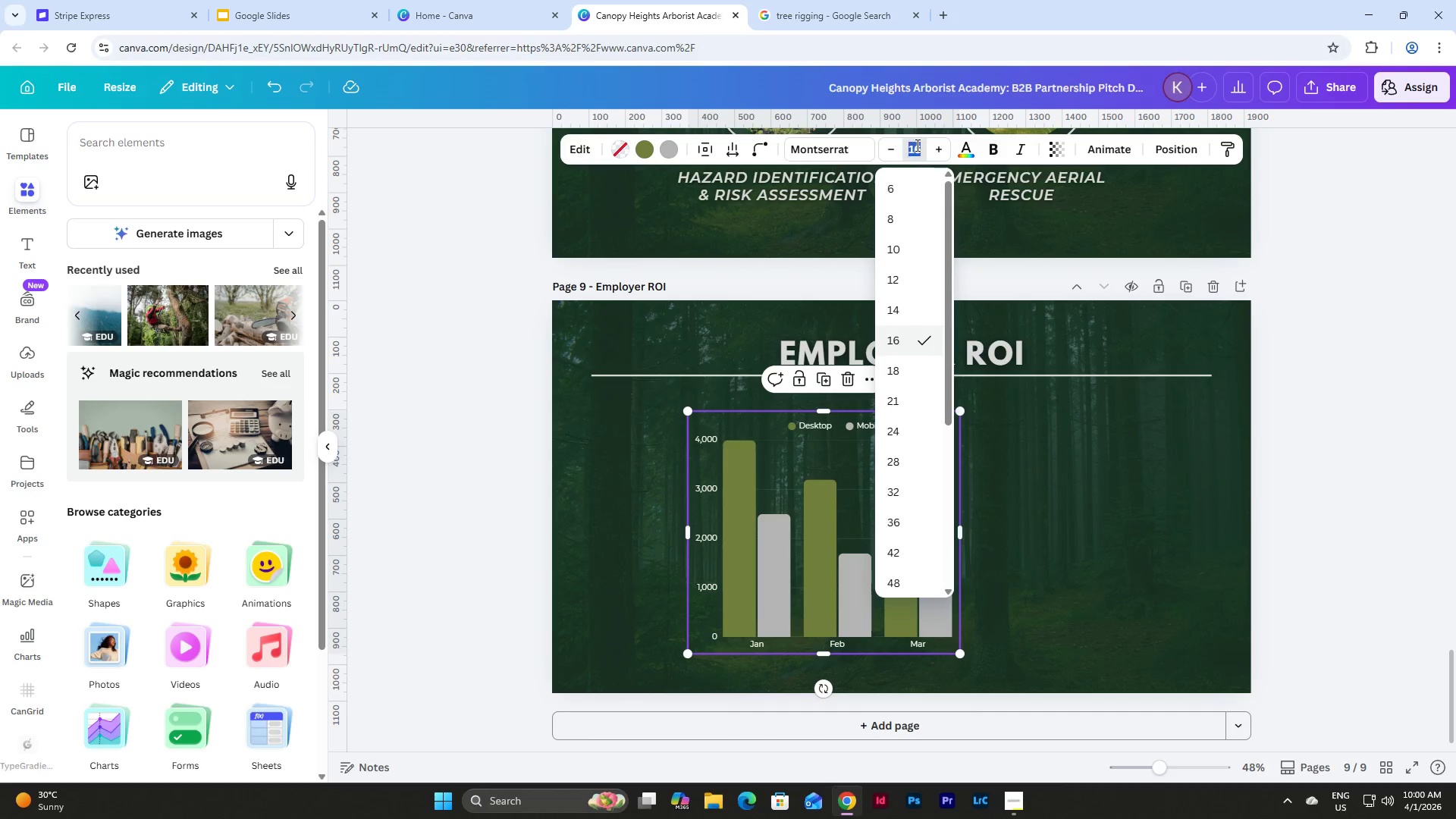 
key(Numpad3)
 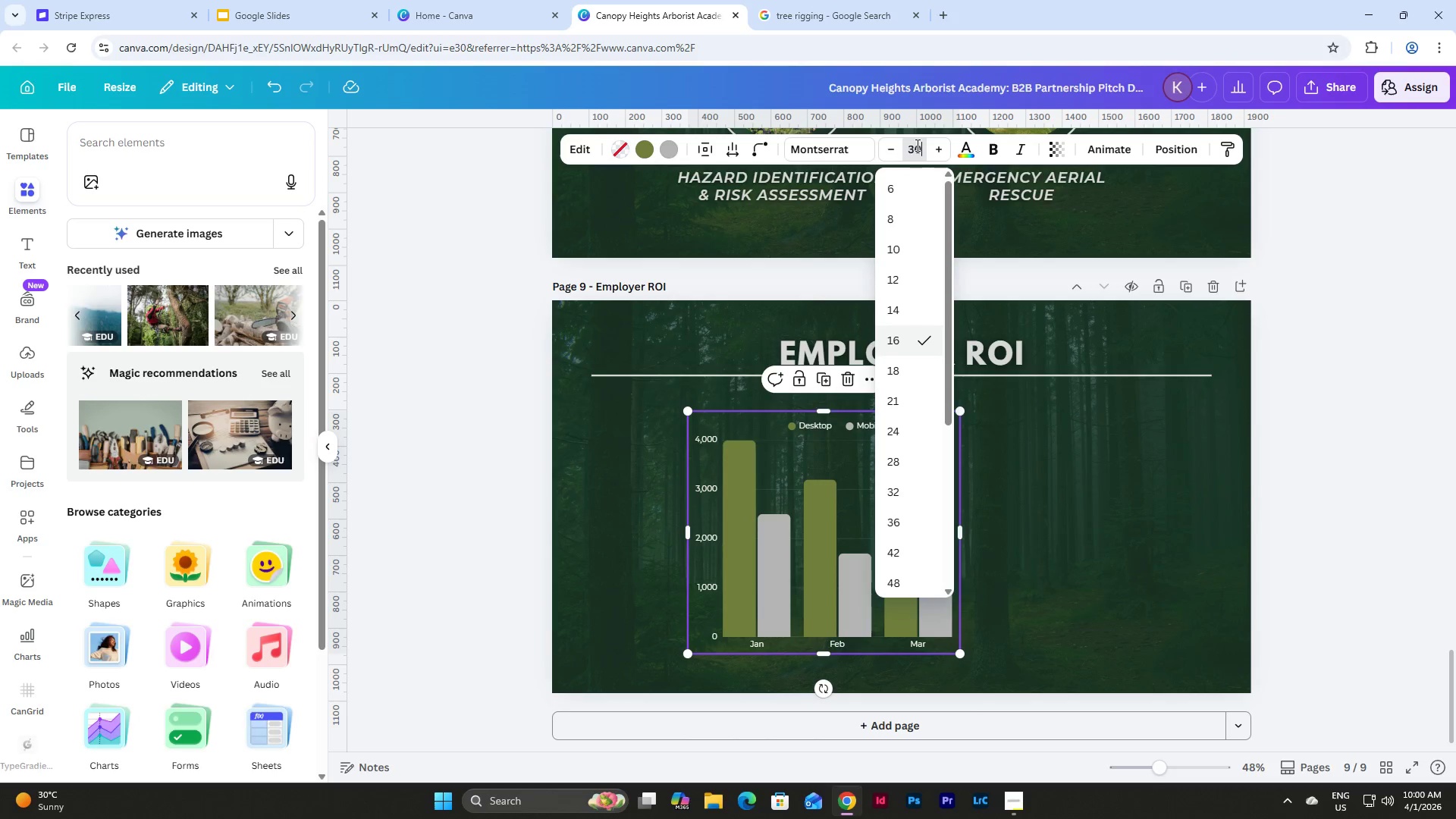 
key(Numpad0)
 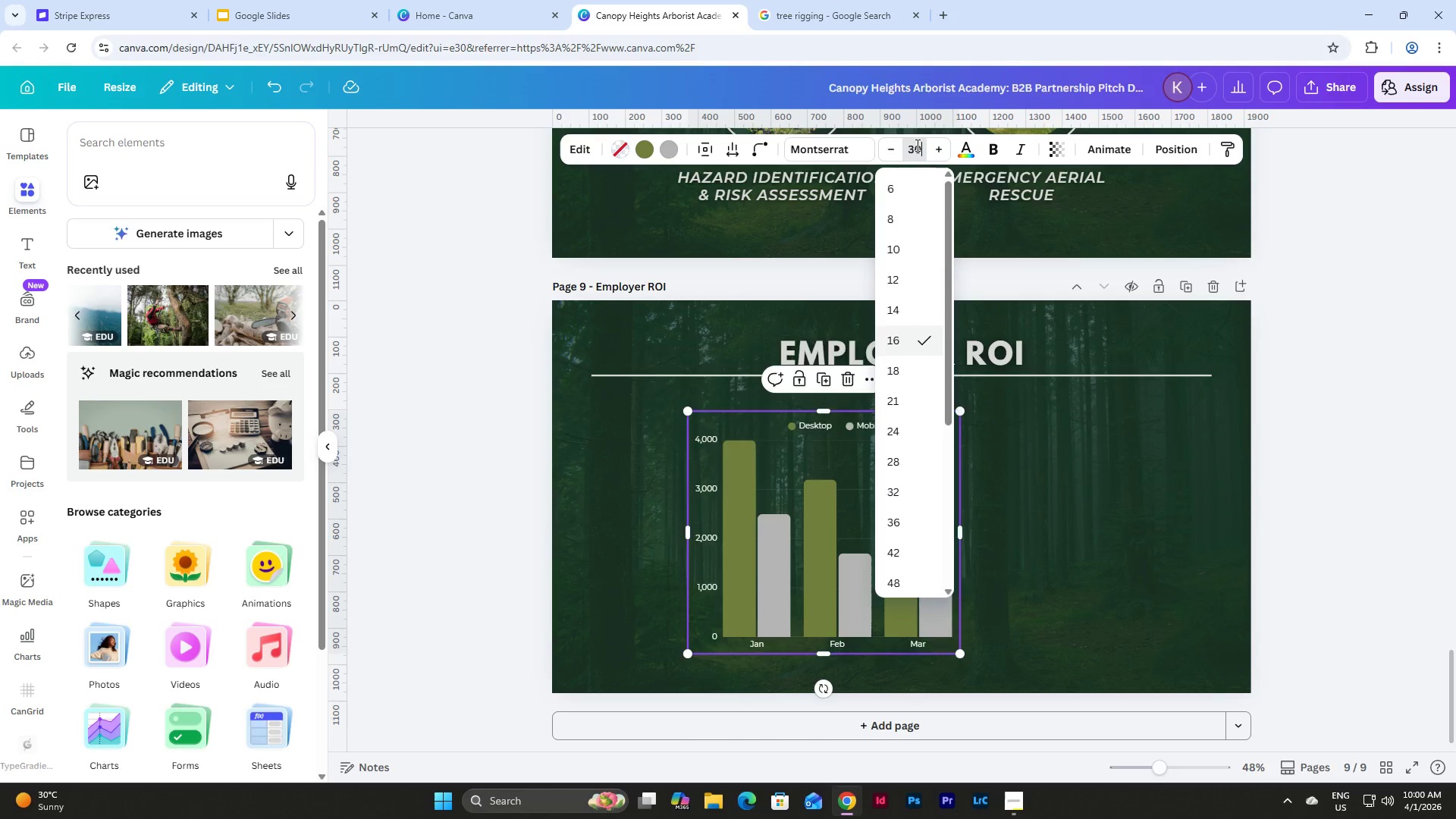 
key(NumpadEnter)
 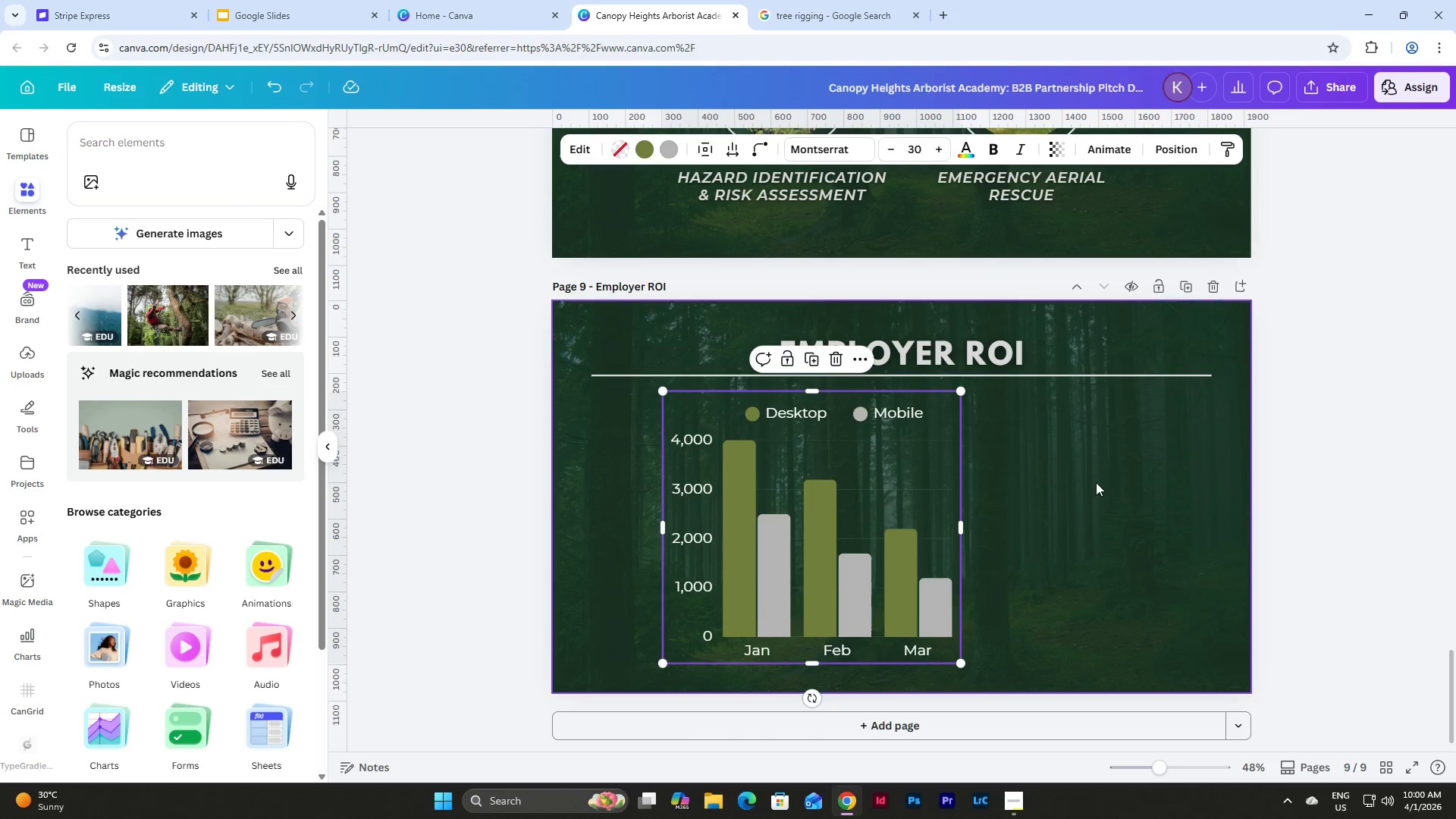 
left_click([1094, 585])
 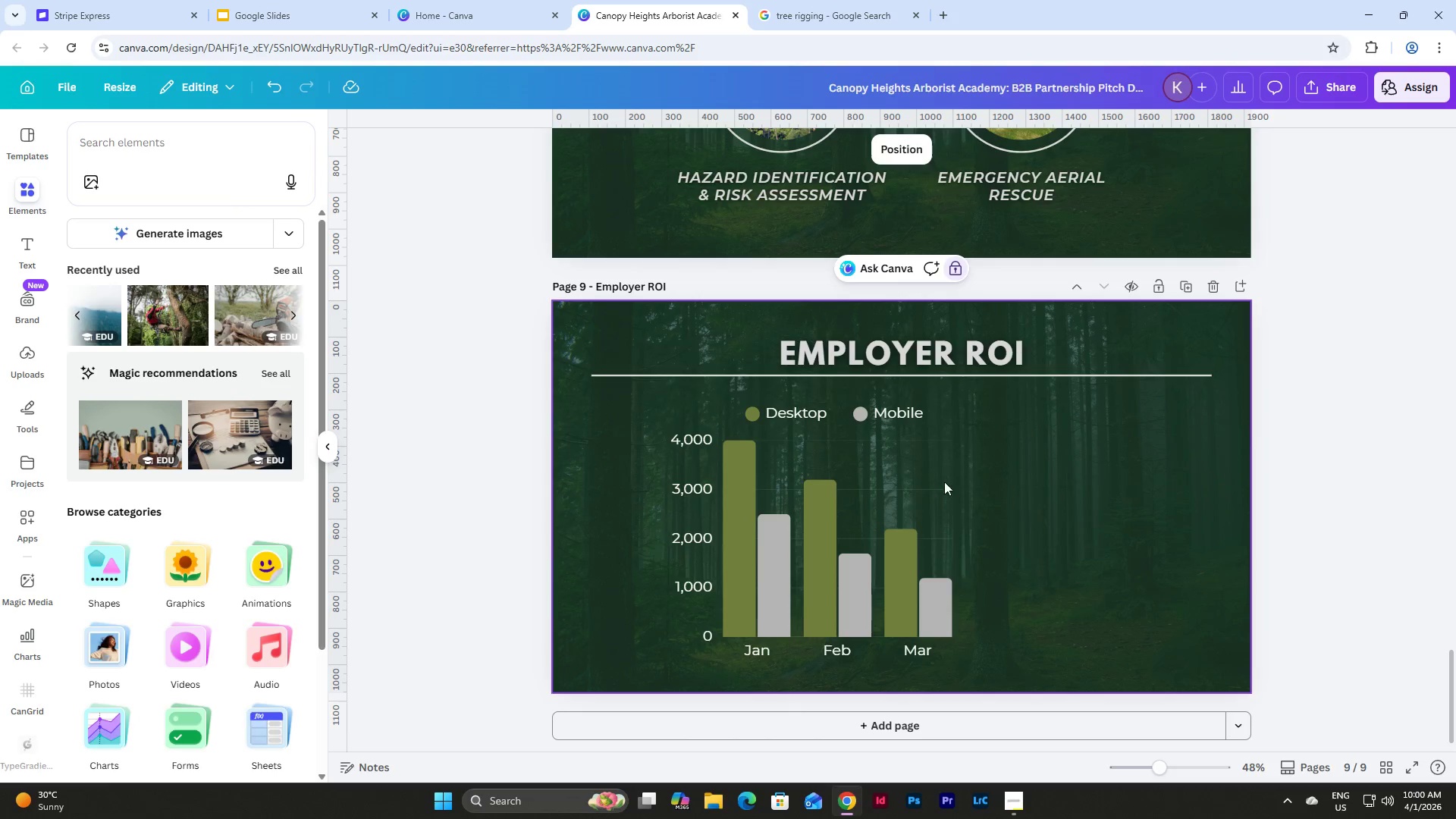 
left_click([904, 497])
 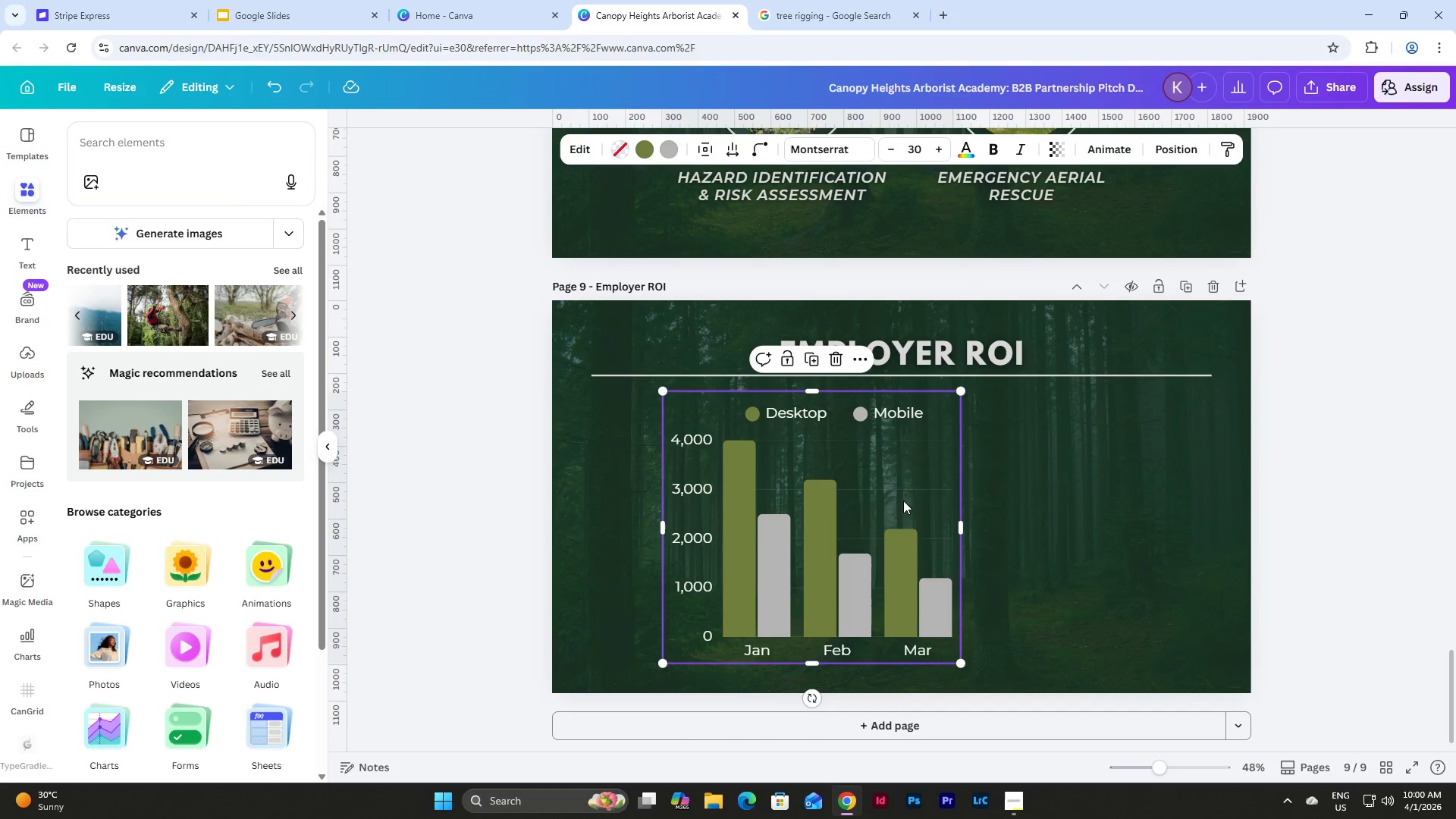 
left_click_drag(start_coordinate=[903, 498], to_coordinate=[890, 490])
 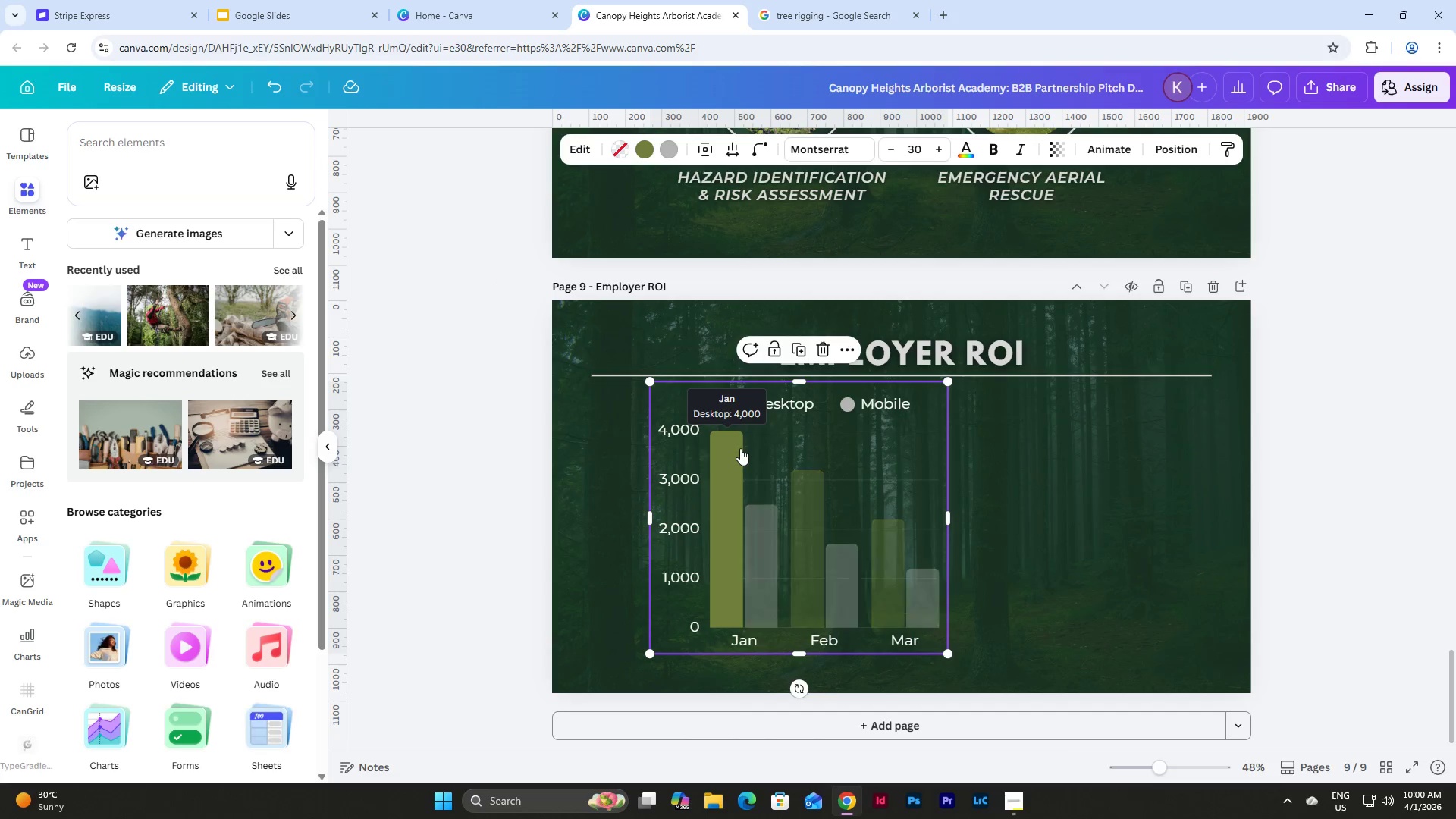 
double_click([825, 434])
 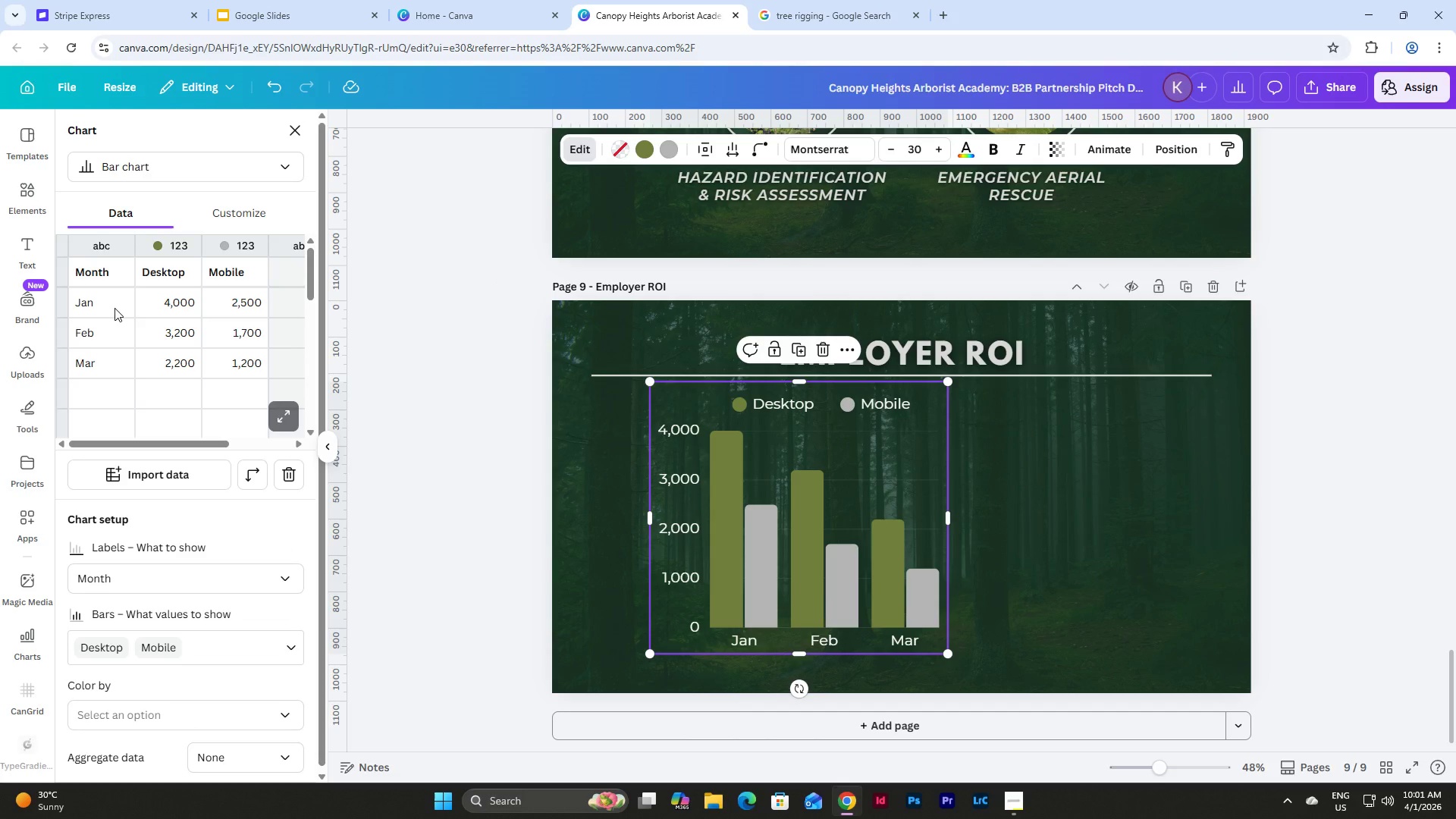 
left_click([115, 308])
 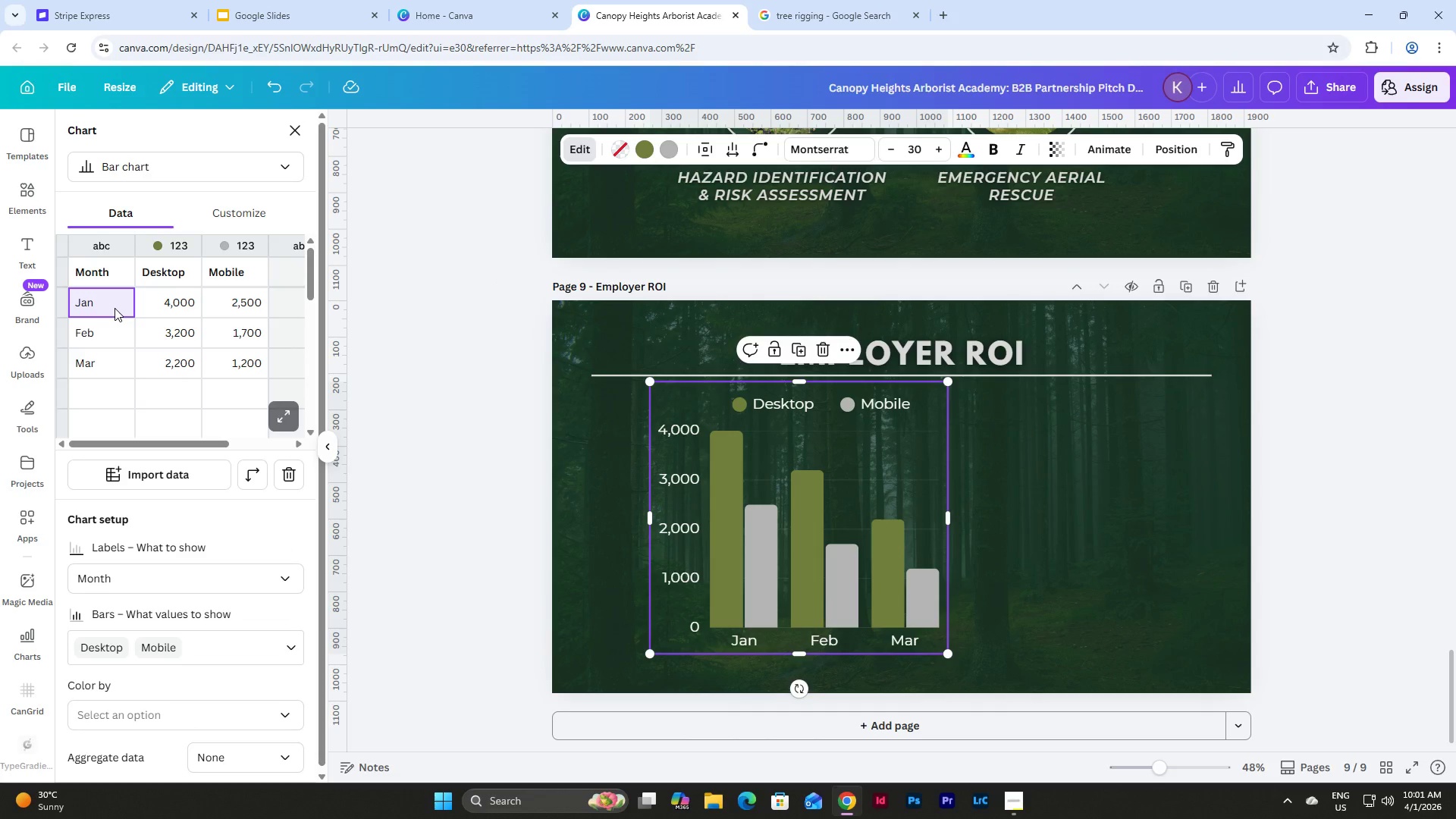 
left_click([115, 308])
 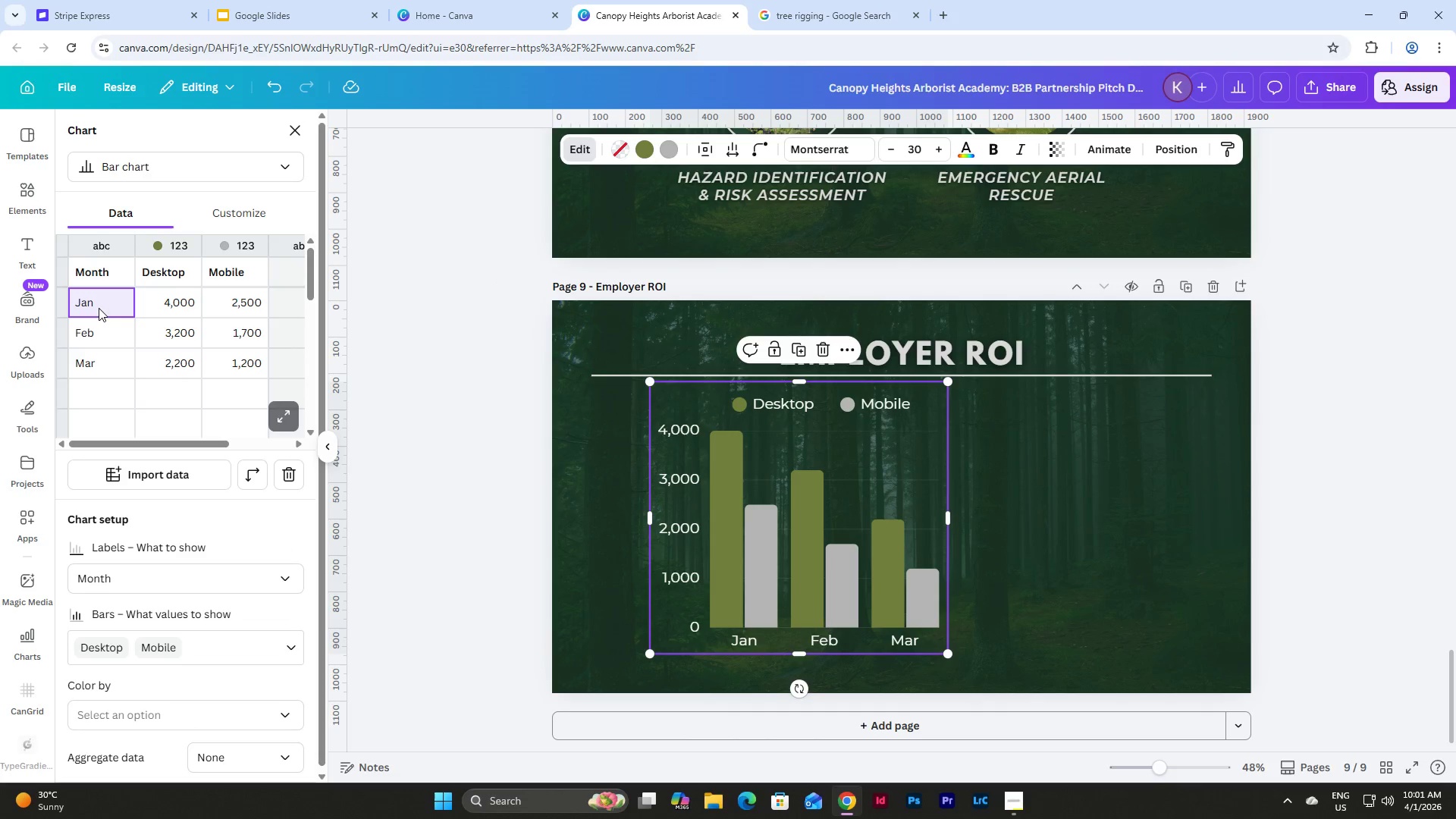 
double_click([99, 308])
 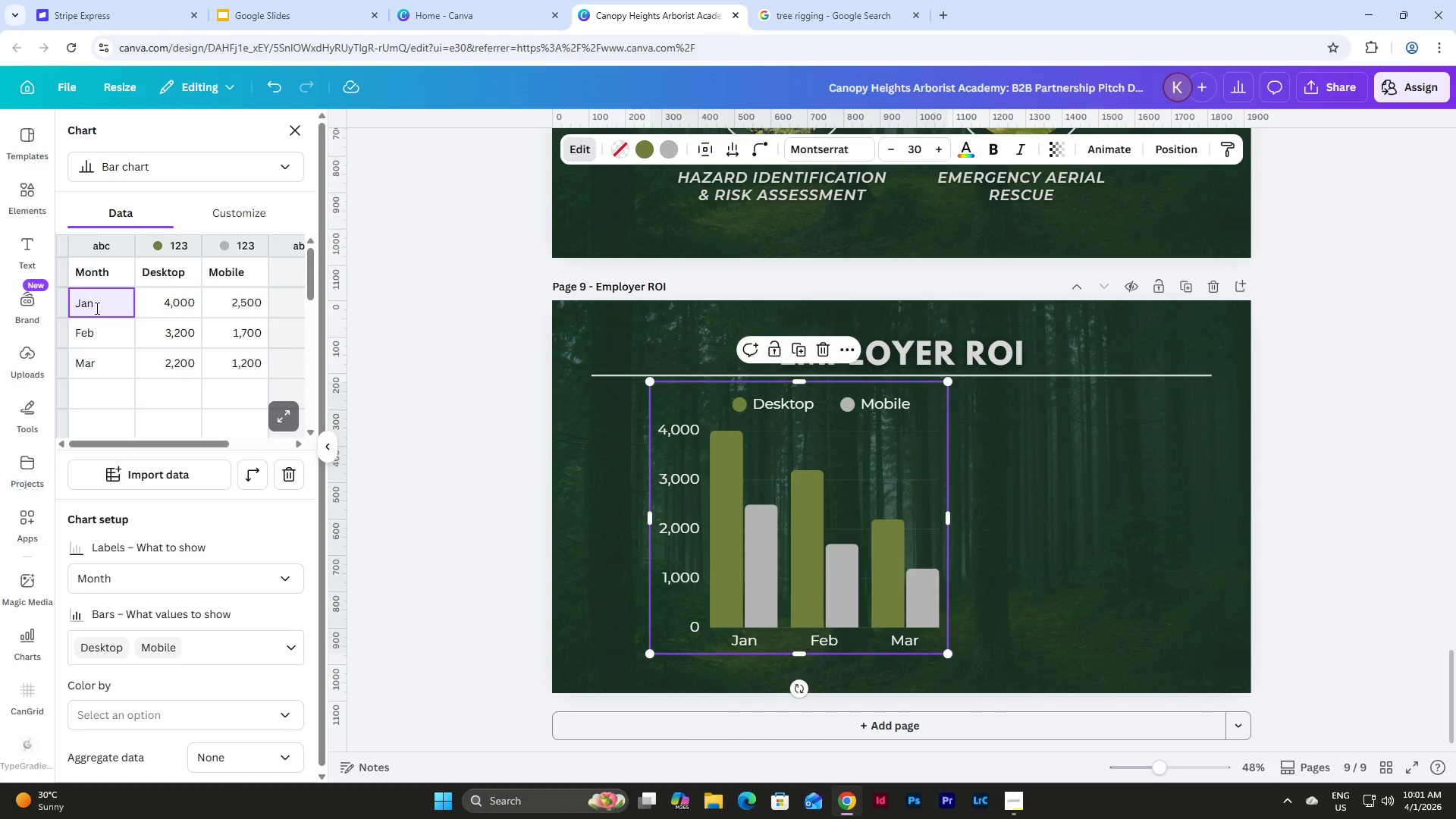 
left_click_drag(start_coordinate=[95, 308], to_coordinate=[63, 308])
 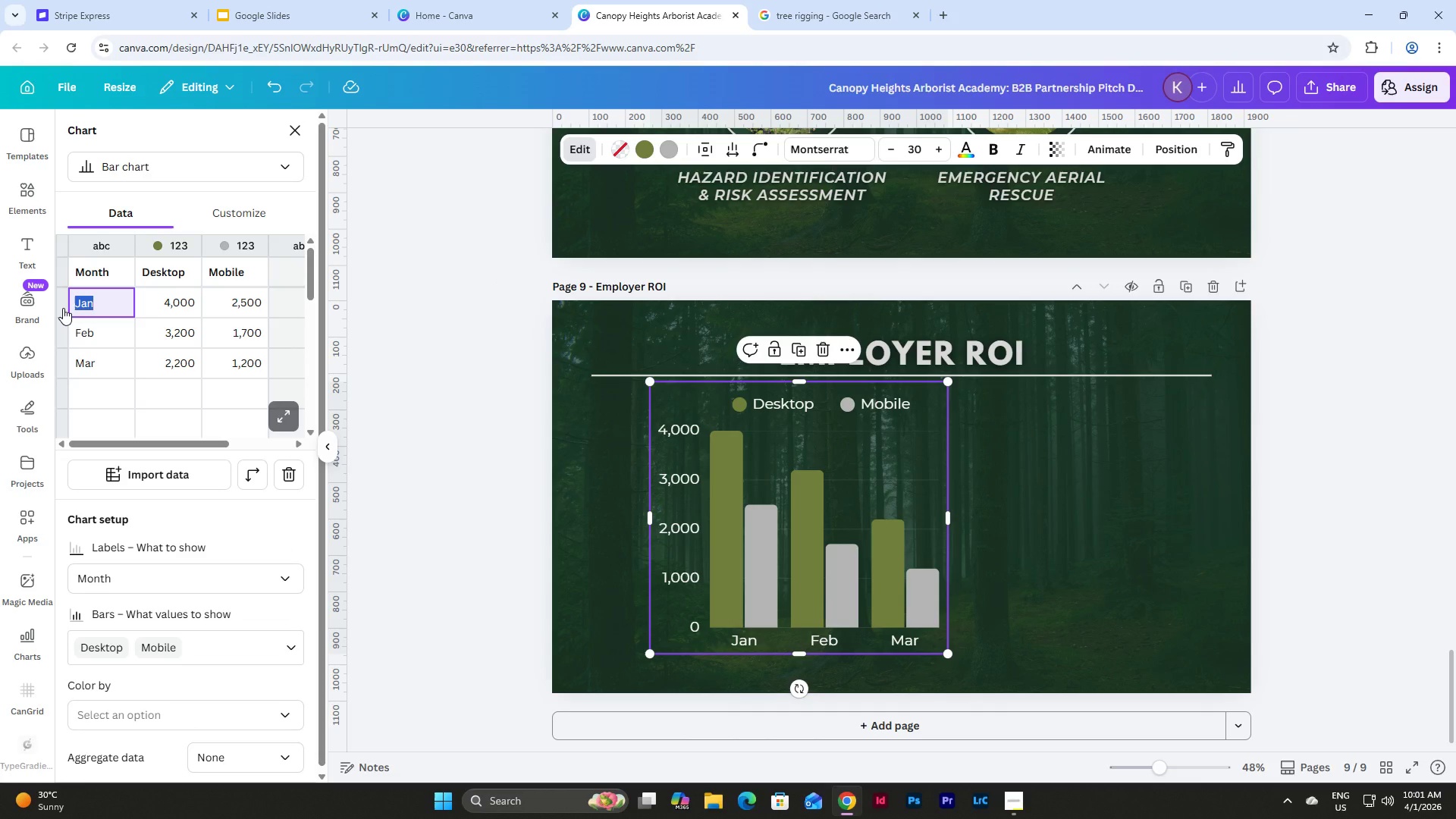 
type(Annual Injury Claims)
 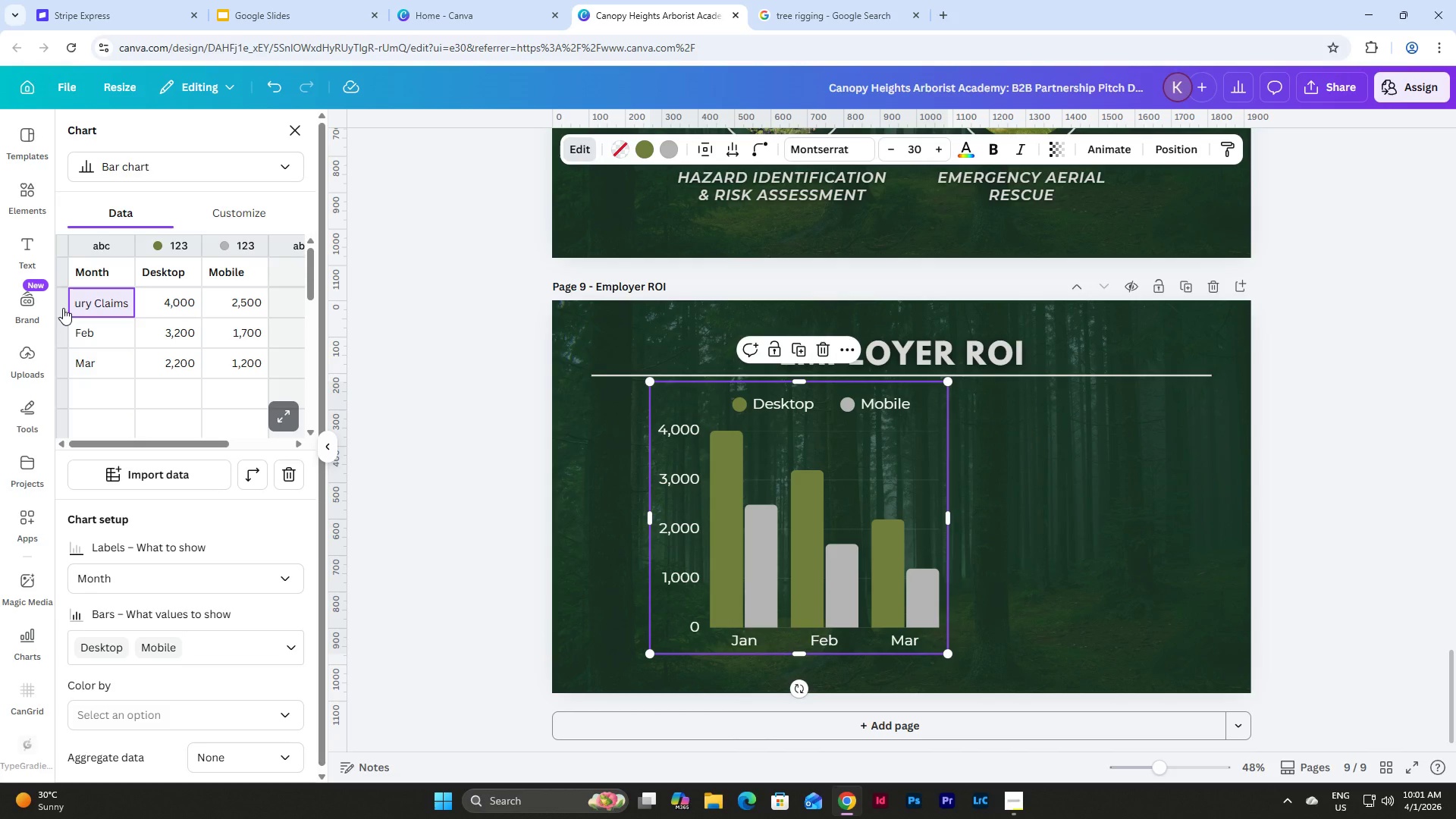 
key(Enter)
 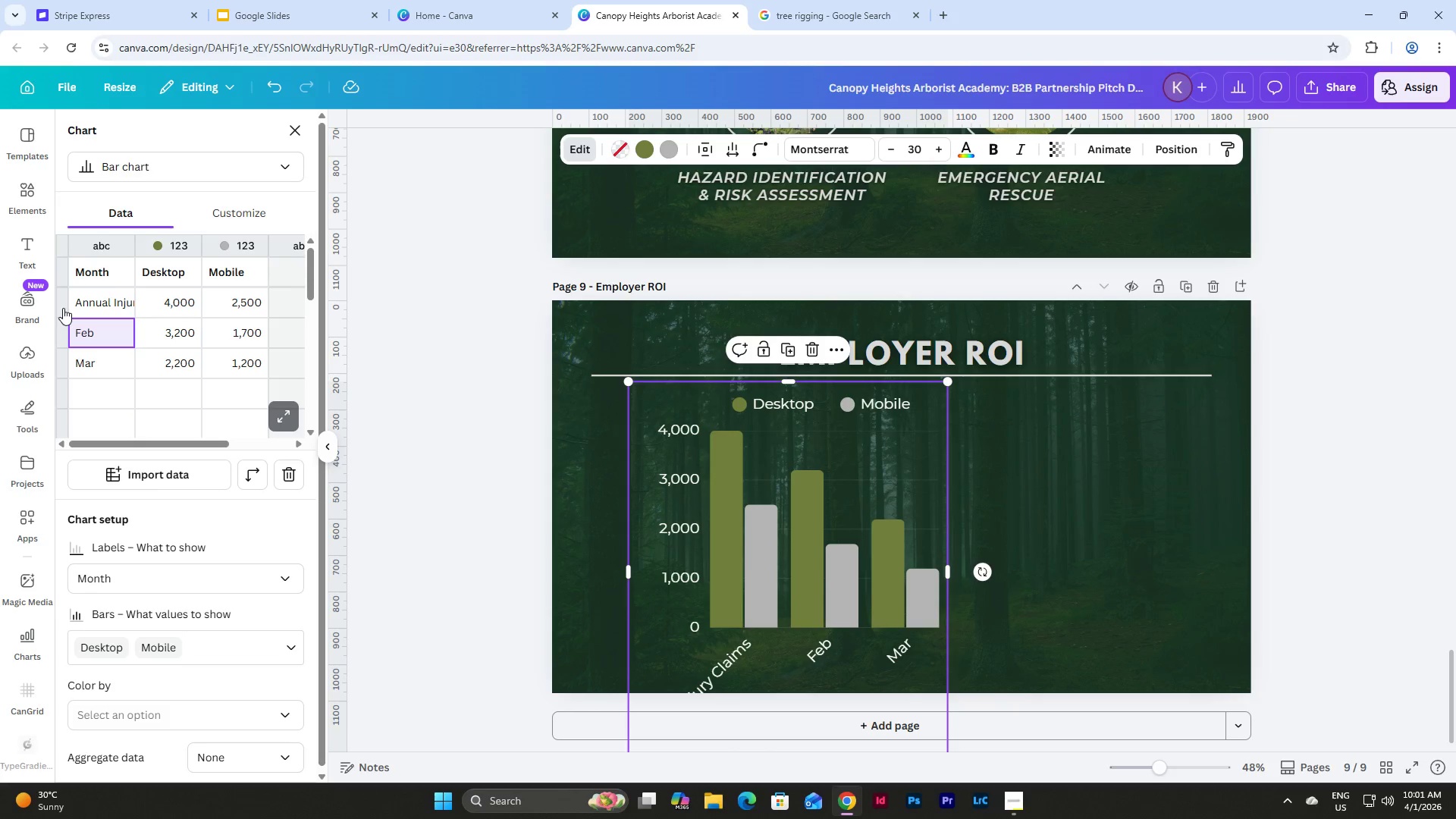 
type(Avg. Insurance)
 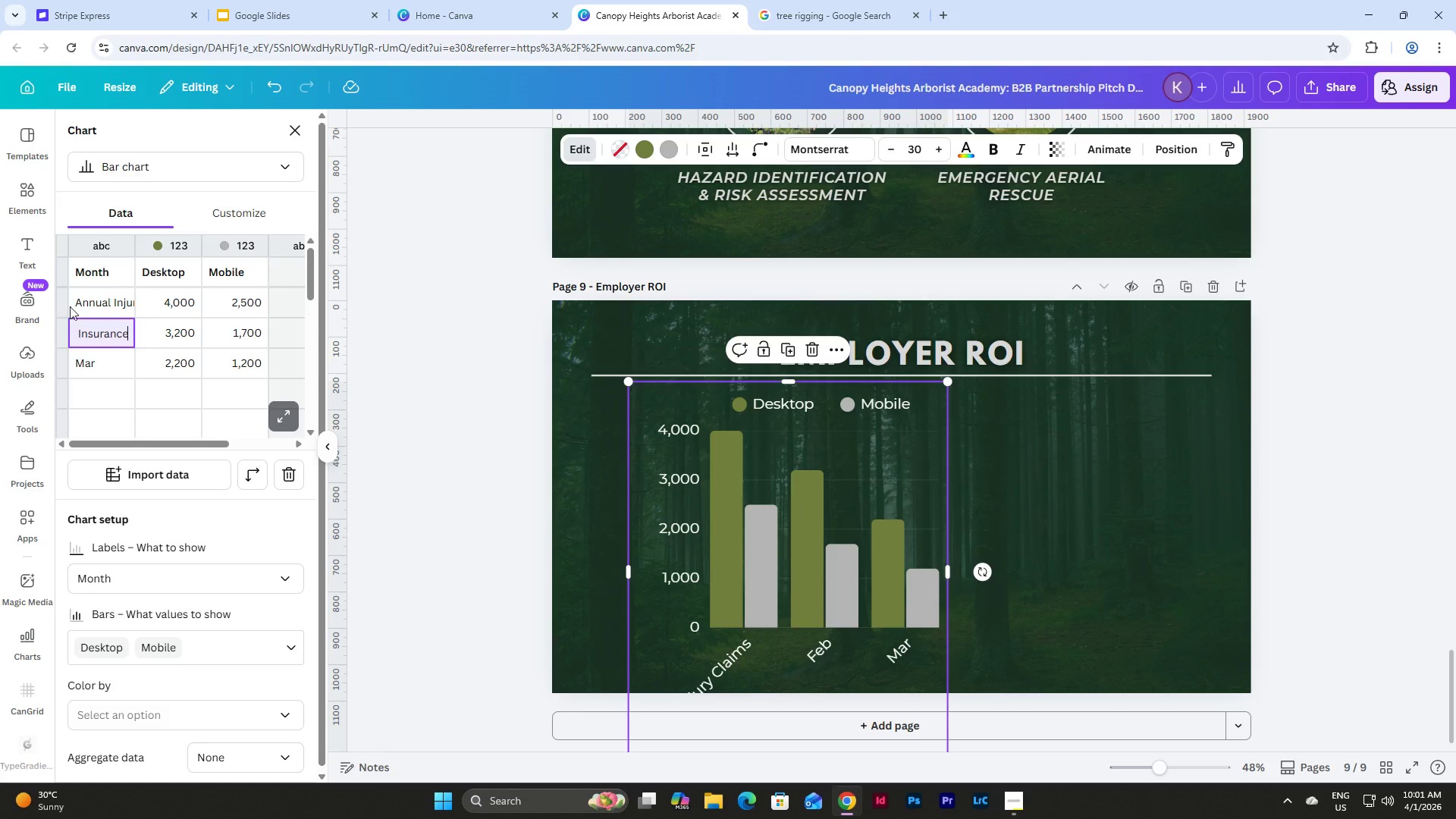 
double_click([893, 484])
 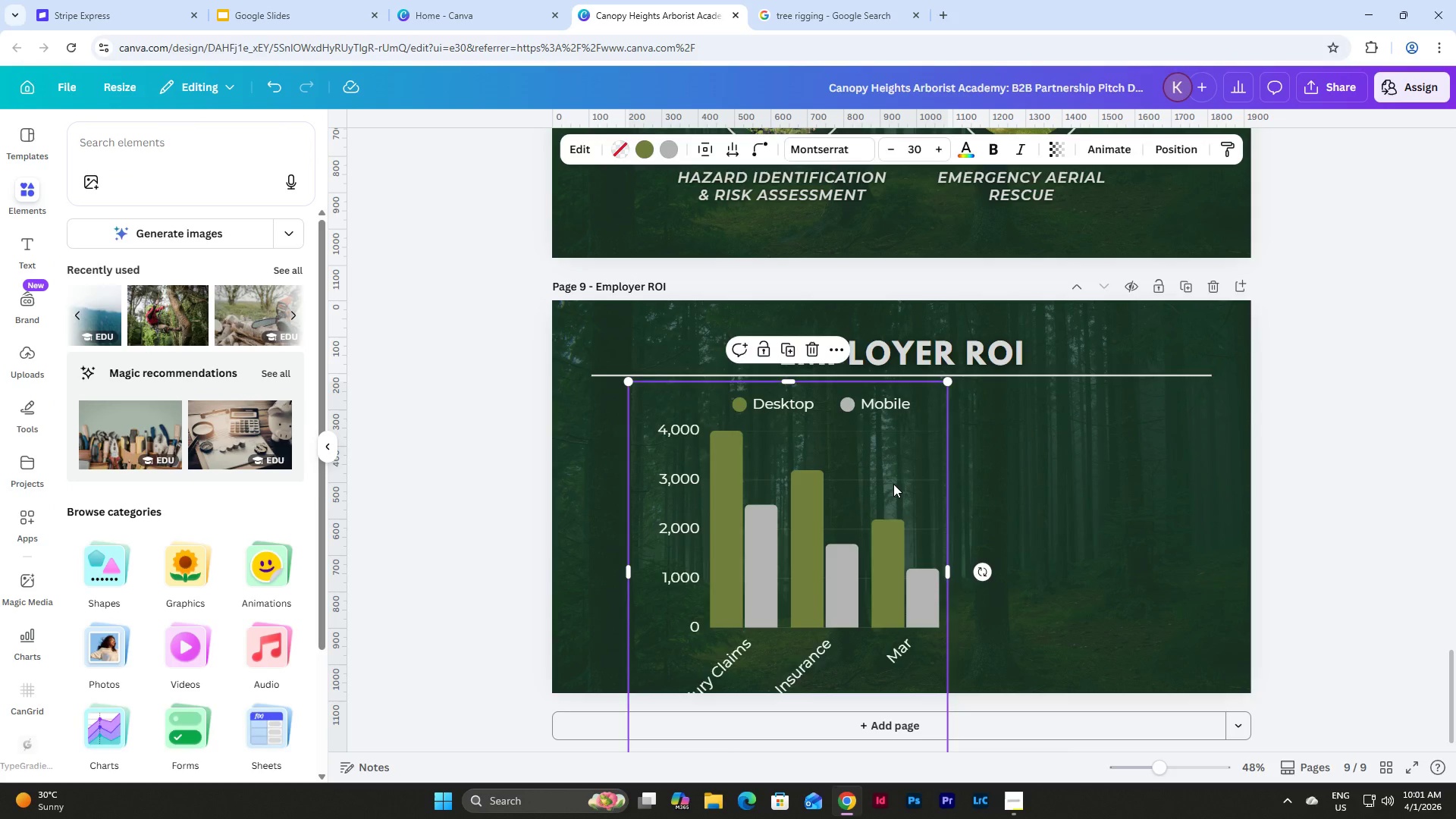 
key(Backspace)
 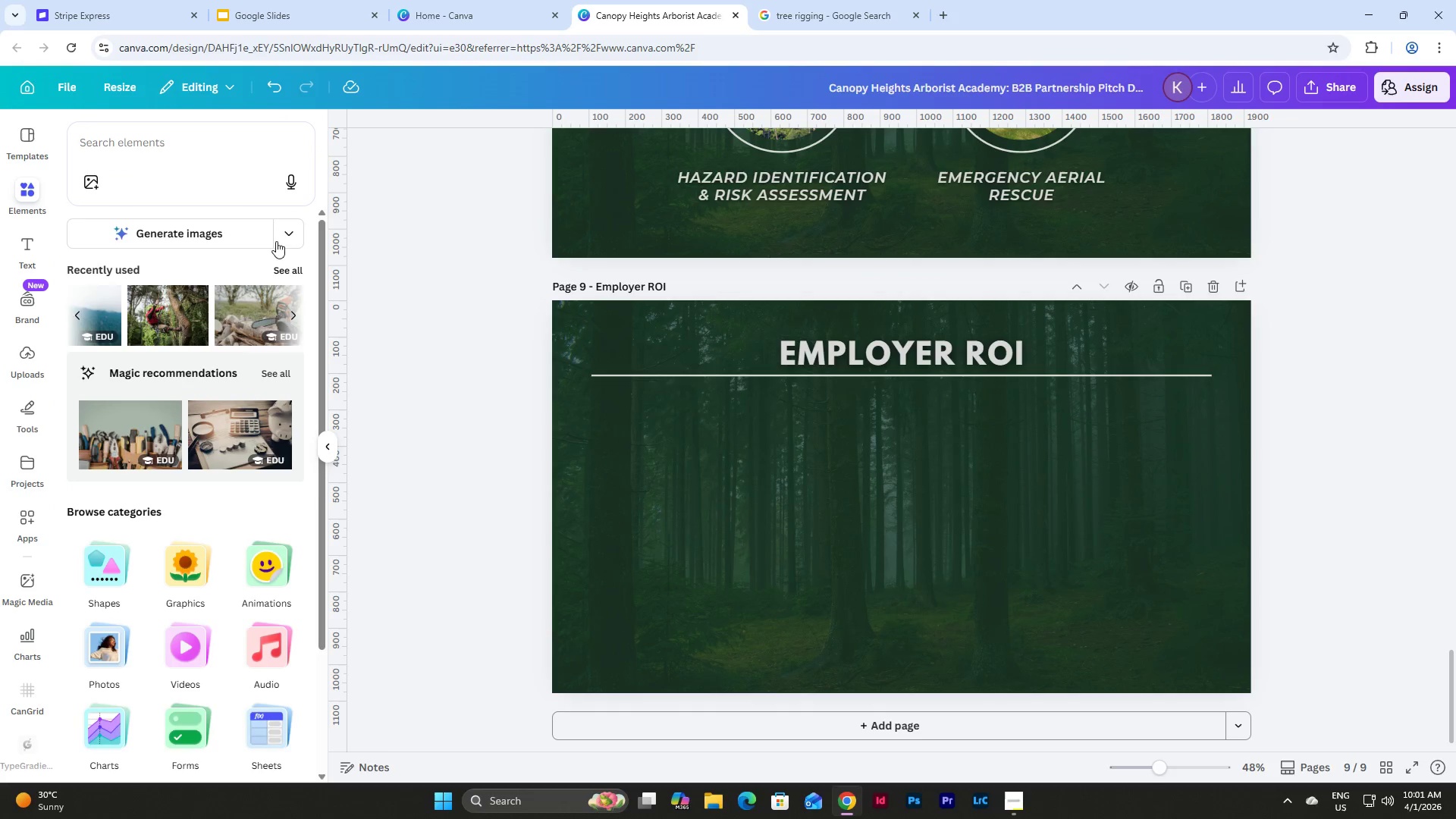 
left_click([204, 129])
 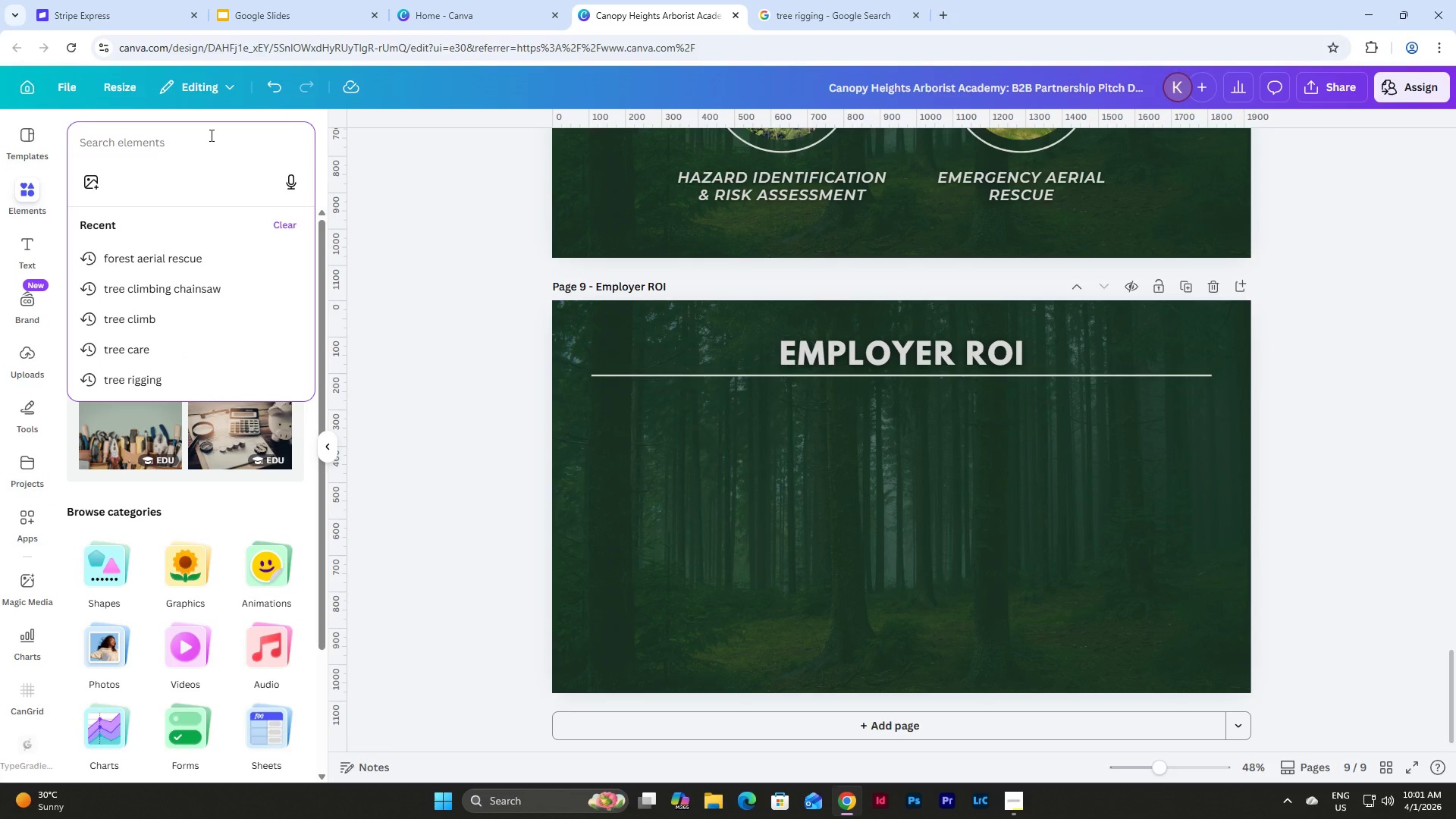 
type(char)
 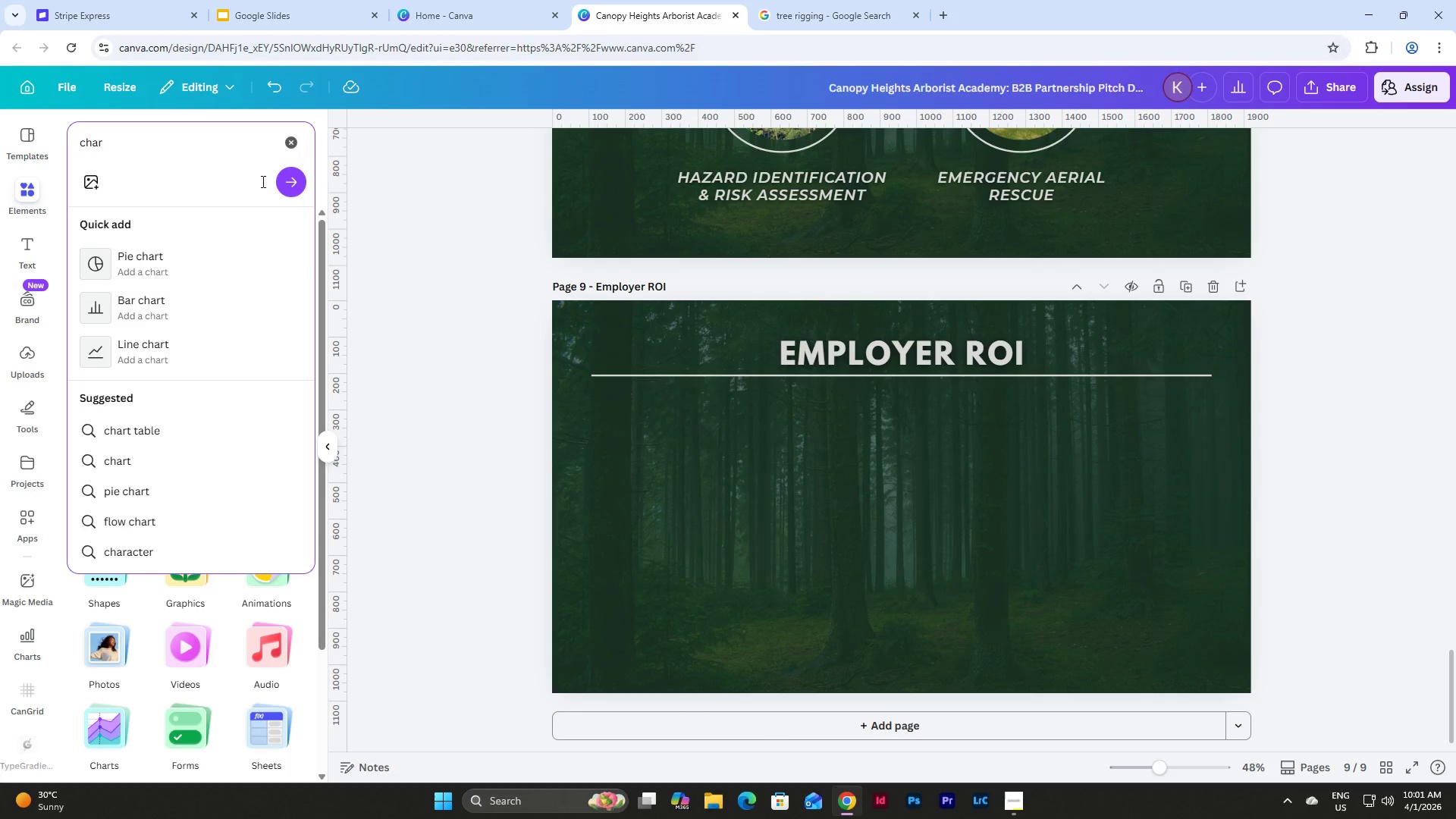 
key(T)
 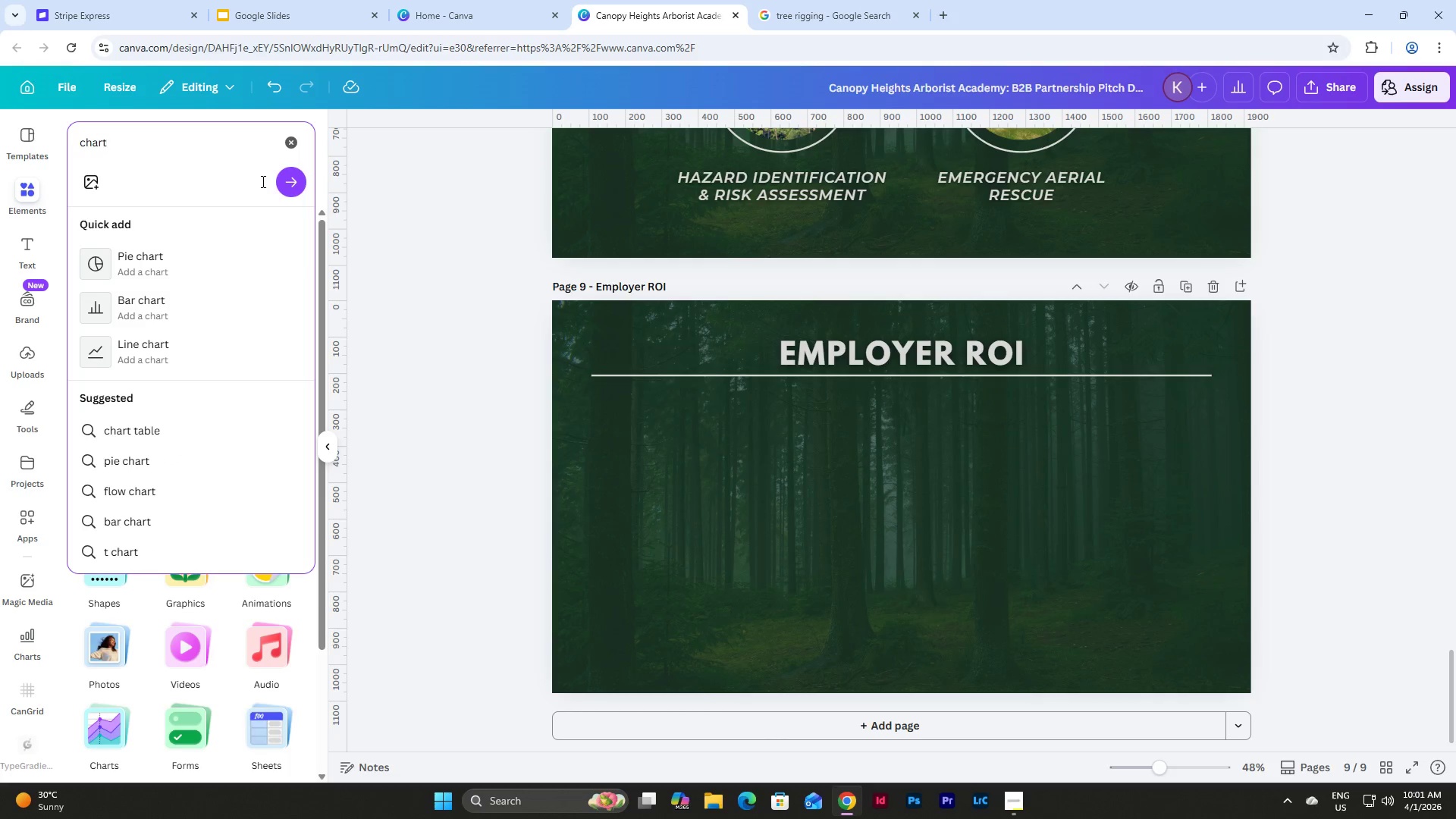 
key(Enter)
 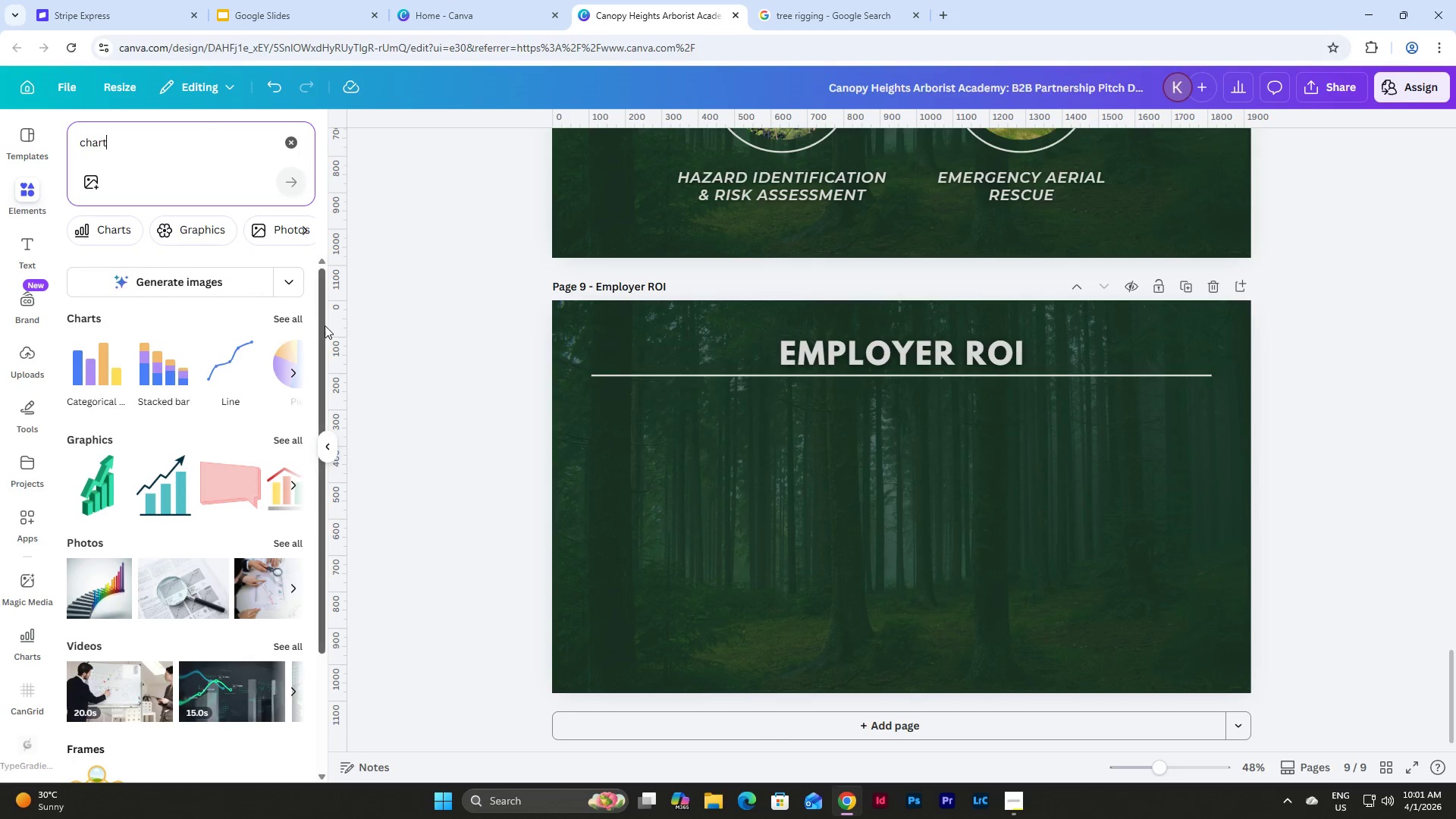 
left_click([285, 317])
 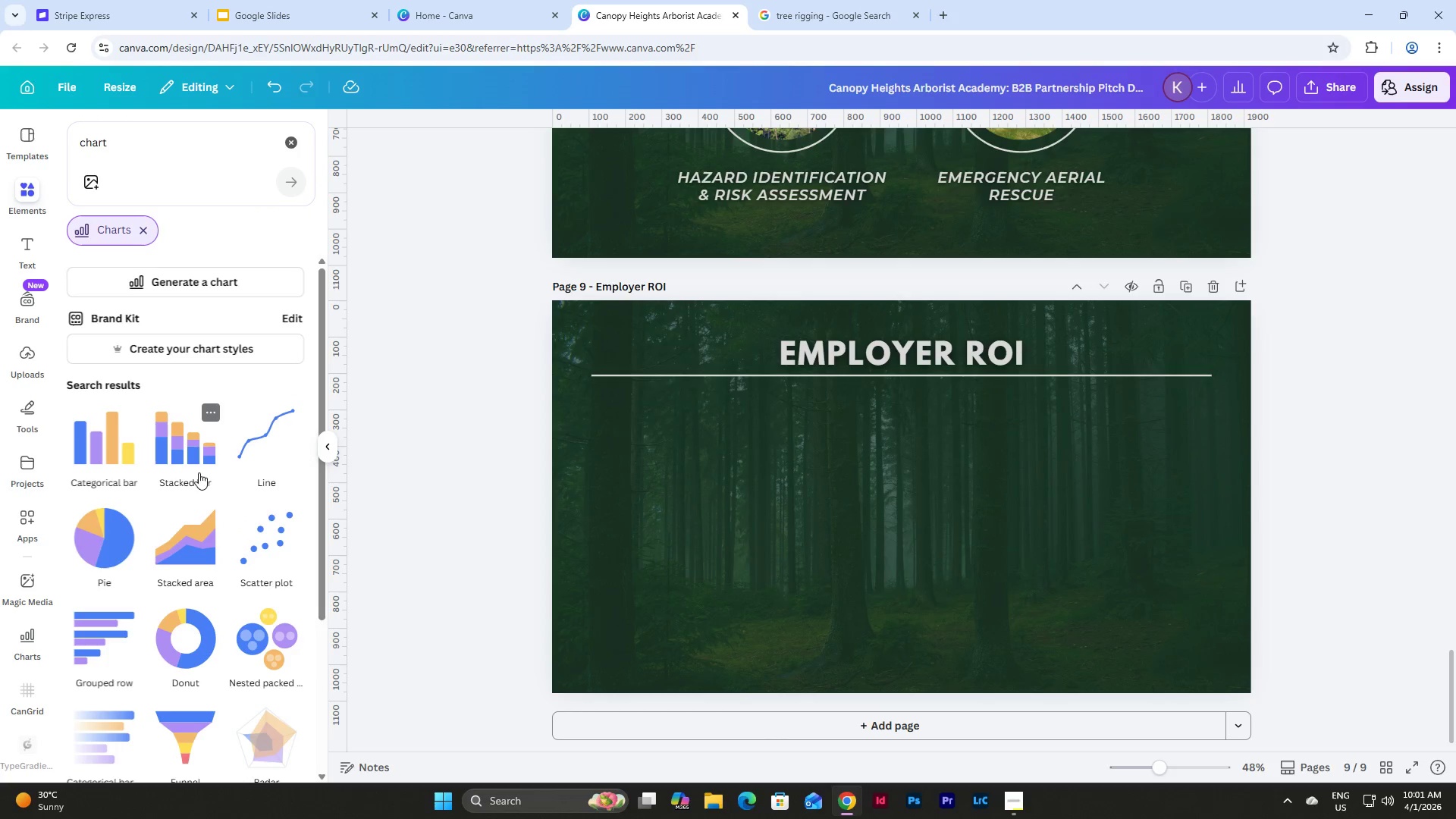 
scroll: coordinate [219, 408], scroll_direction: down, amount: 2.0
 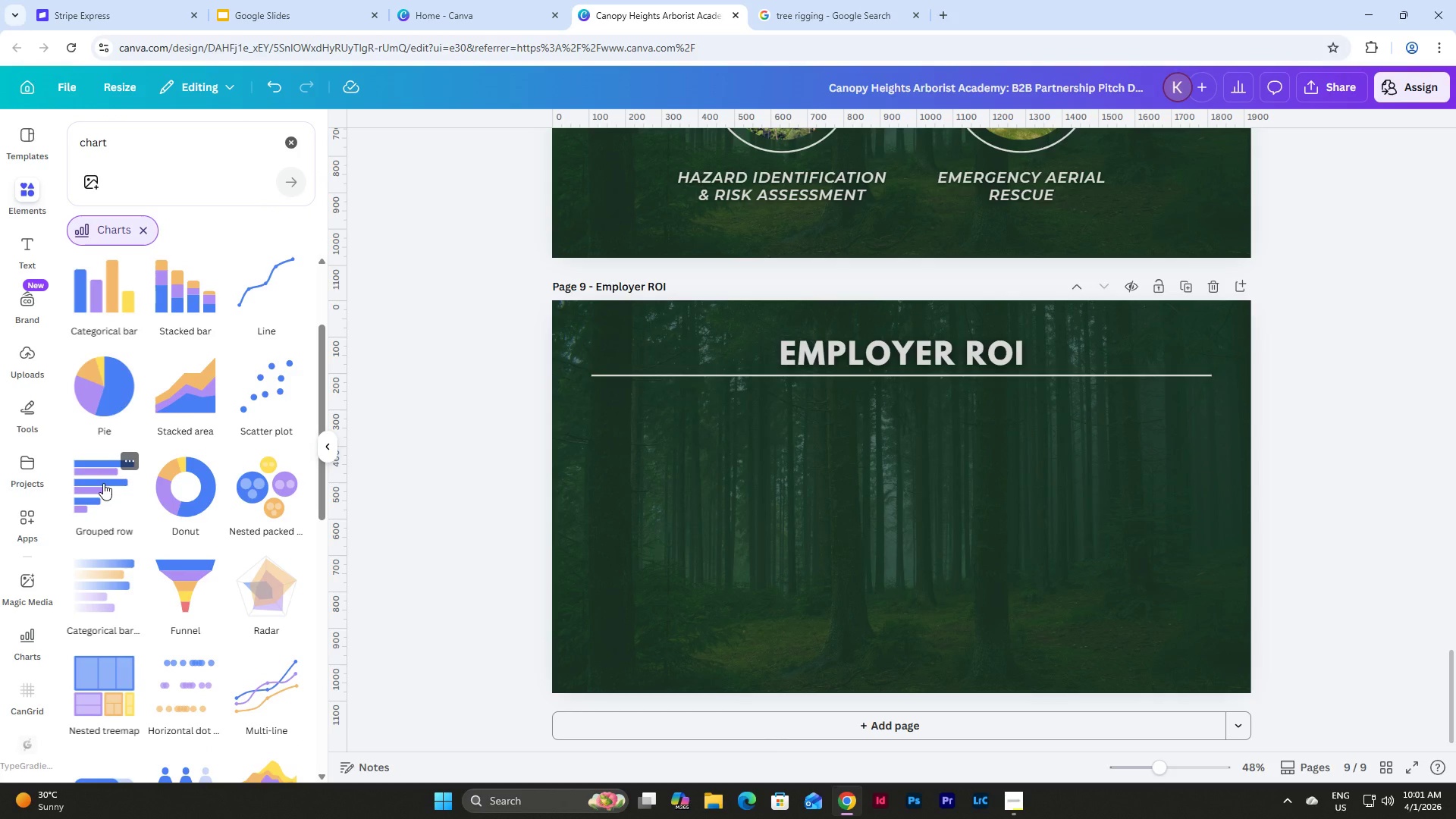 
left_click([103, 483])
 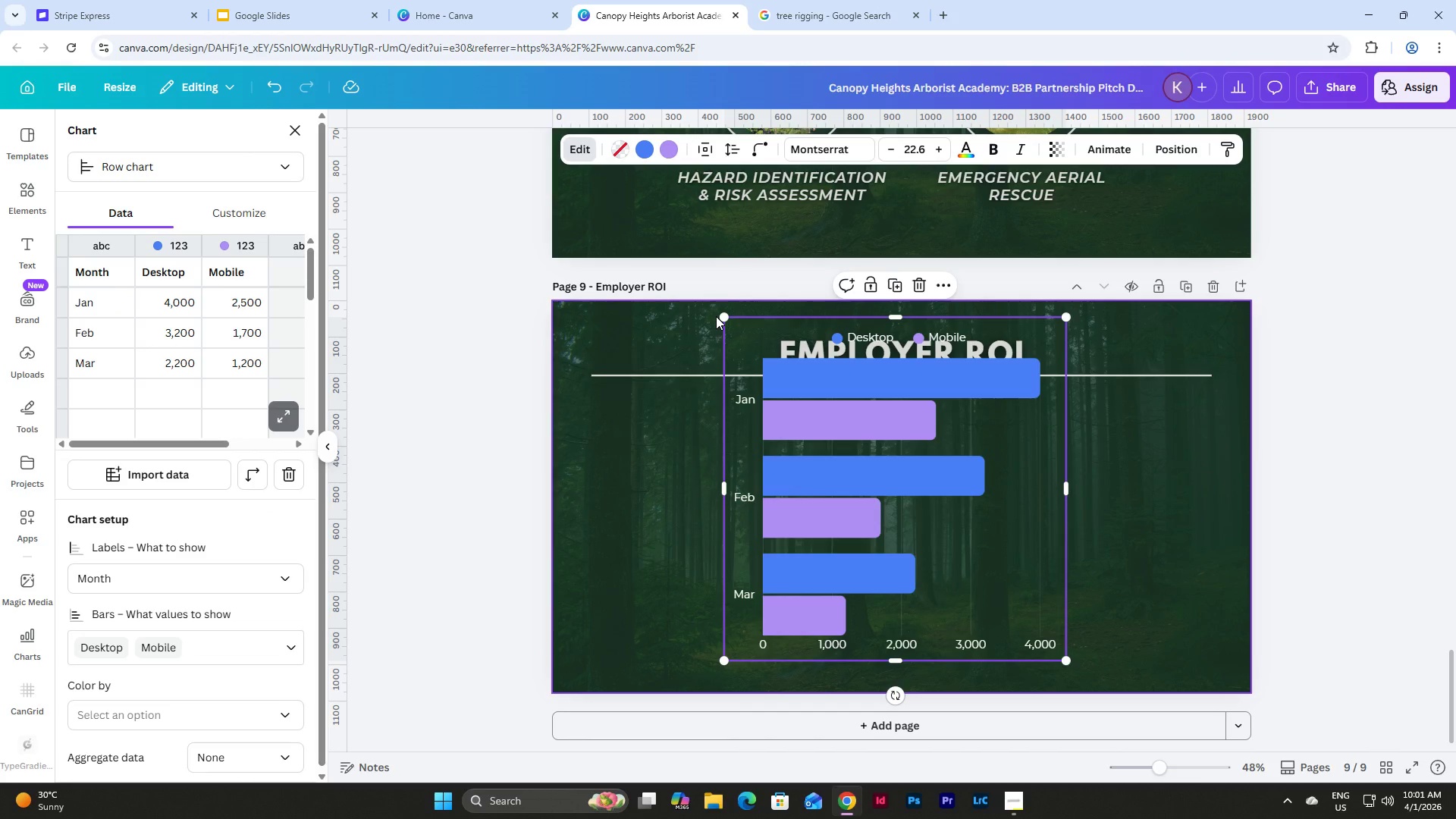 
wait(5.45)
 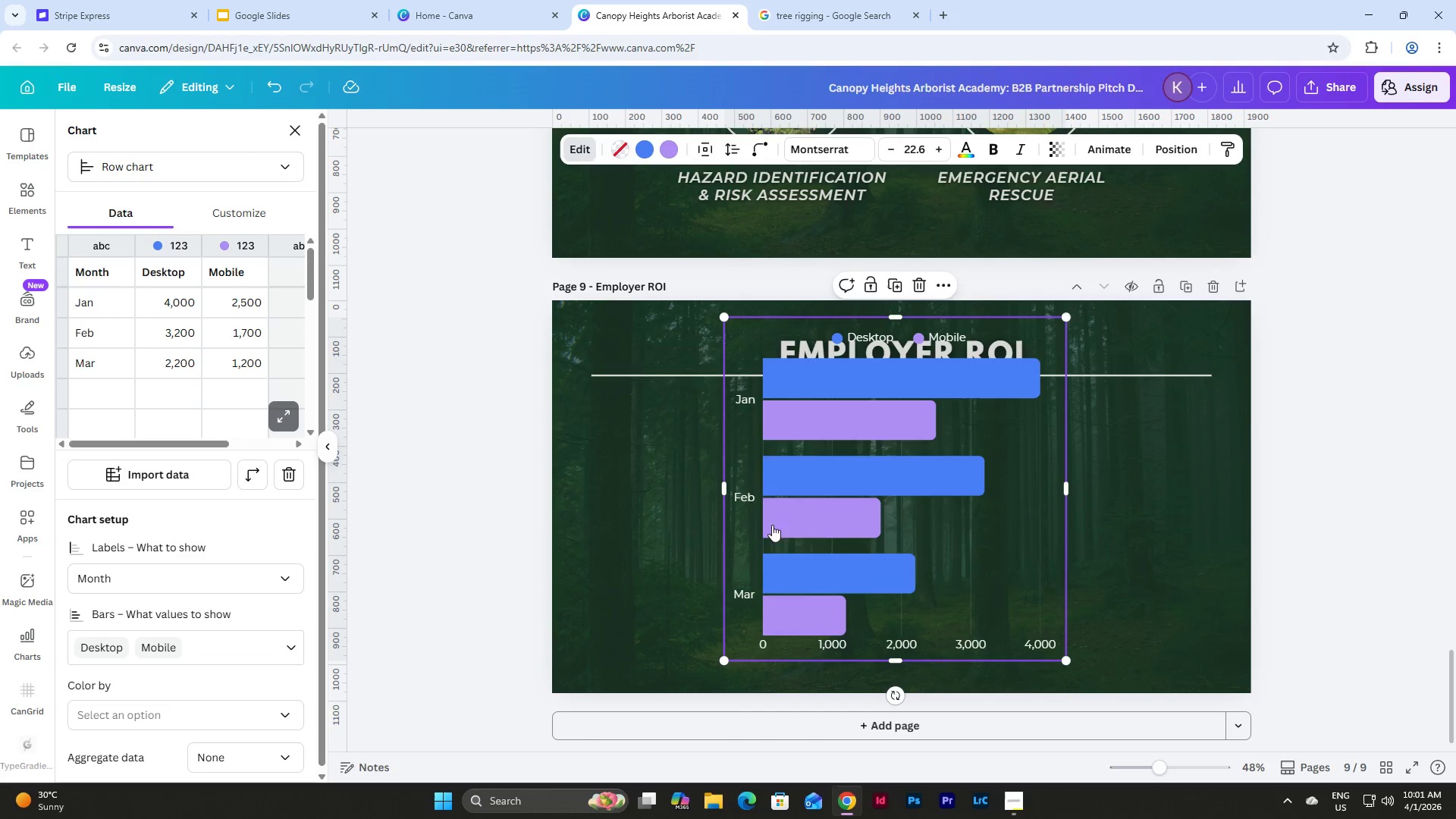 
left_click([1186, 497])
 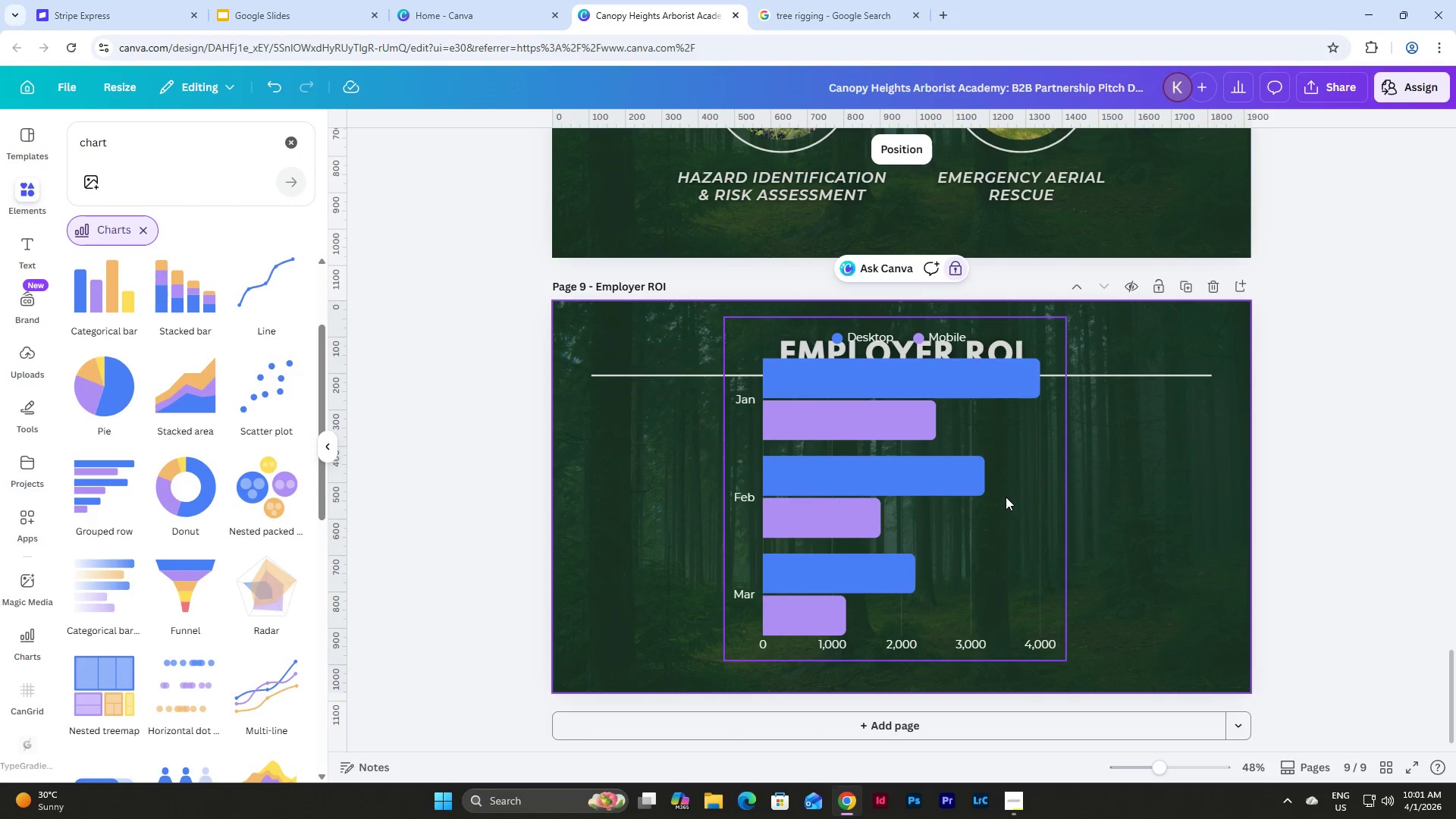 
left_click([996, 497])
 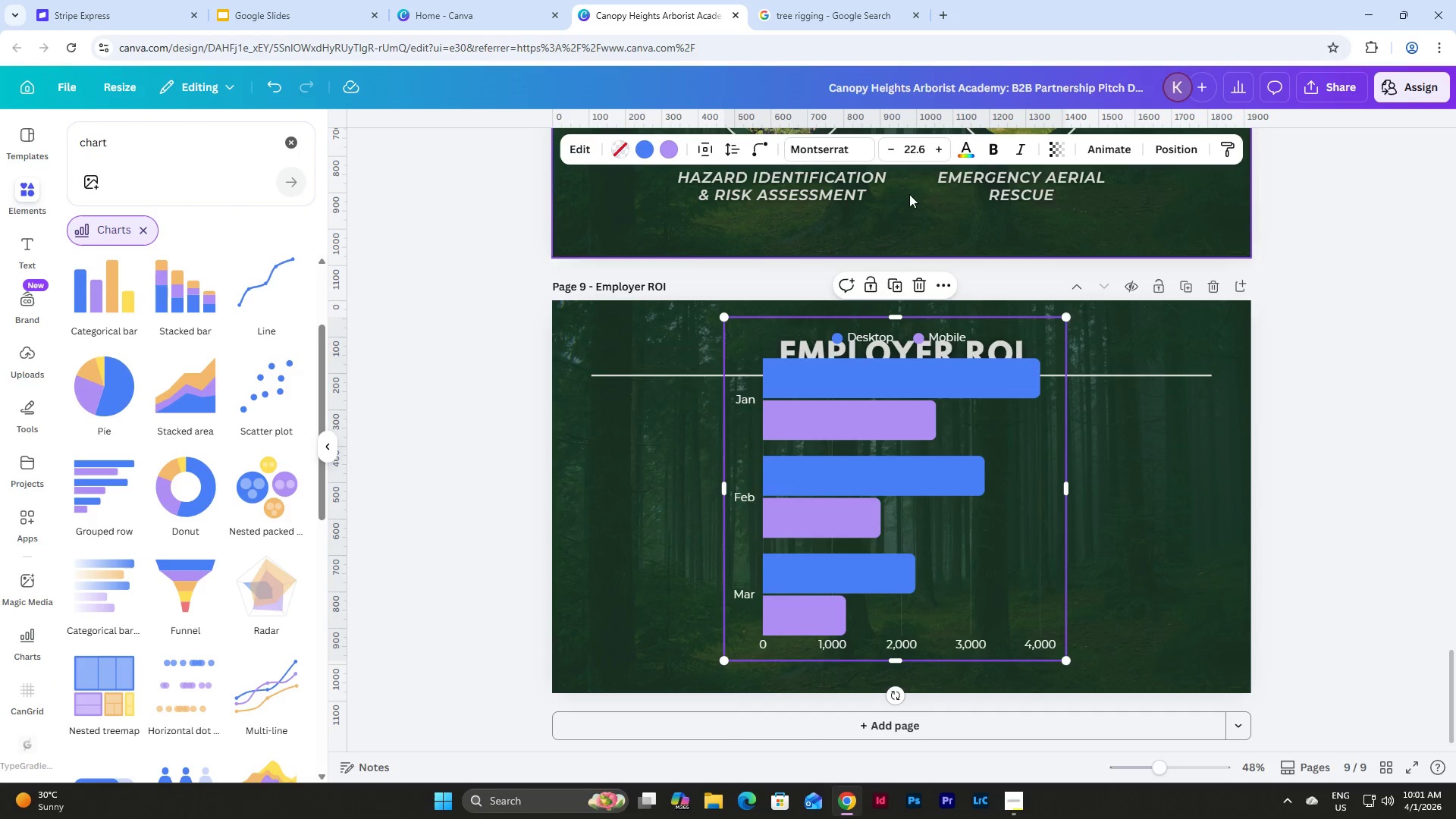 
left_click([916, 151])
 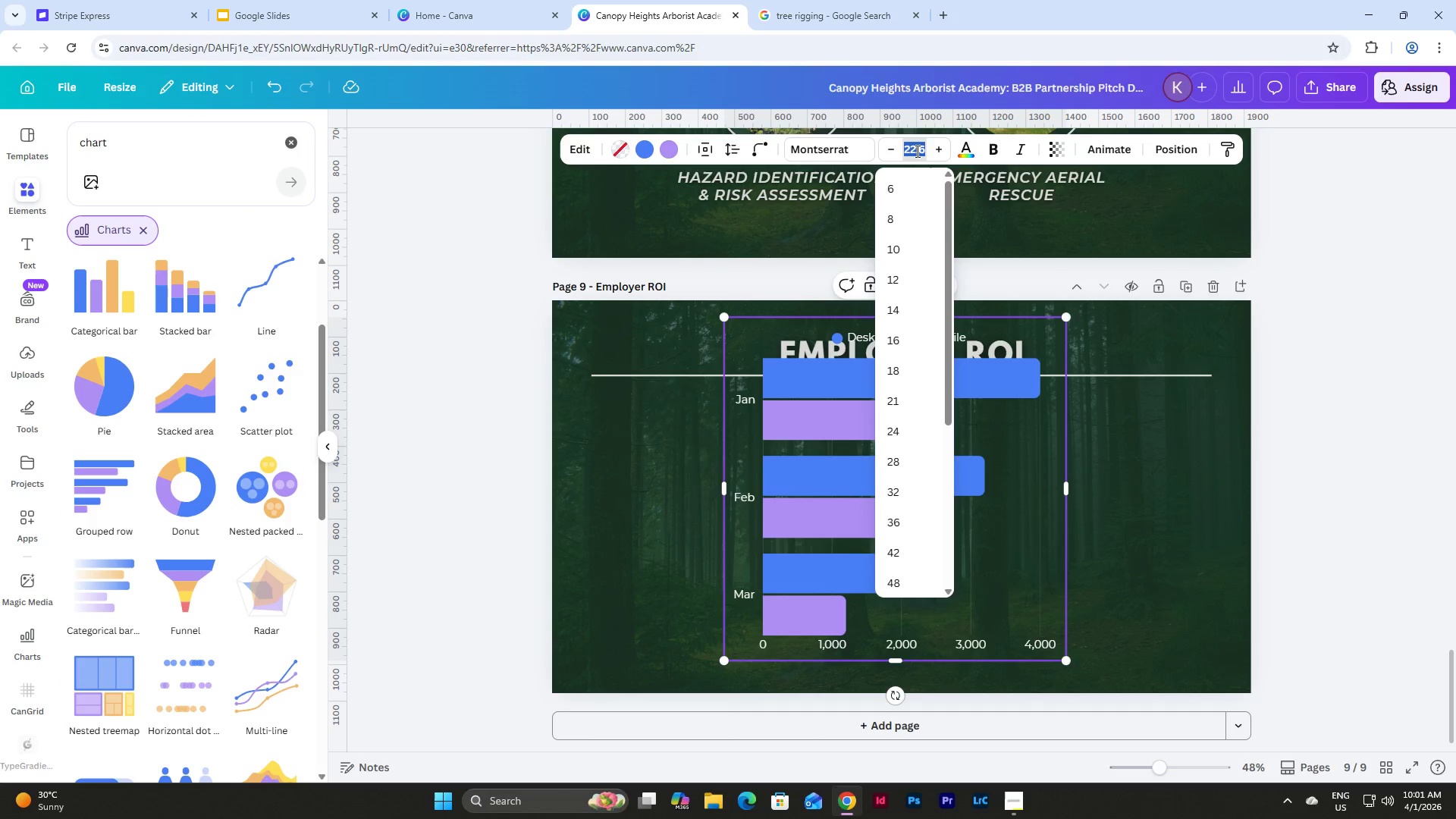 
key(Numpad3)
 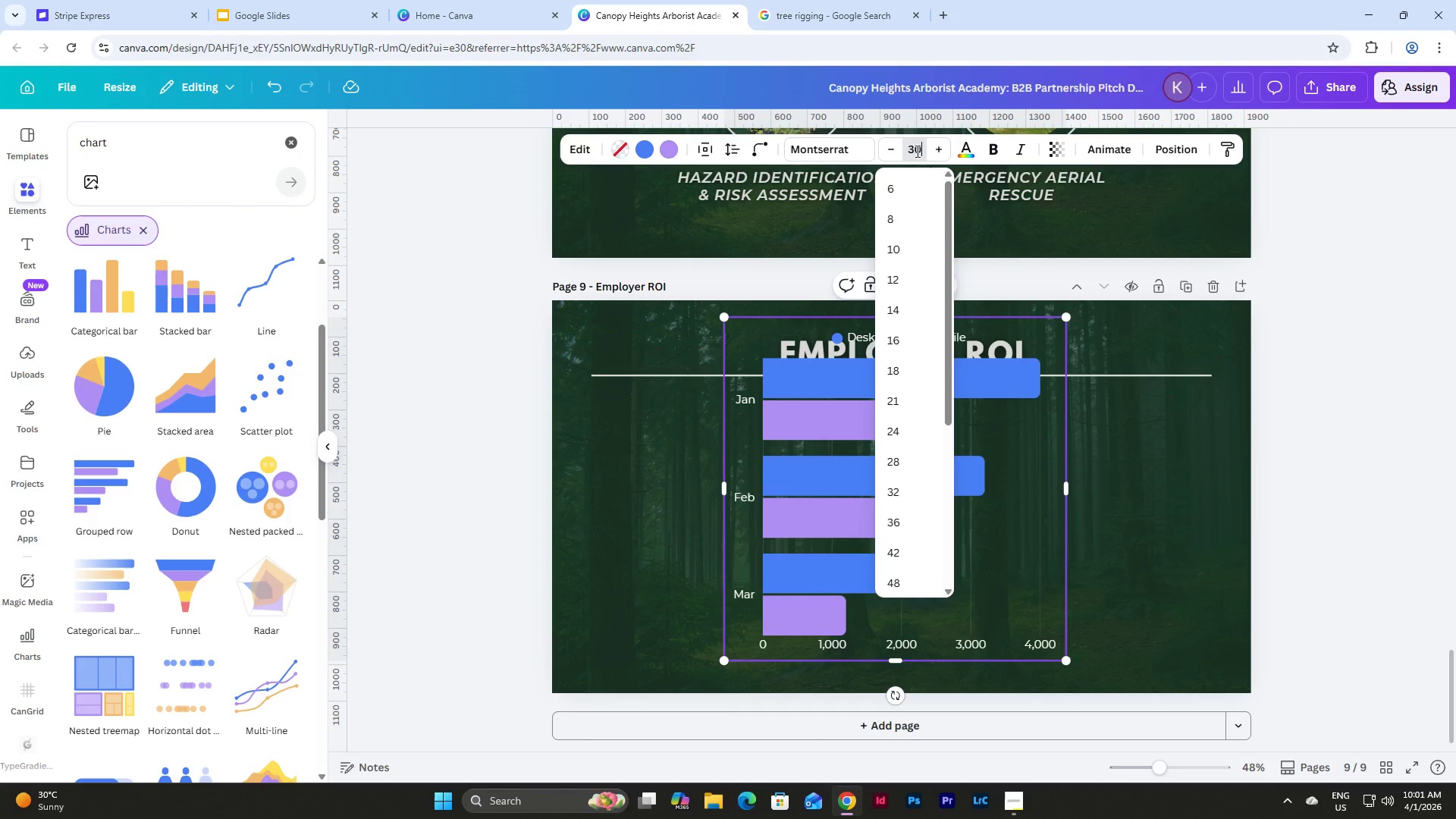 
key(Numpad0)
 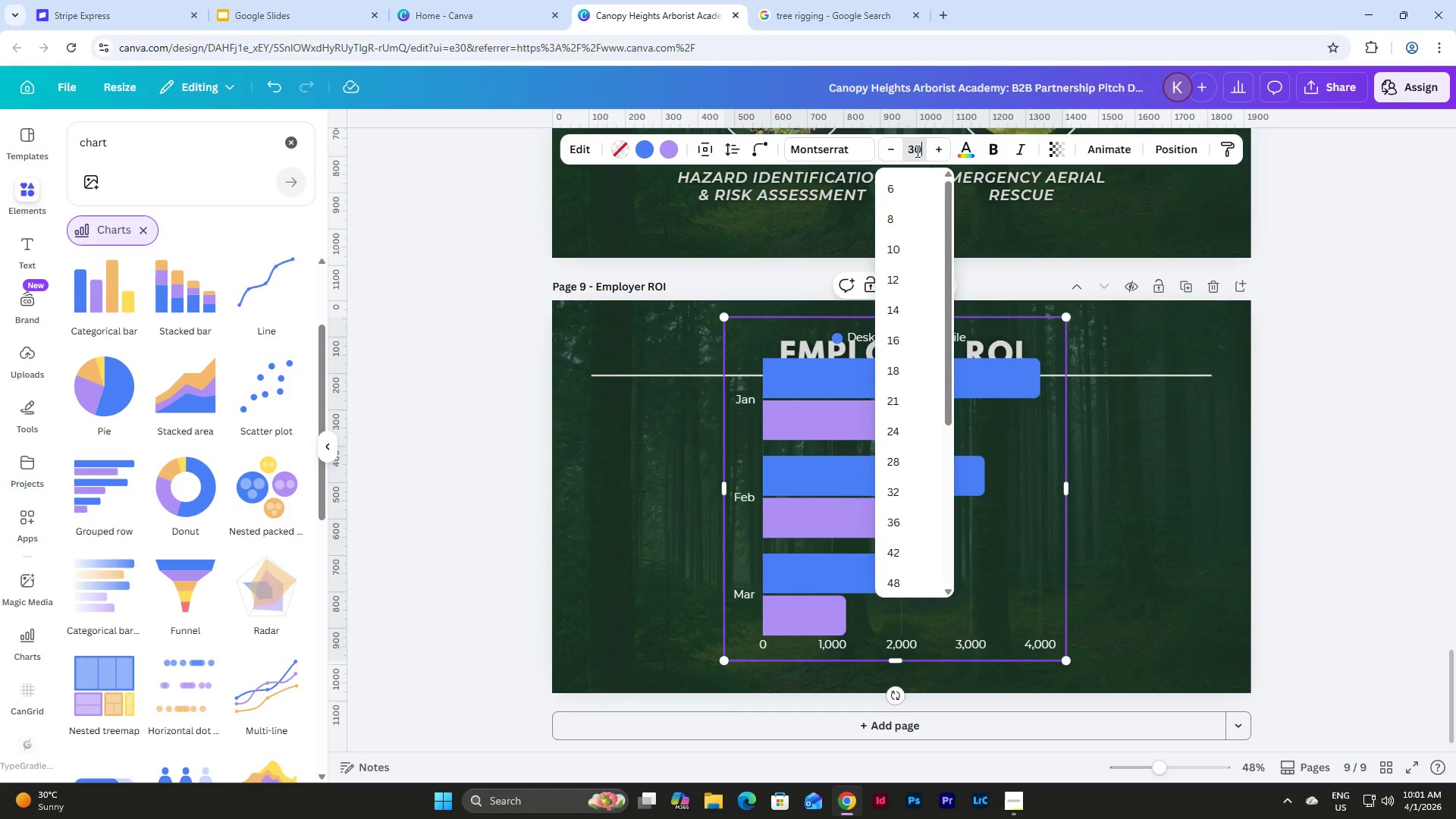 
key(NumpadEnter)
 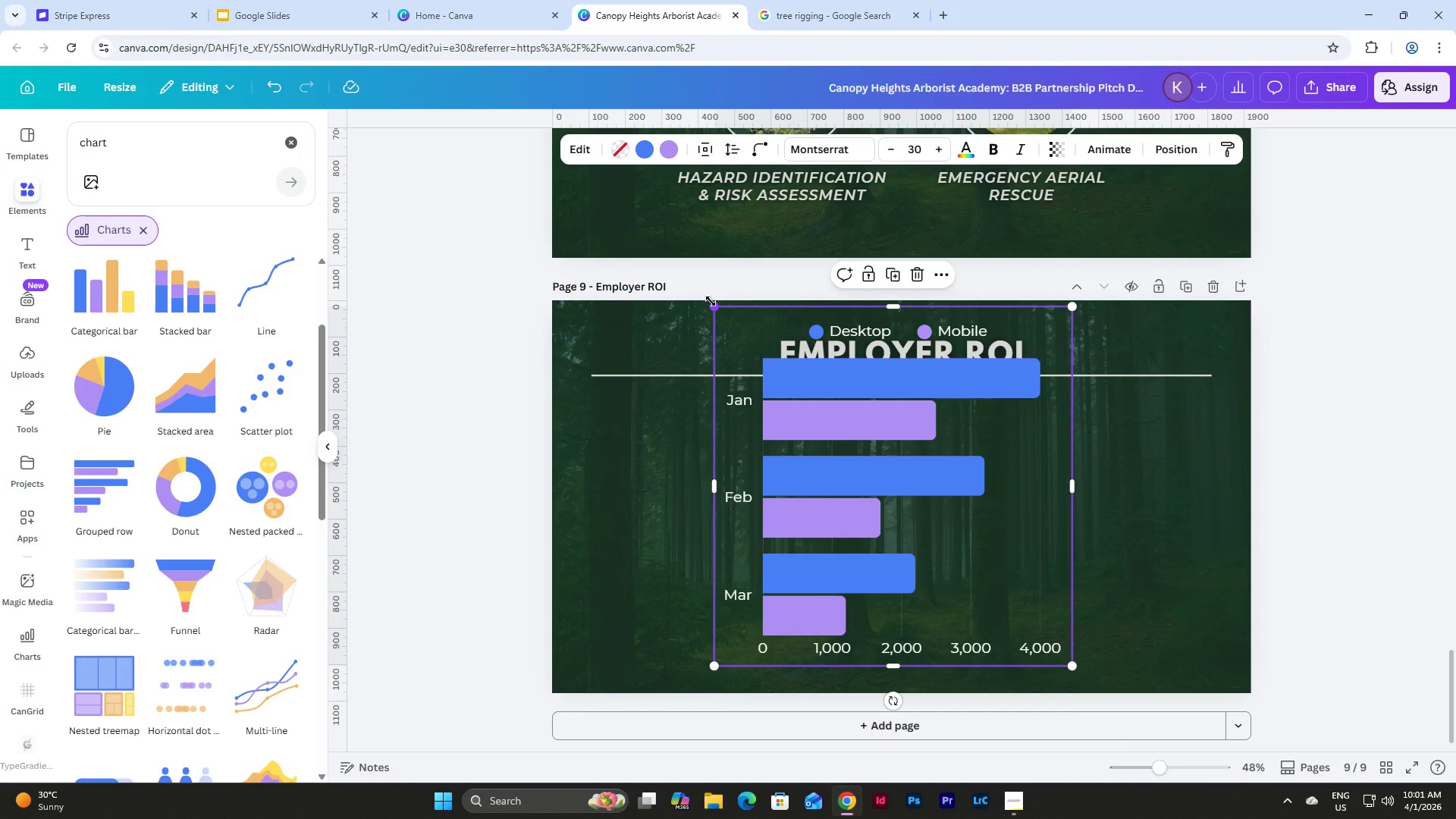 
left_click_drag(start_coordinate=[905, 311], to_coordinate=[905, 401])
 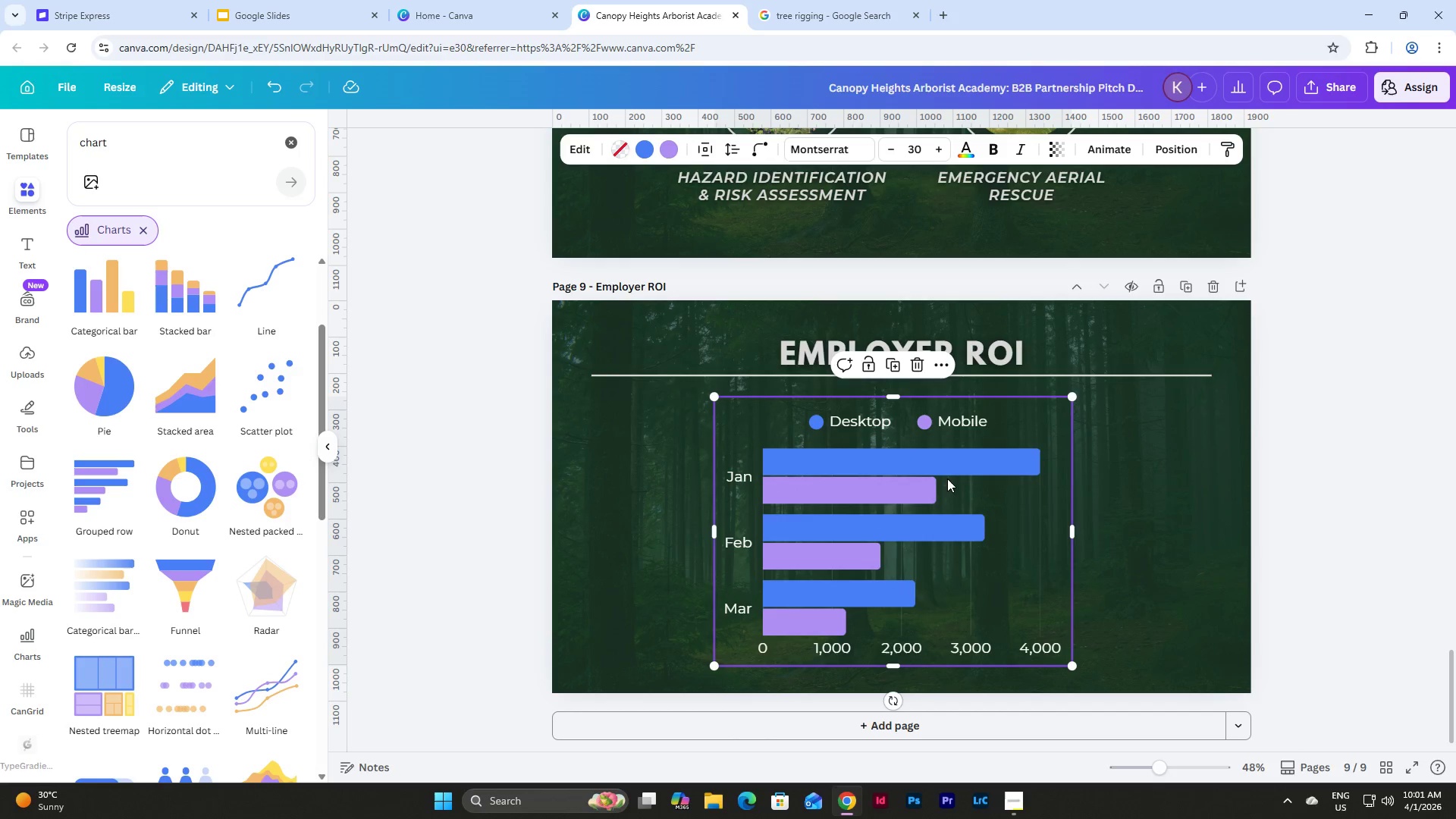 
left_click_drag(start_coordinate=[947, 479], to_coordinate=[824, 469])
 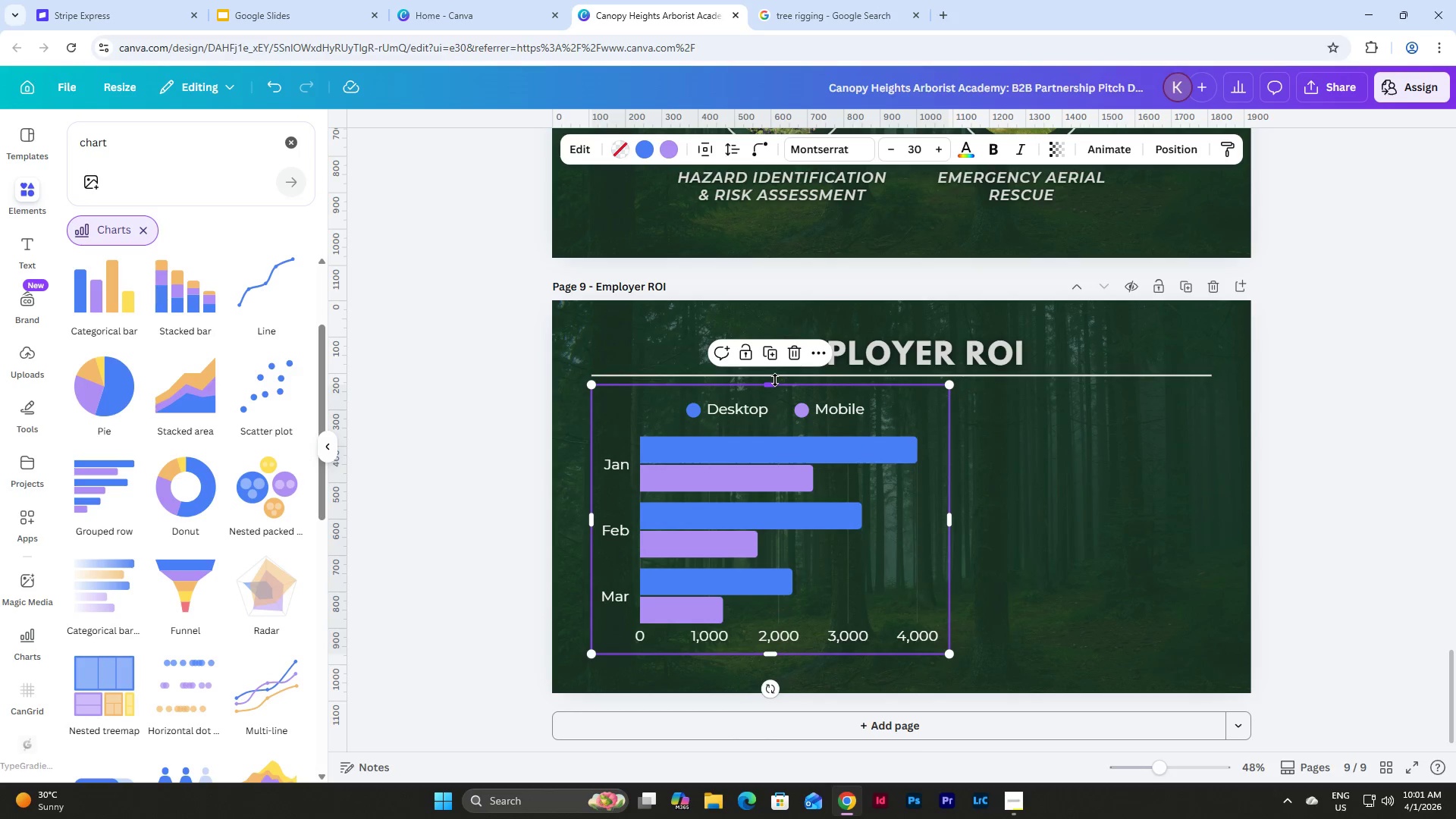 
left_click_drag(start_coordinate=[775, 380], to_coordinate=[779, 372])
 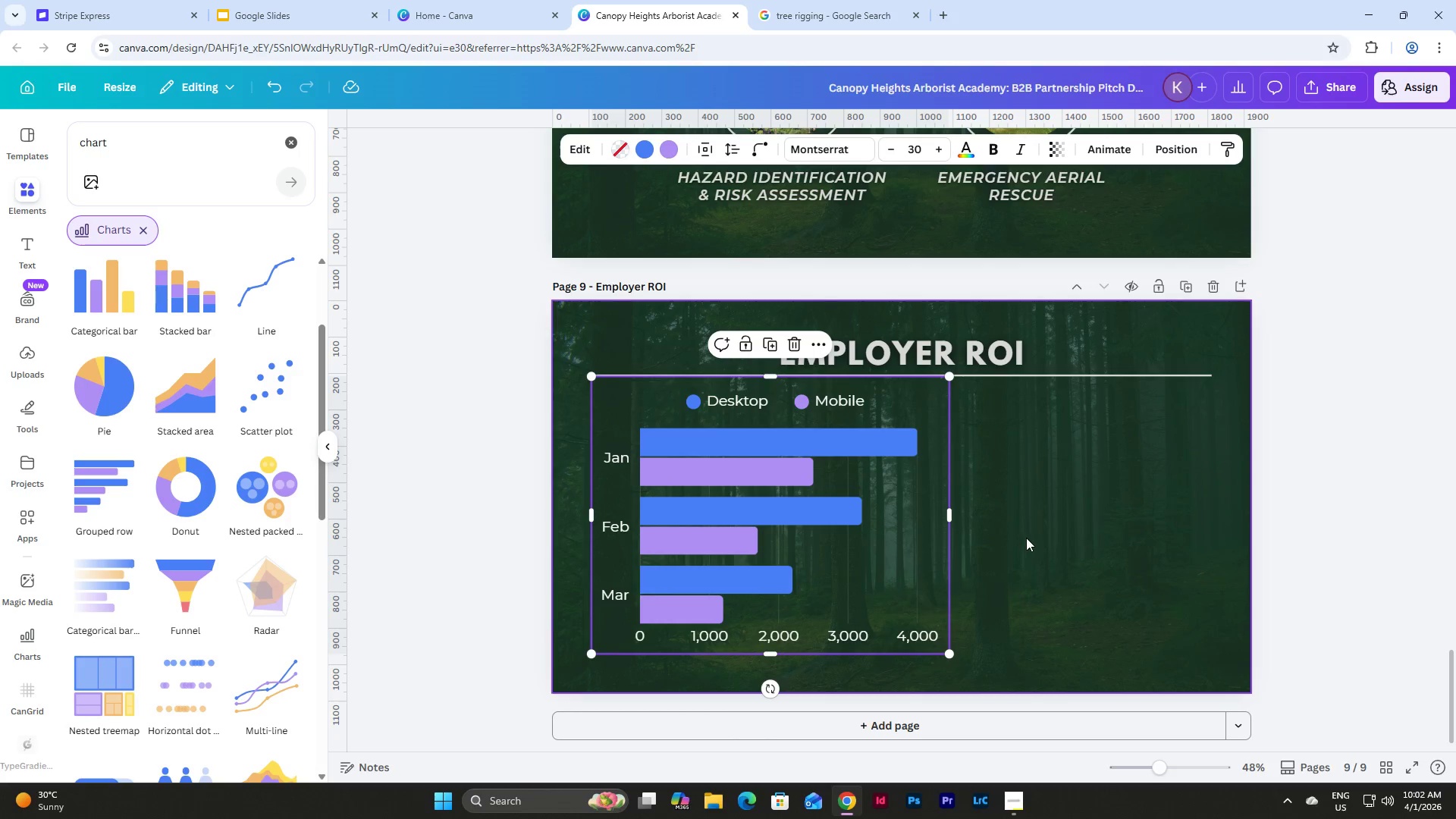 
left_click([1026, 538])
 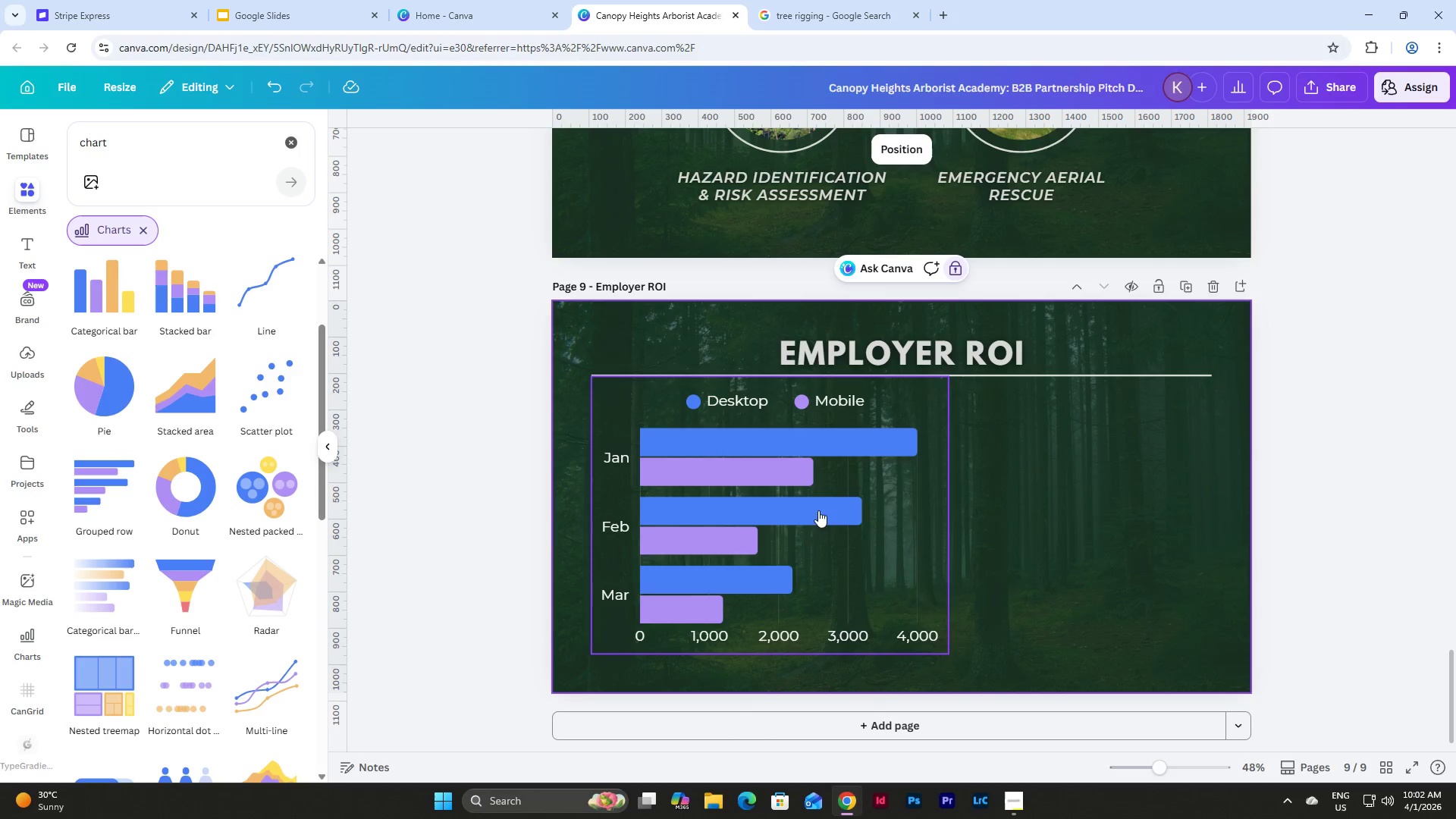 
left_click([773, 499])
 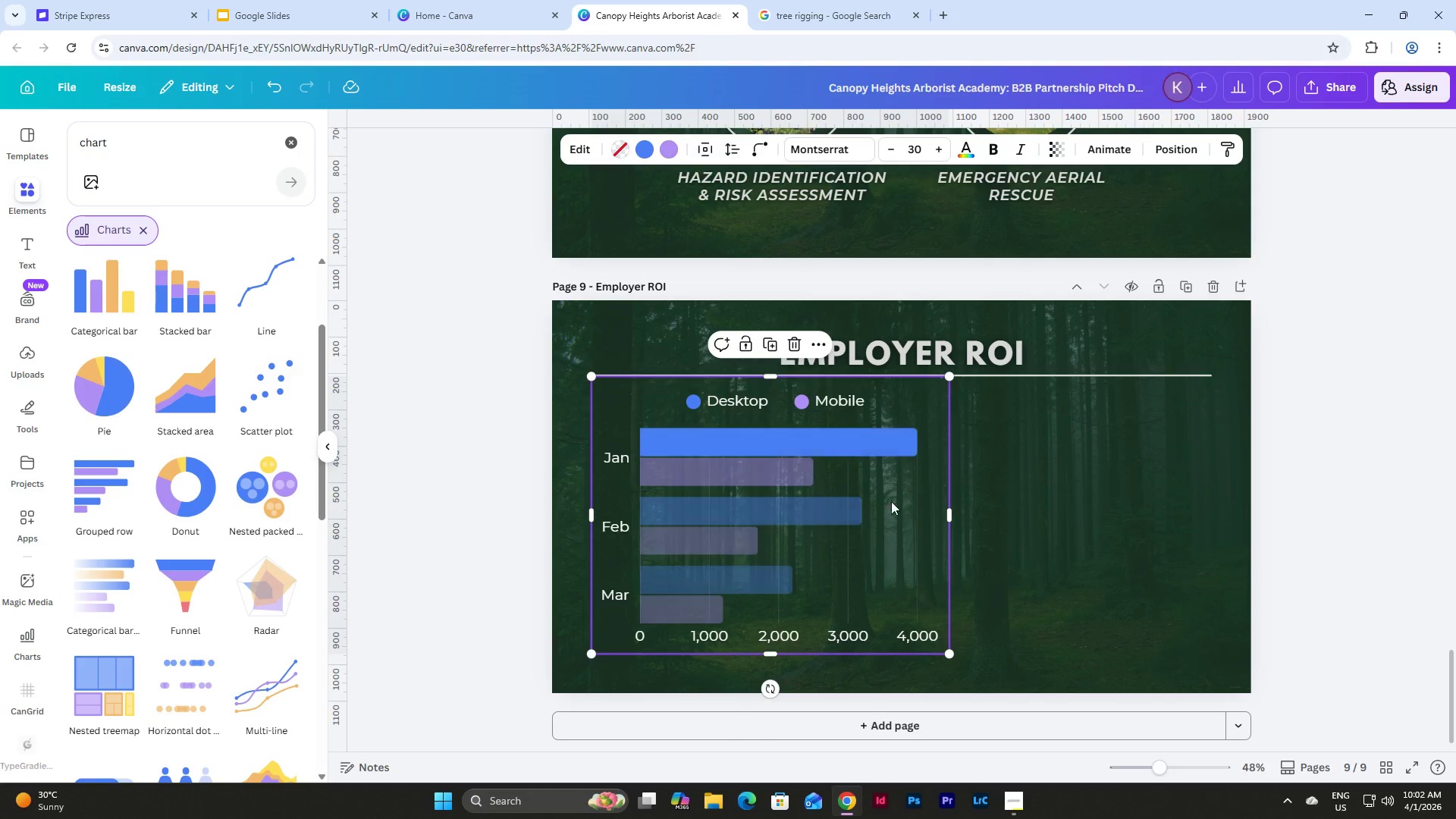 
double_click([893, 509])
 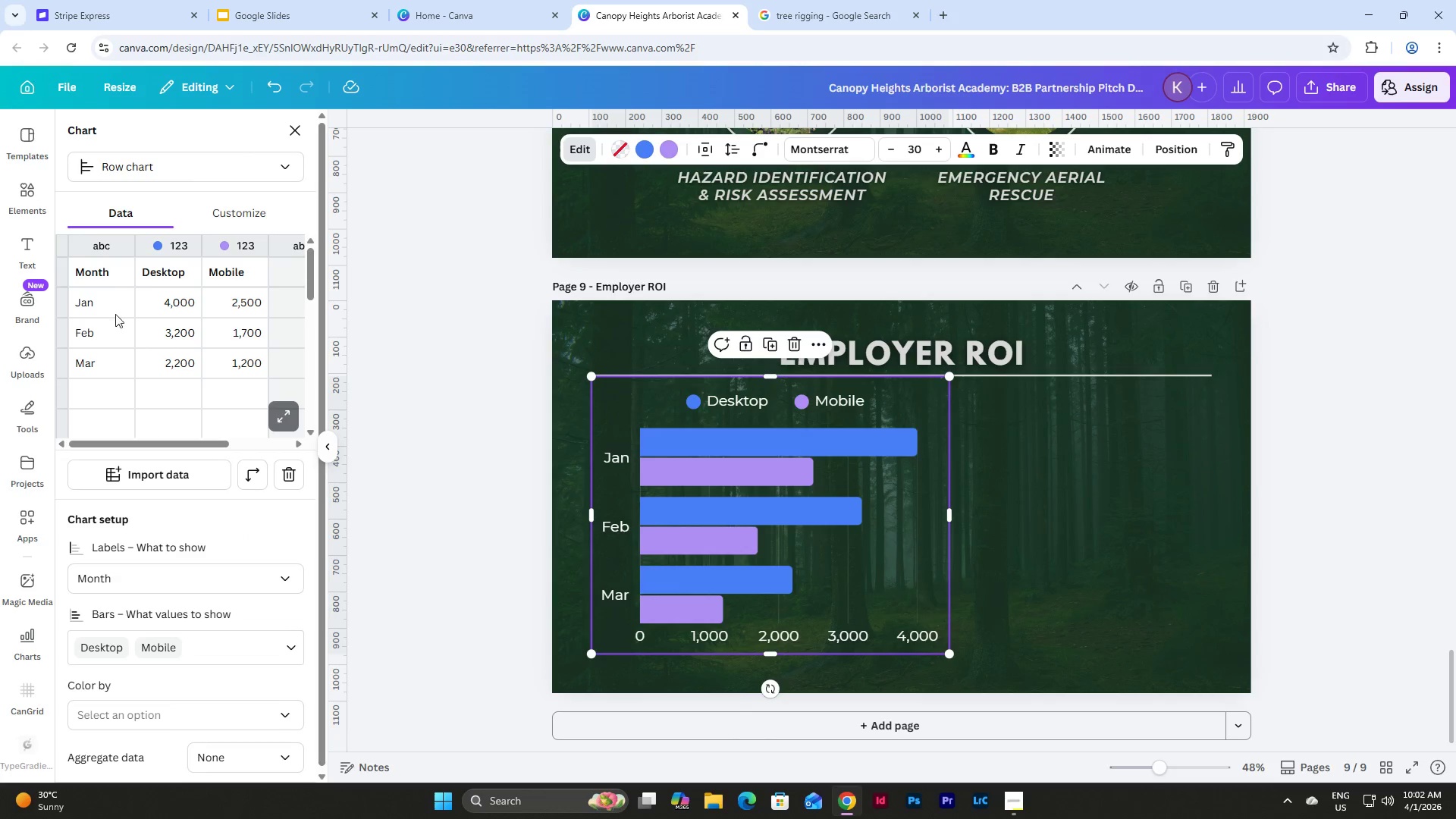 
double_click([111, 306])
 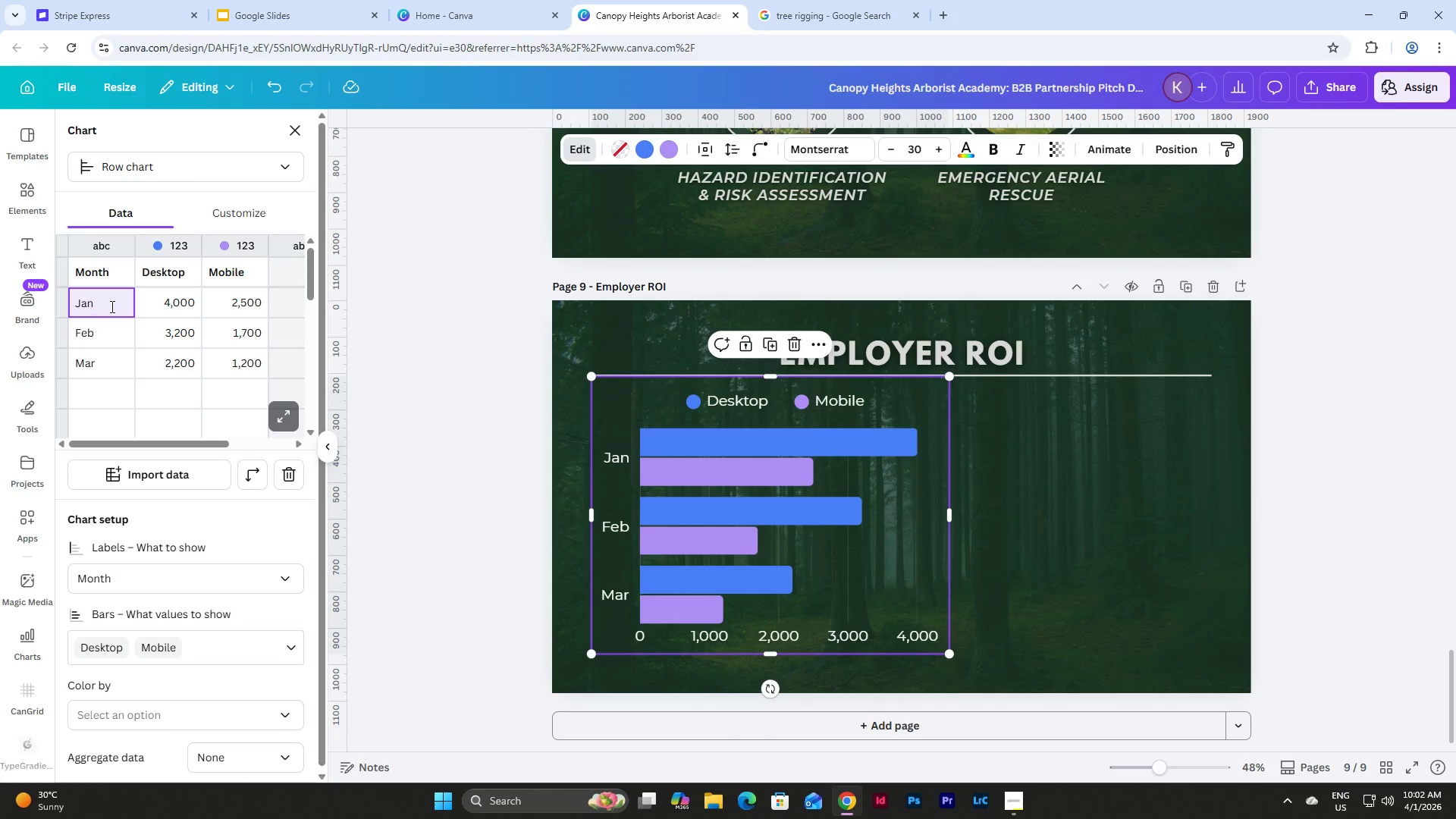 
left_click_drag(start_coordinate=[111, 306], to_coordinate=[77, 307])
 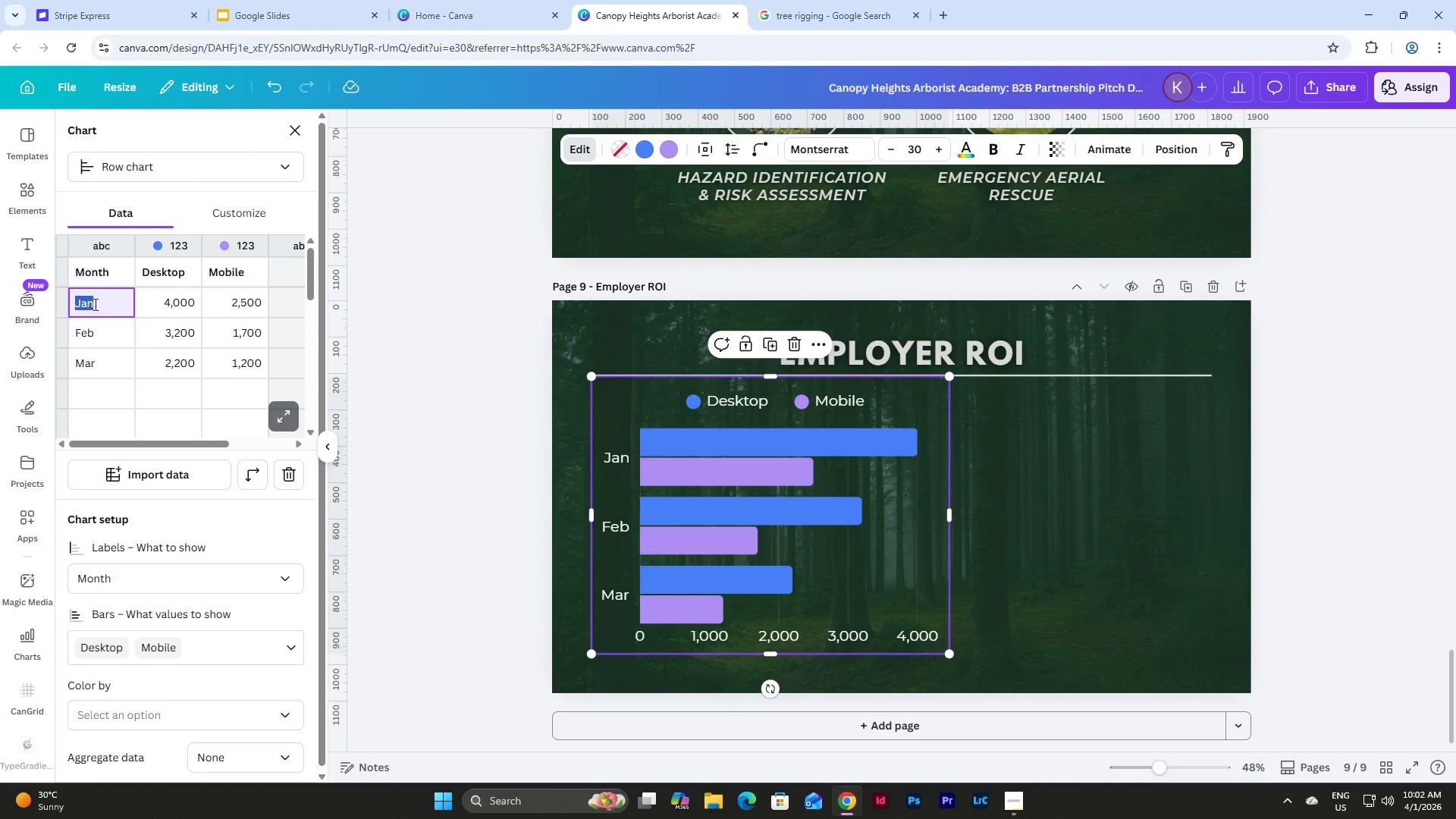 
type(Annual Injury Claims)
 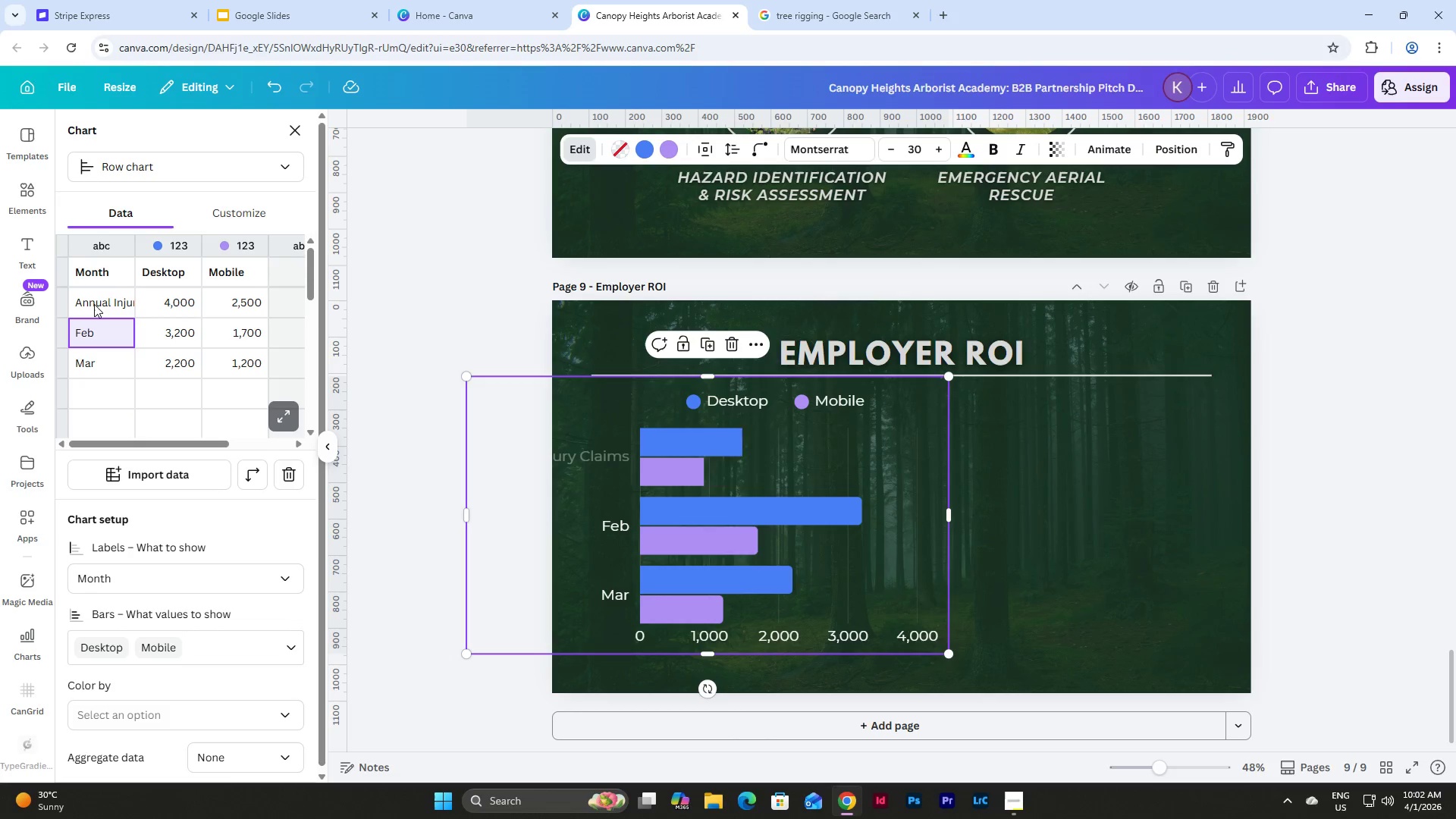 
 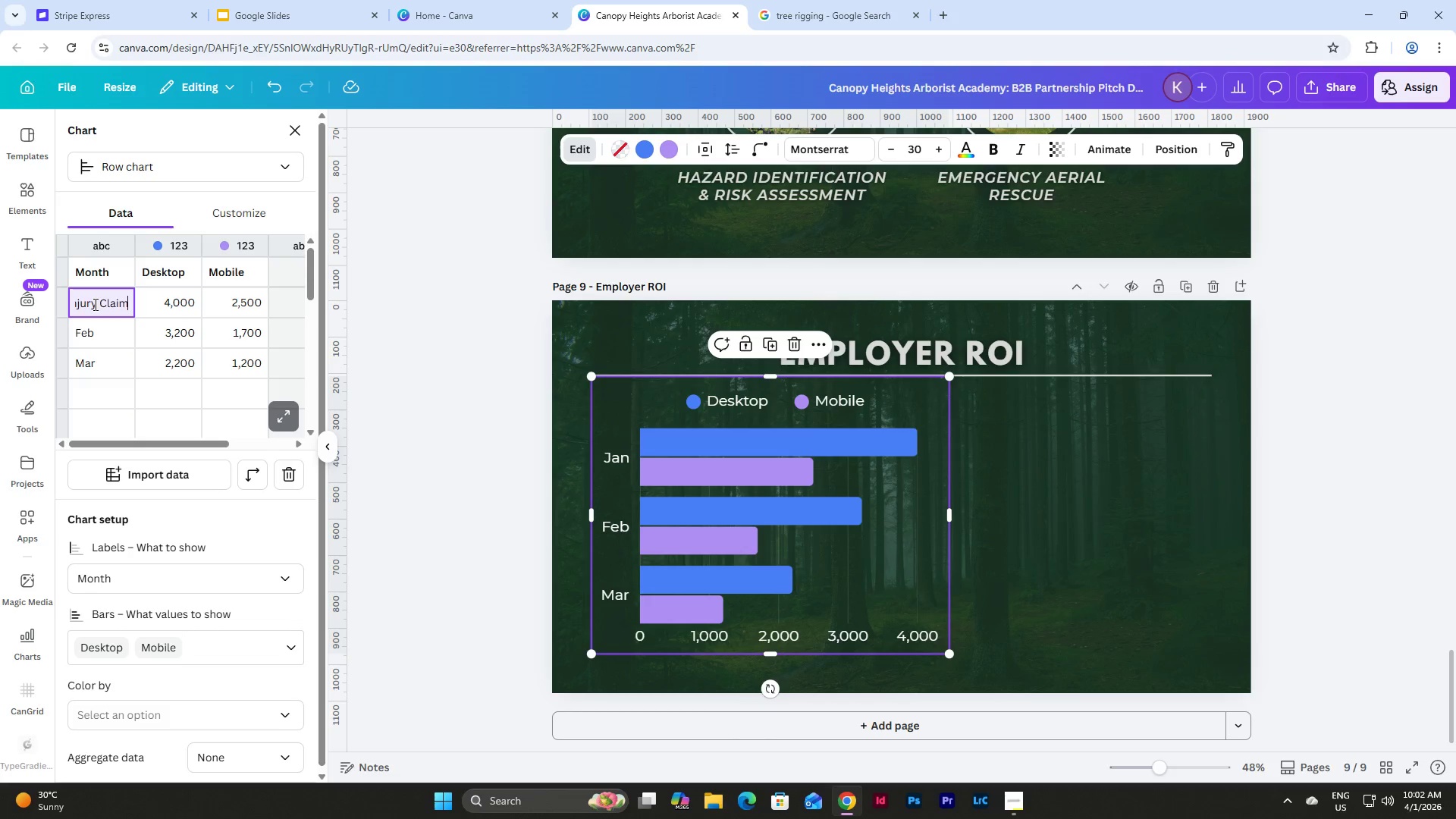 
key(Enter)
 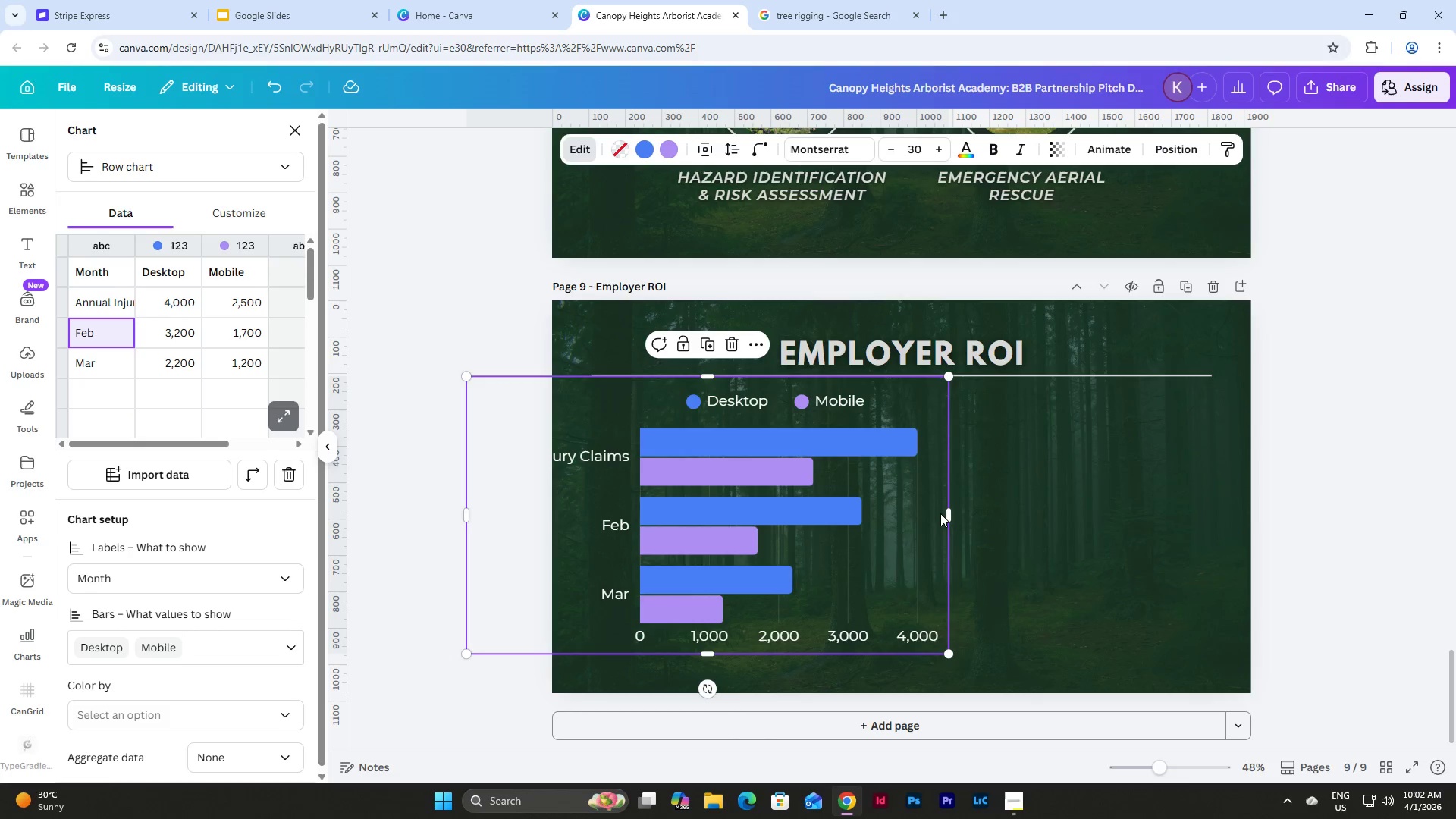 
left_click_drag(start_coordinate=[910, 498], to_coordinate=[1036, 499])
 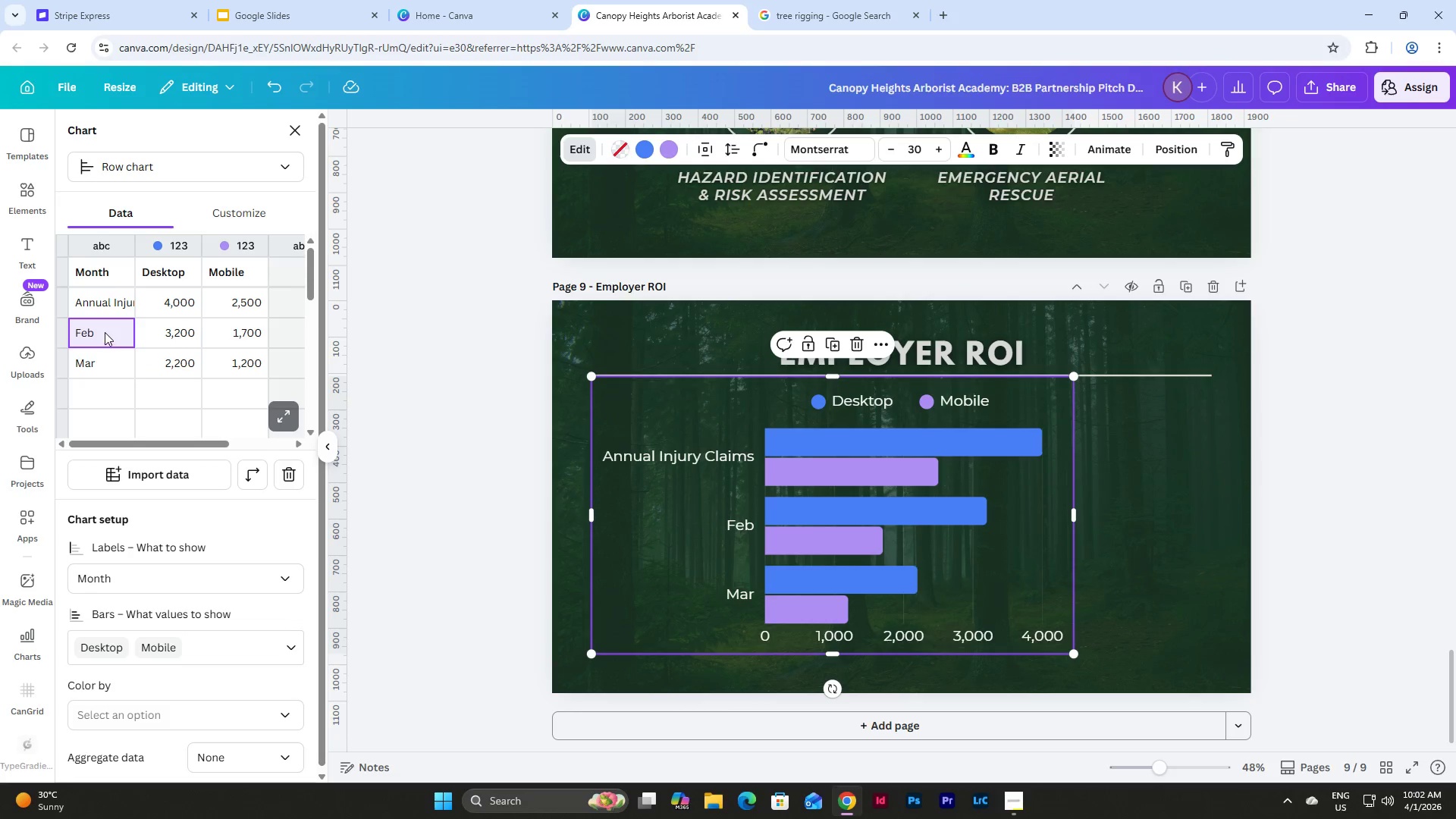 
double_click([105, 331])
 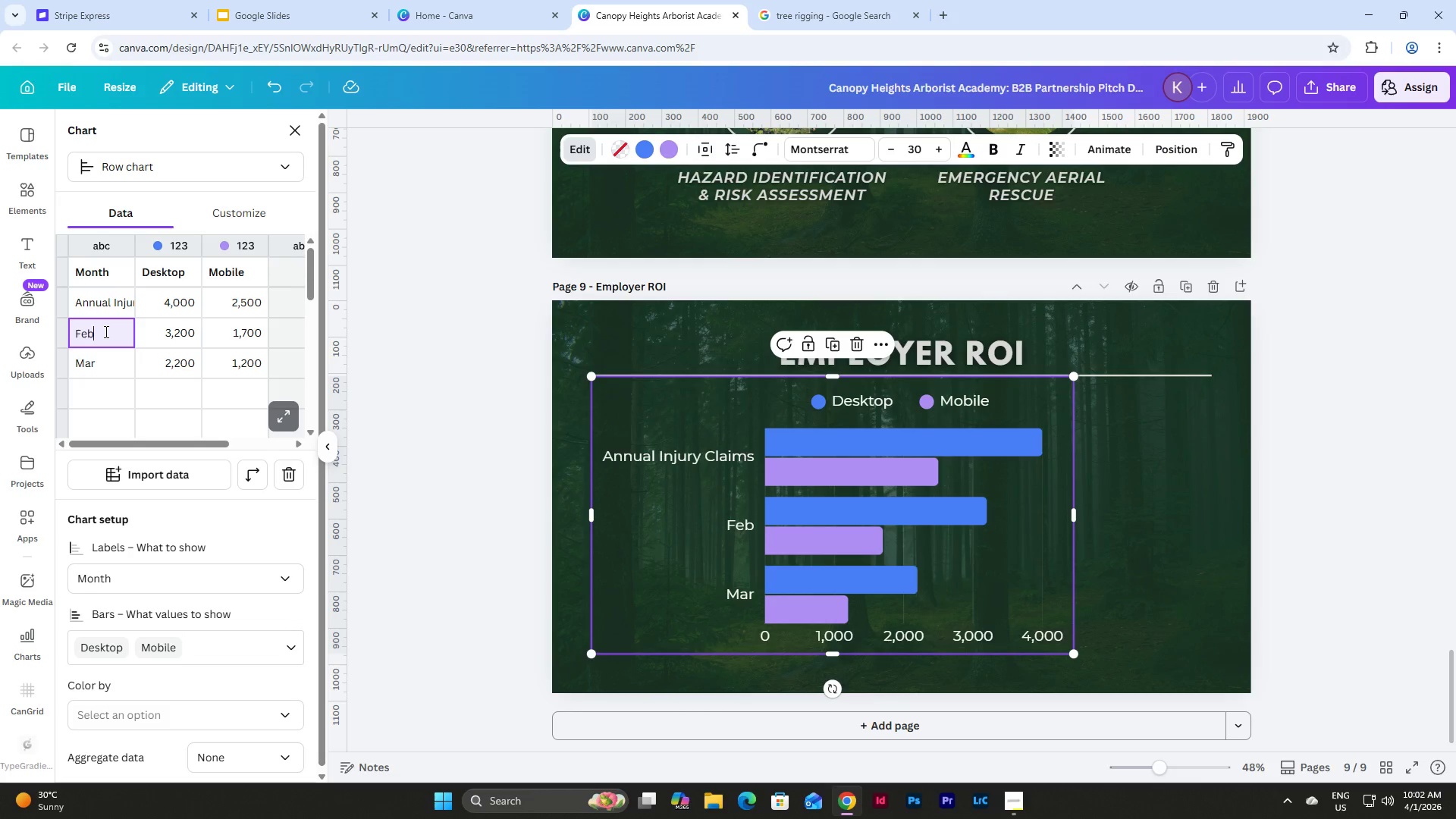 
left_click_drag(start_coordinate=[105, 331], to_coordinate=[65, 331])
 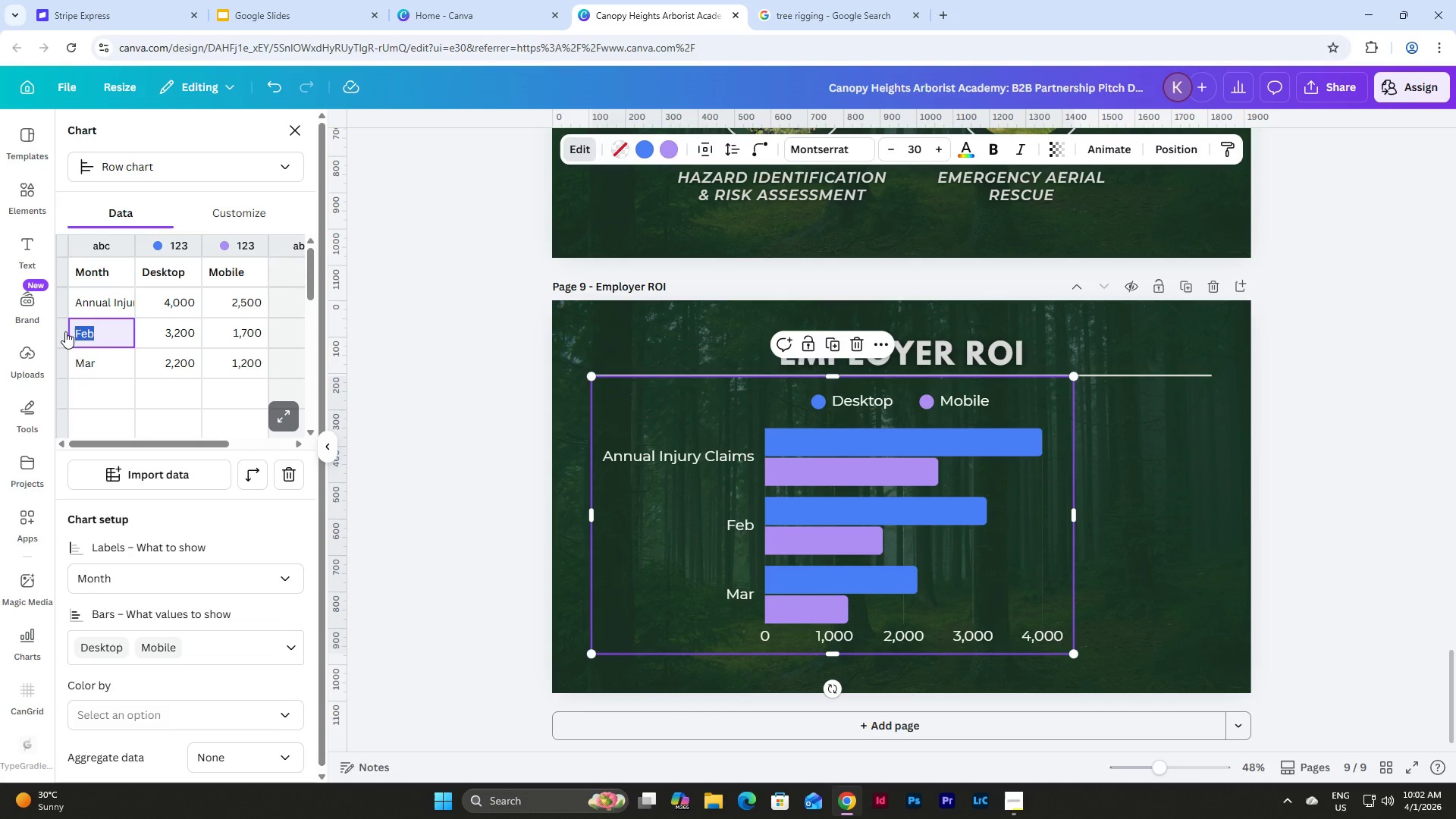 
type(Avg. Insurance Cost ()
 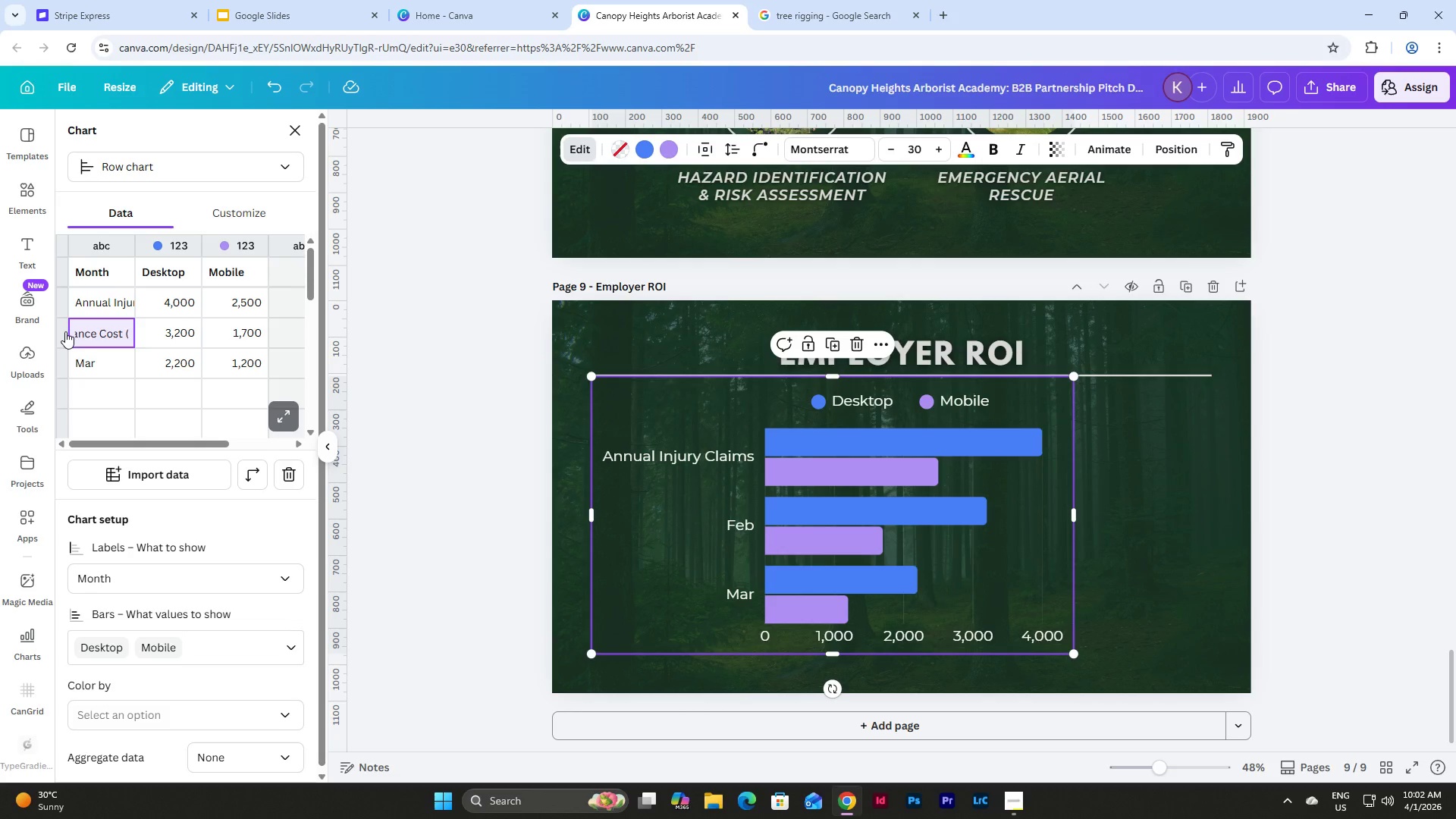 
double_click([733, 49])
 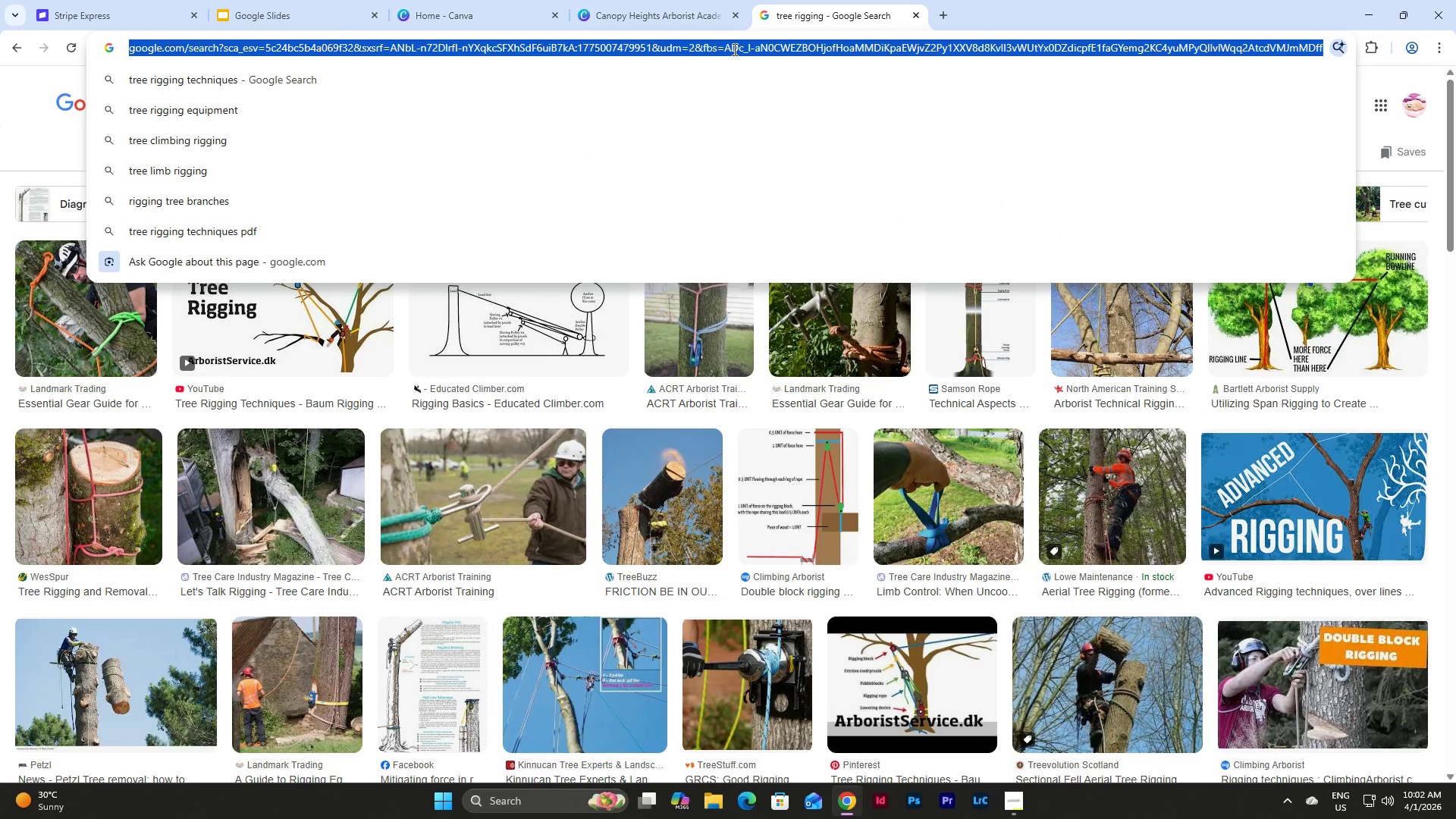 
type(pe)
 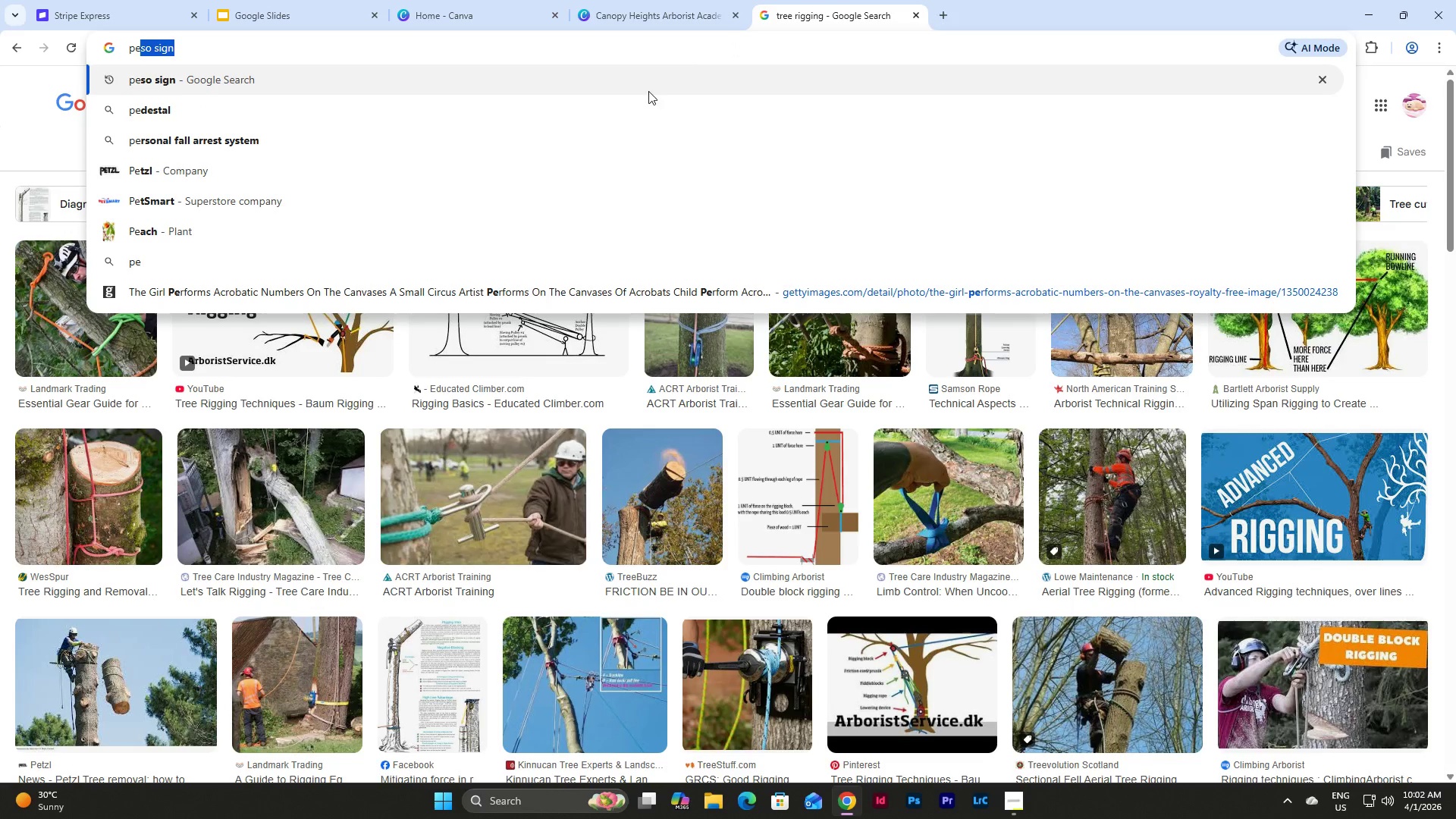 
left_click([643, 91])
 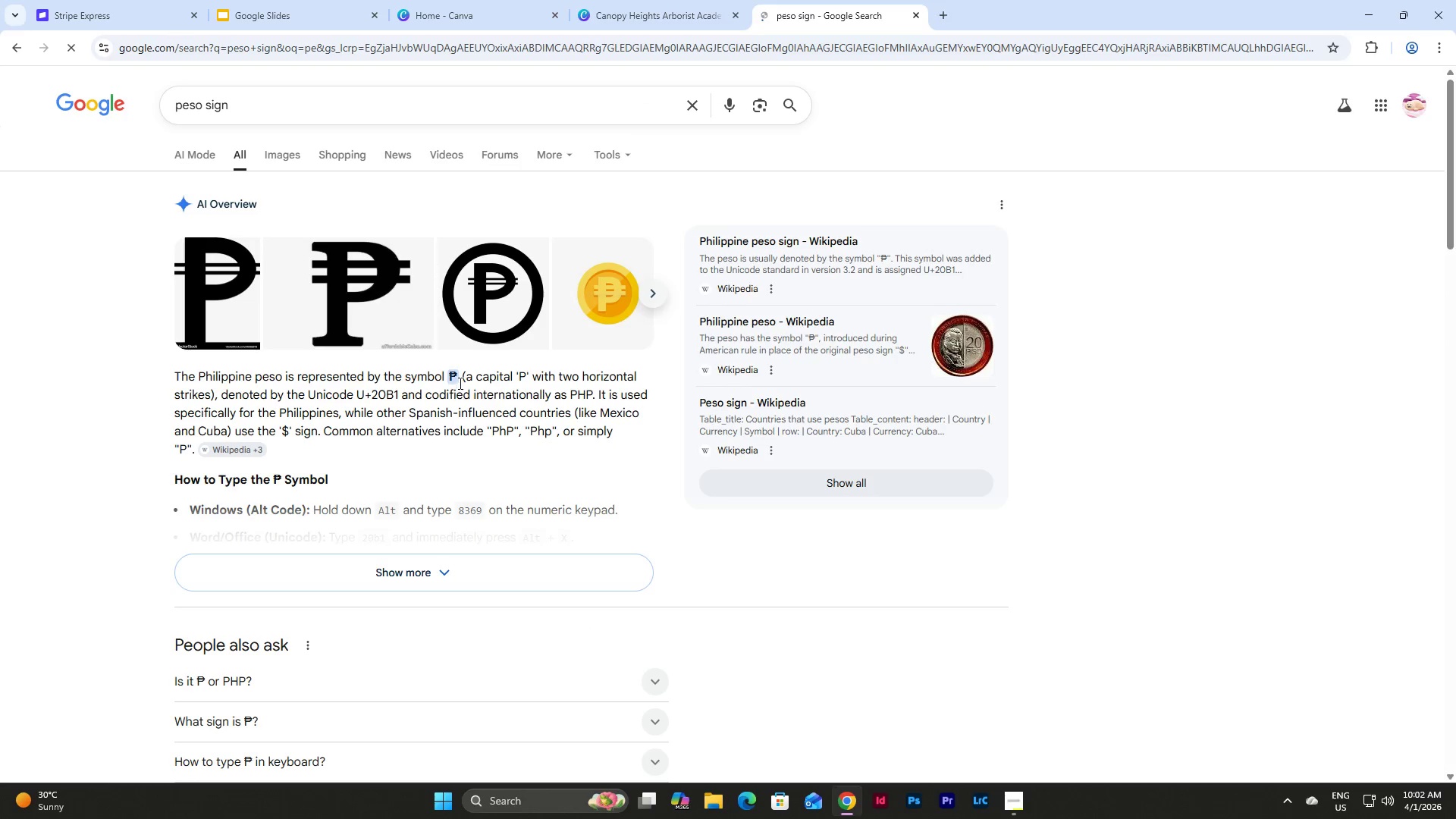 
left_click_drag(start_coordinate=[449, 378], to_coordinate=[457, 378])
 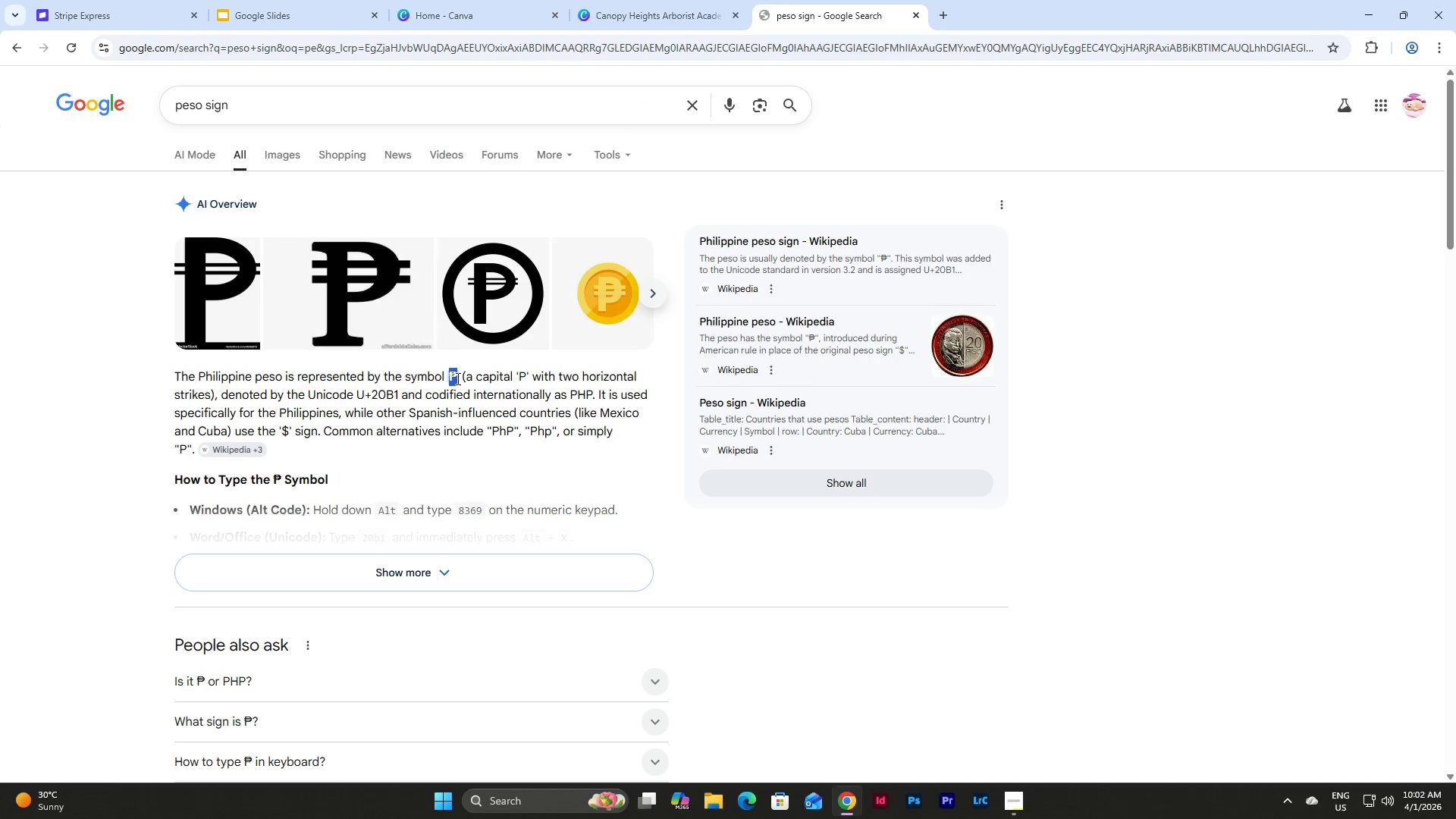 
key(Control+C)
 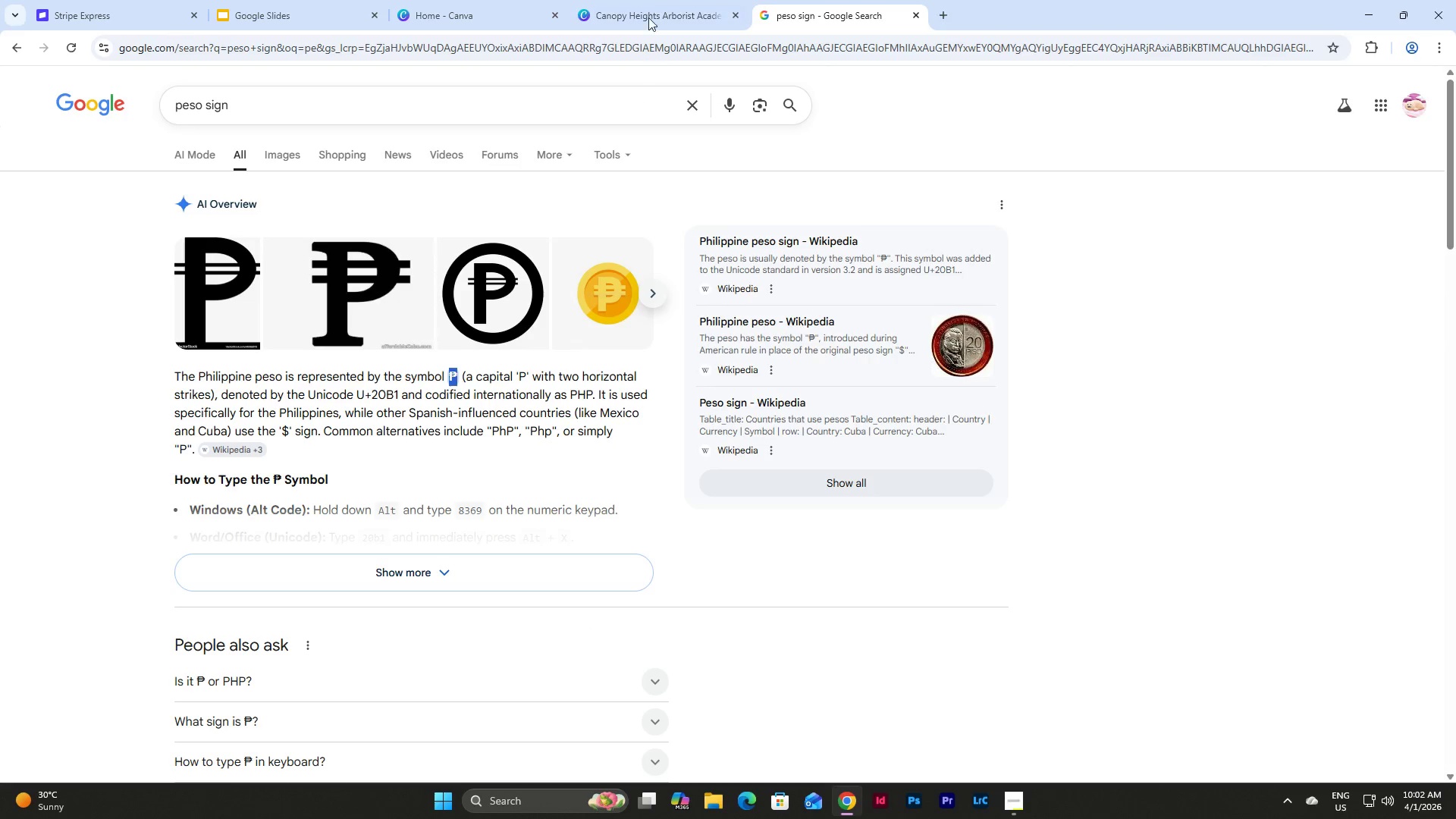 
left_click([646, 0])
 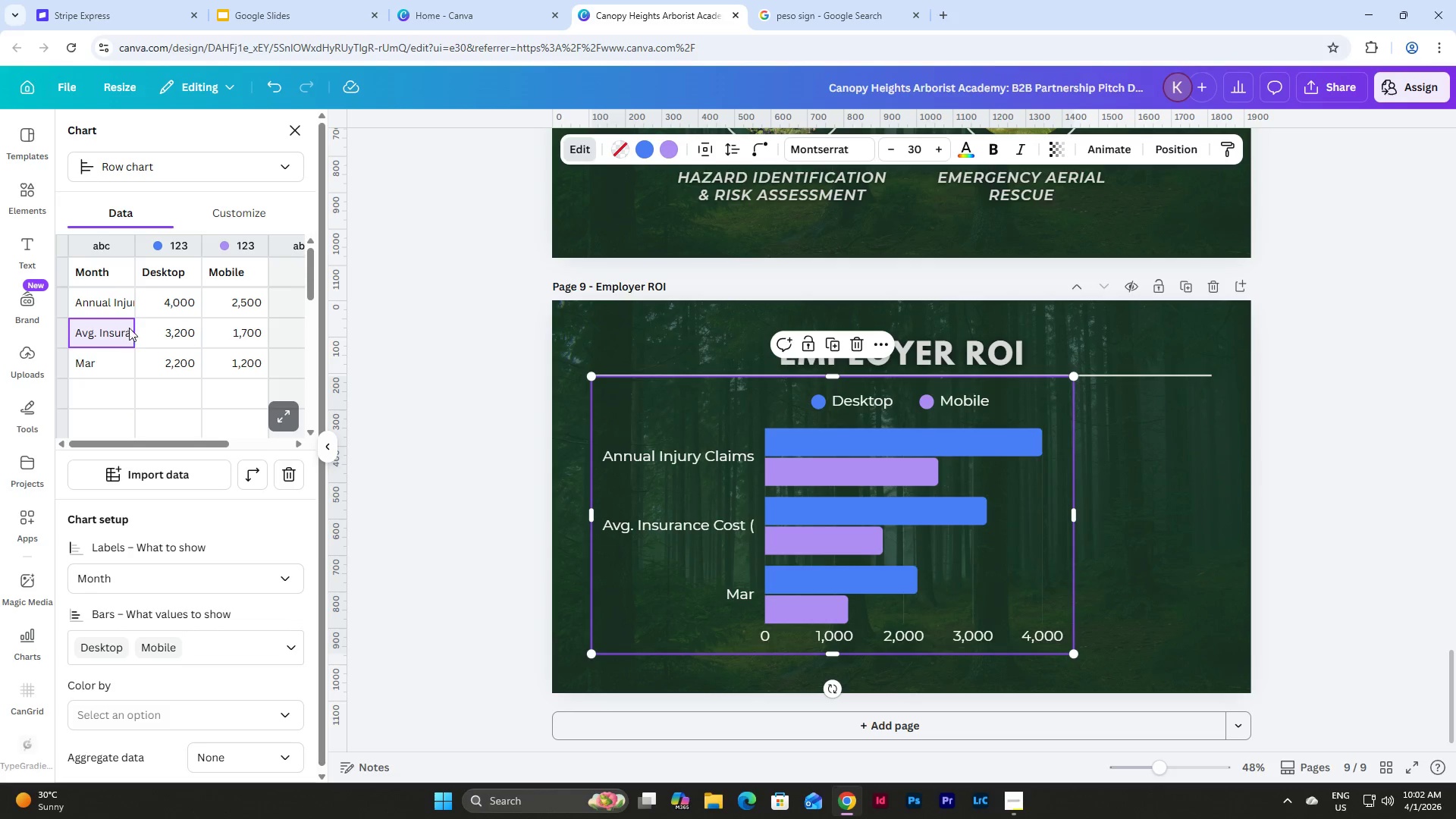 
left_click([117, 327])
 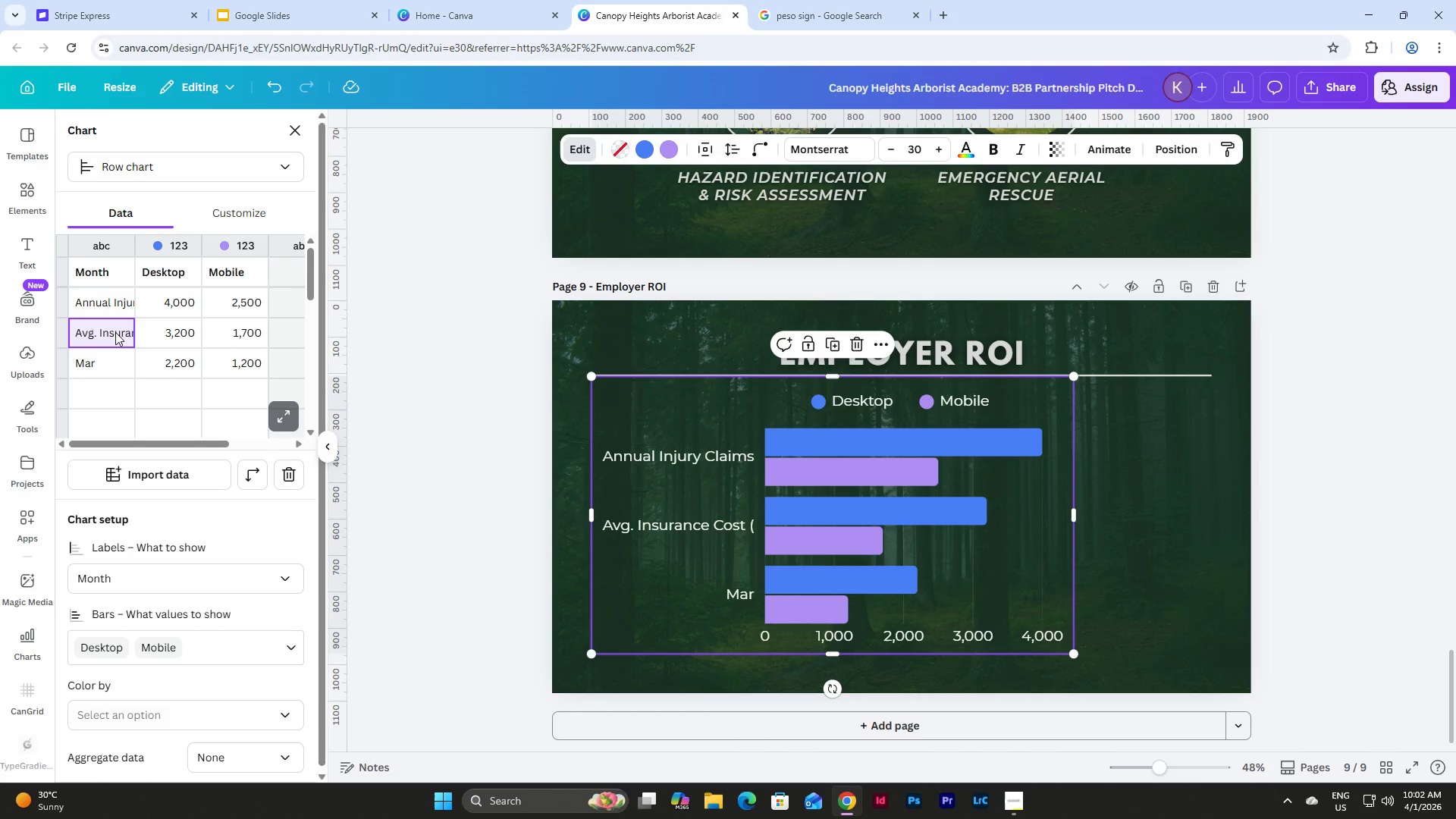 
double_click([115, 332])
 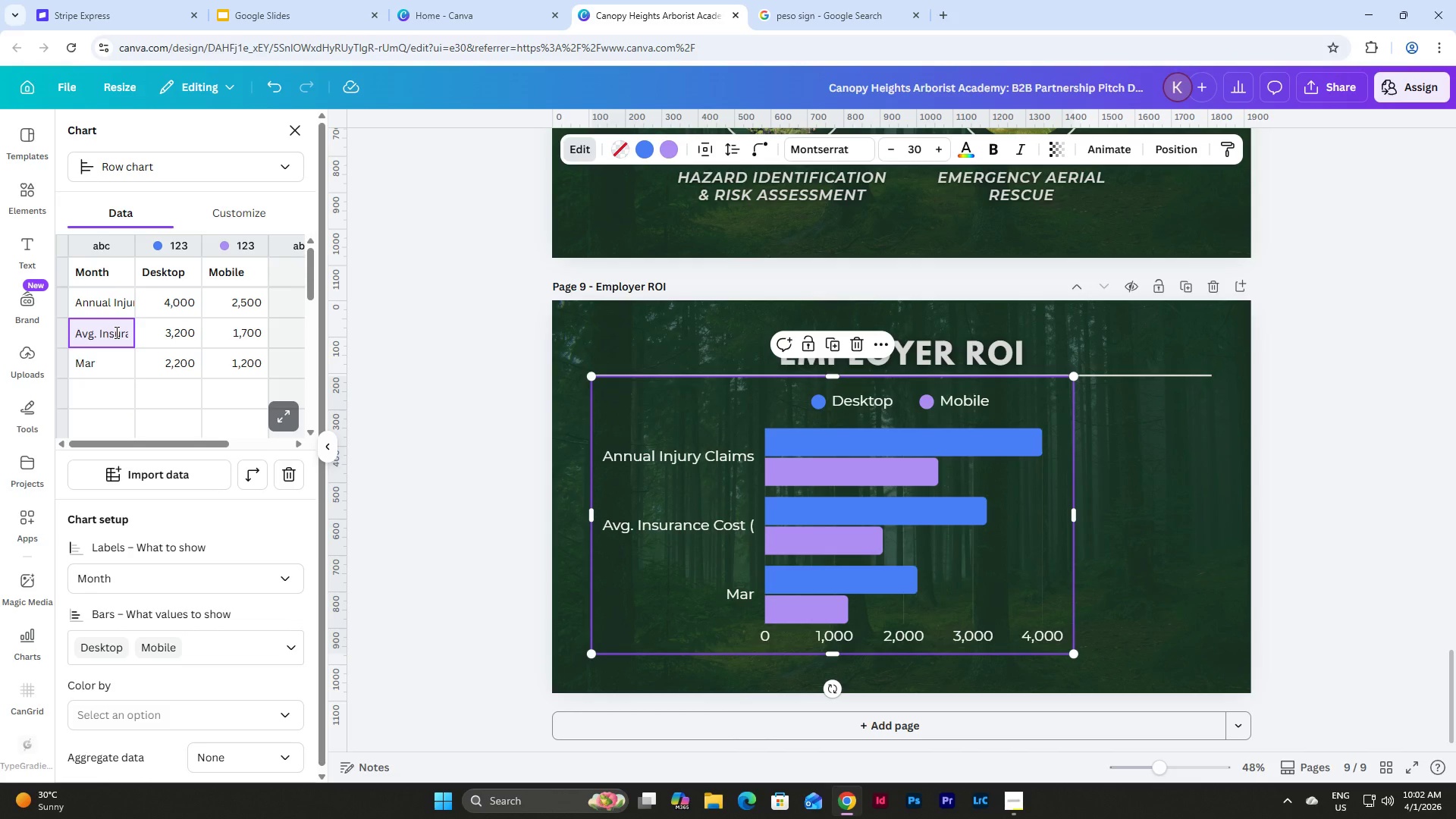 
left_click_drag(start_coordinate=[115, 332], to_coordinate=[174, 334])
 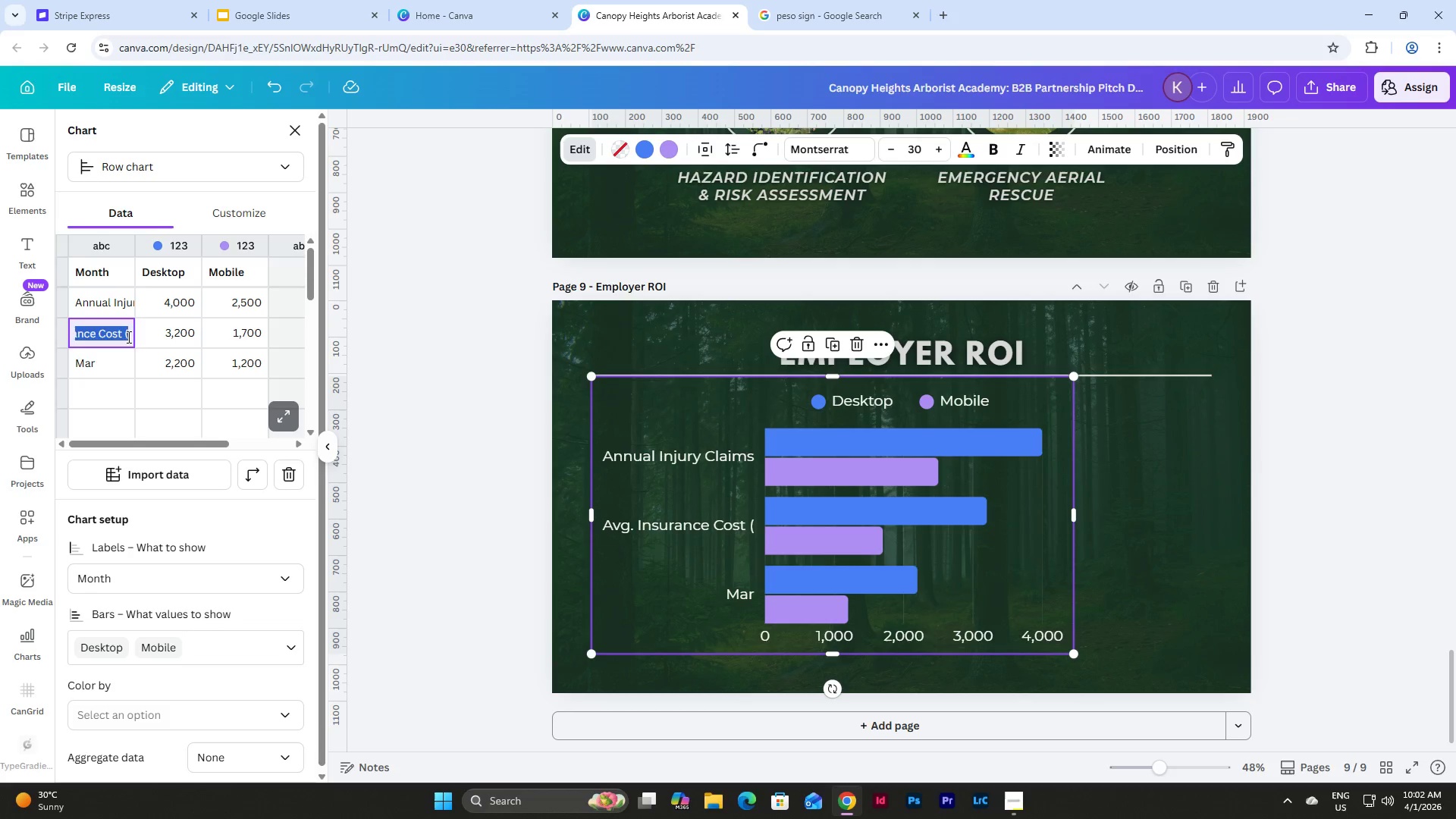 
left_click([127, 337])
 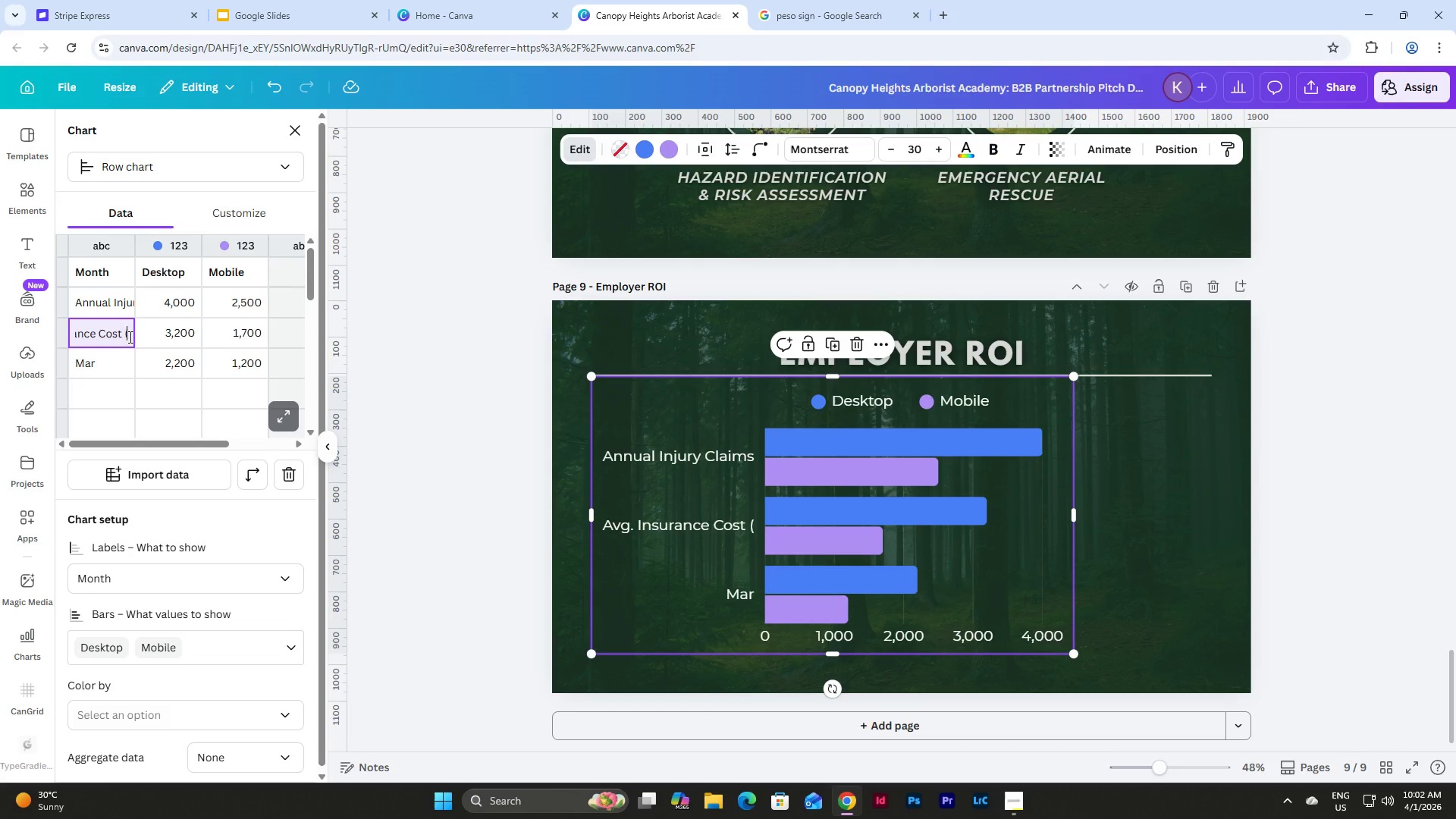 
key(Control+V)
 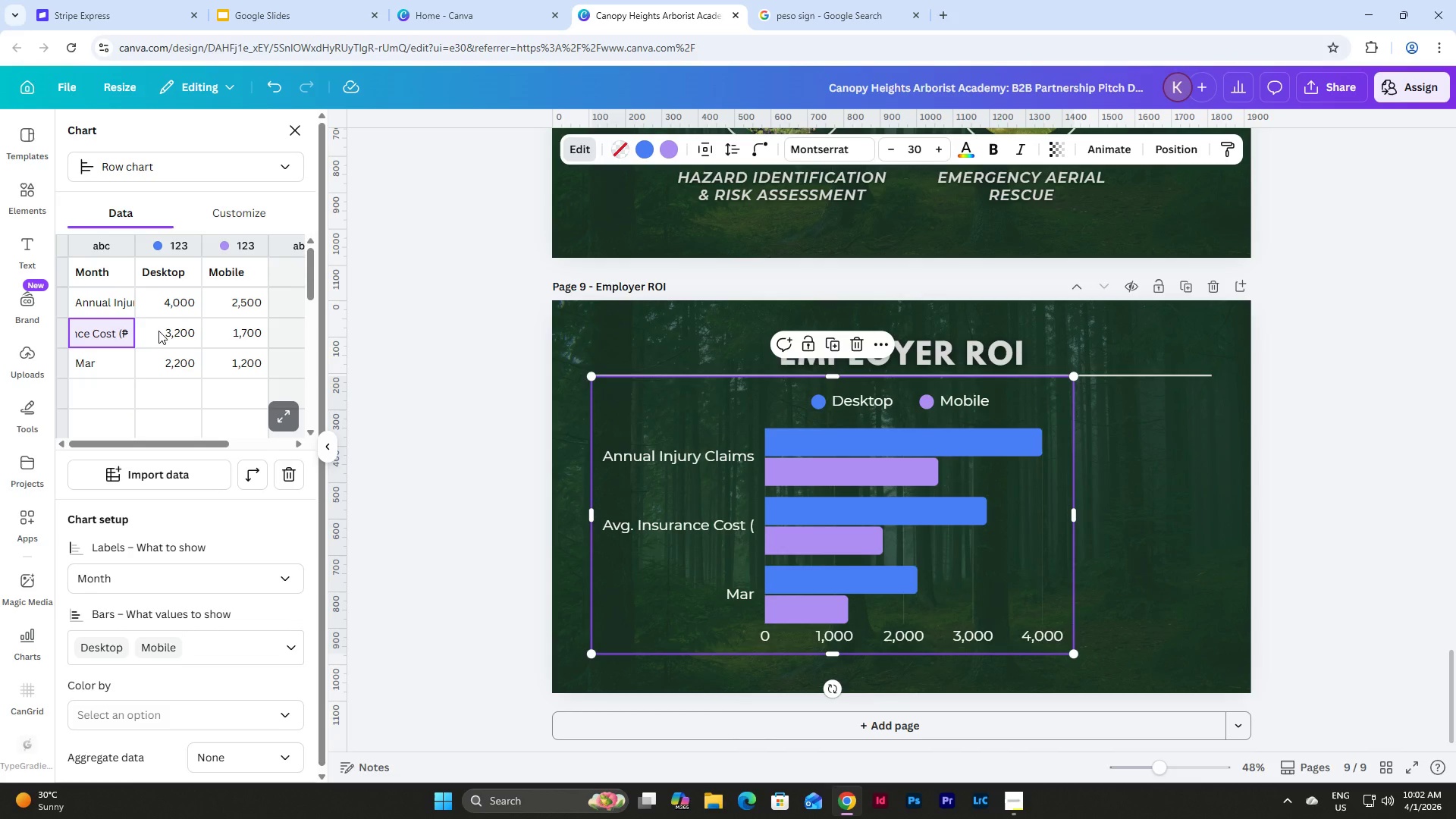 
key(Shift+0)
 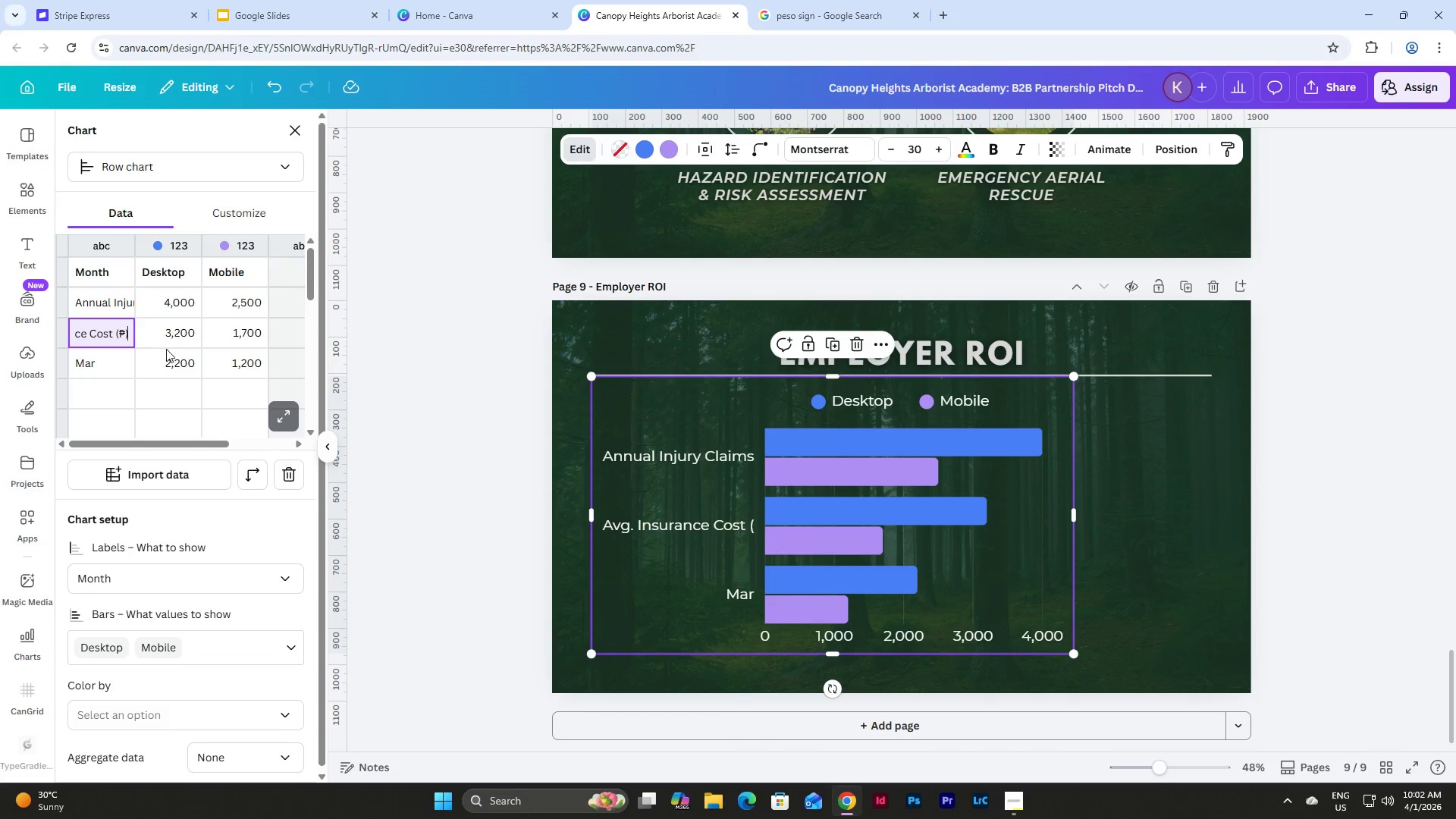 
left_click([115, 363])
 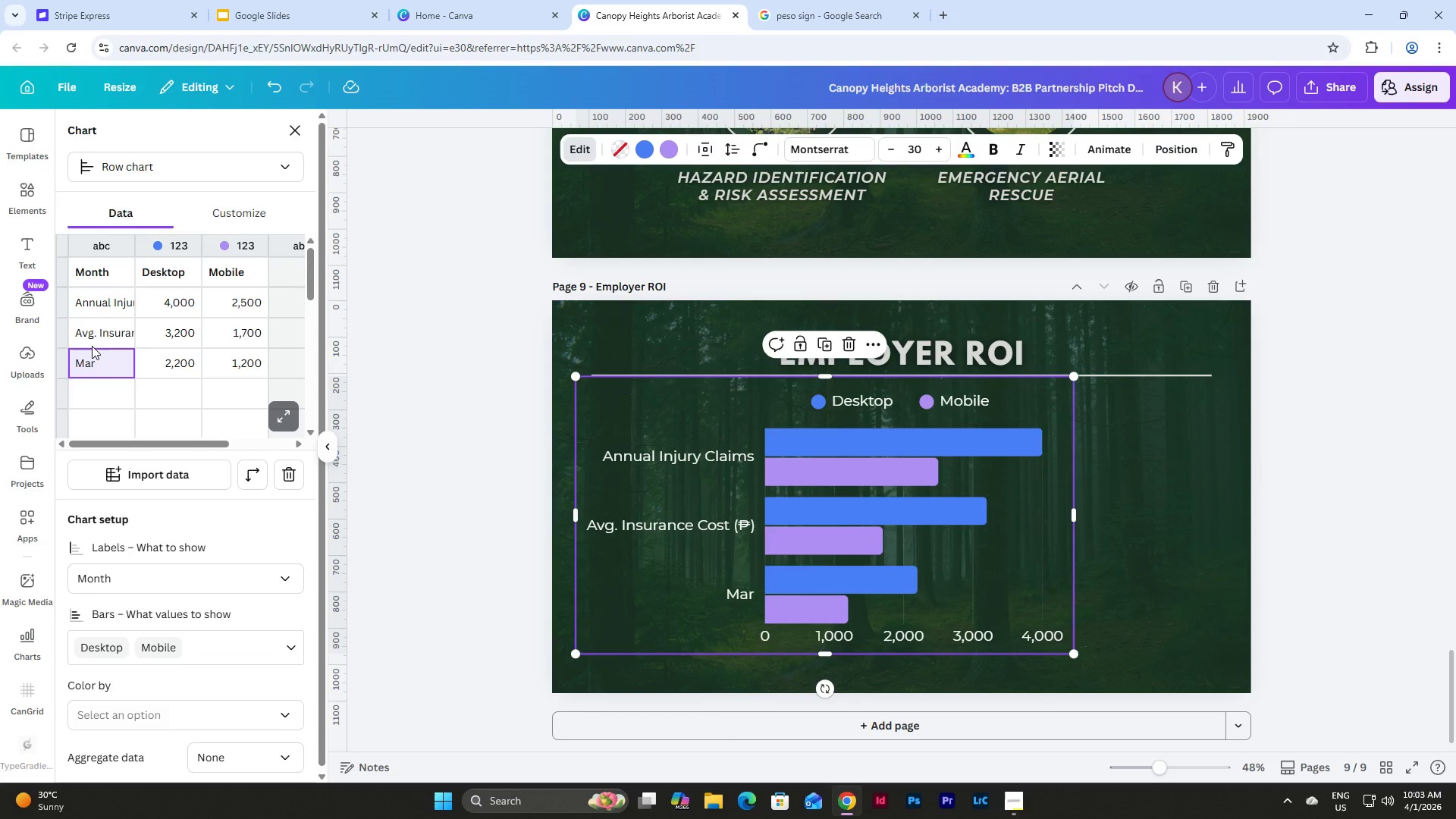 
wait(20.52)
 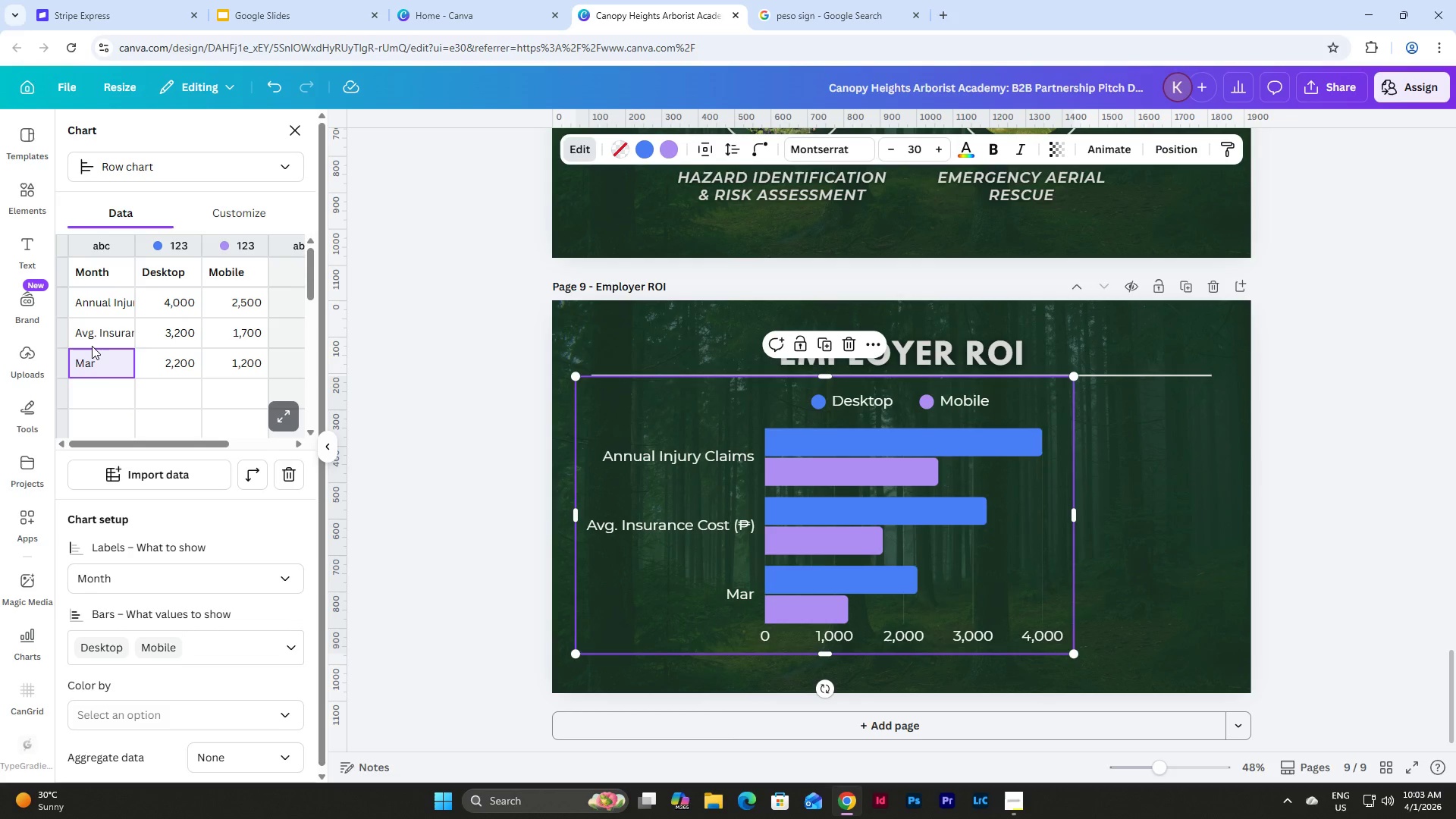 
left_click([1162, 533])
 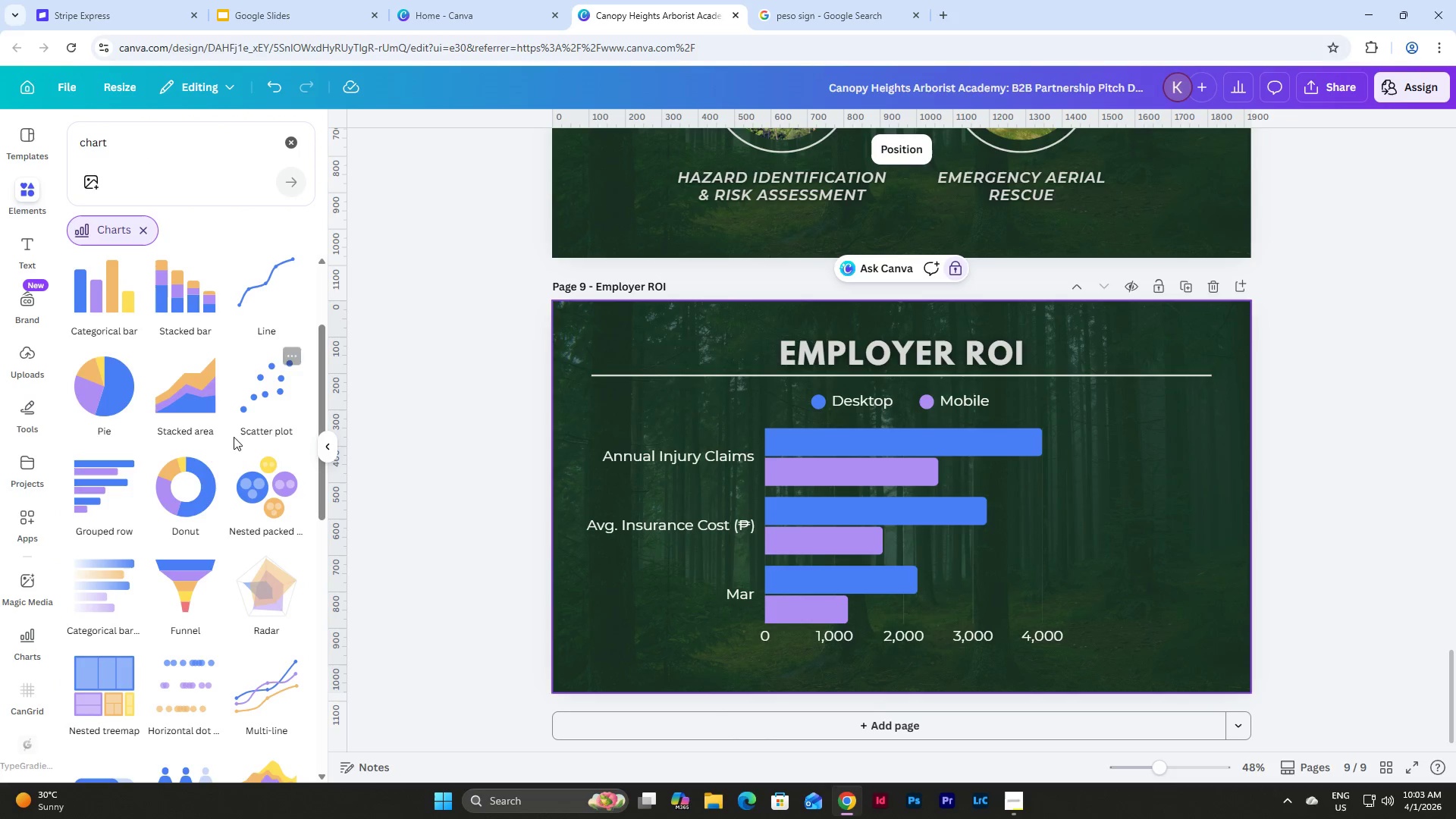 
scroll: coordinate [199, 447], scroll_direction: up, amount: 4.0
 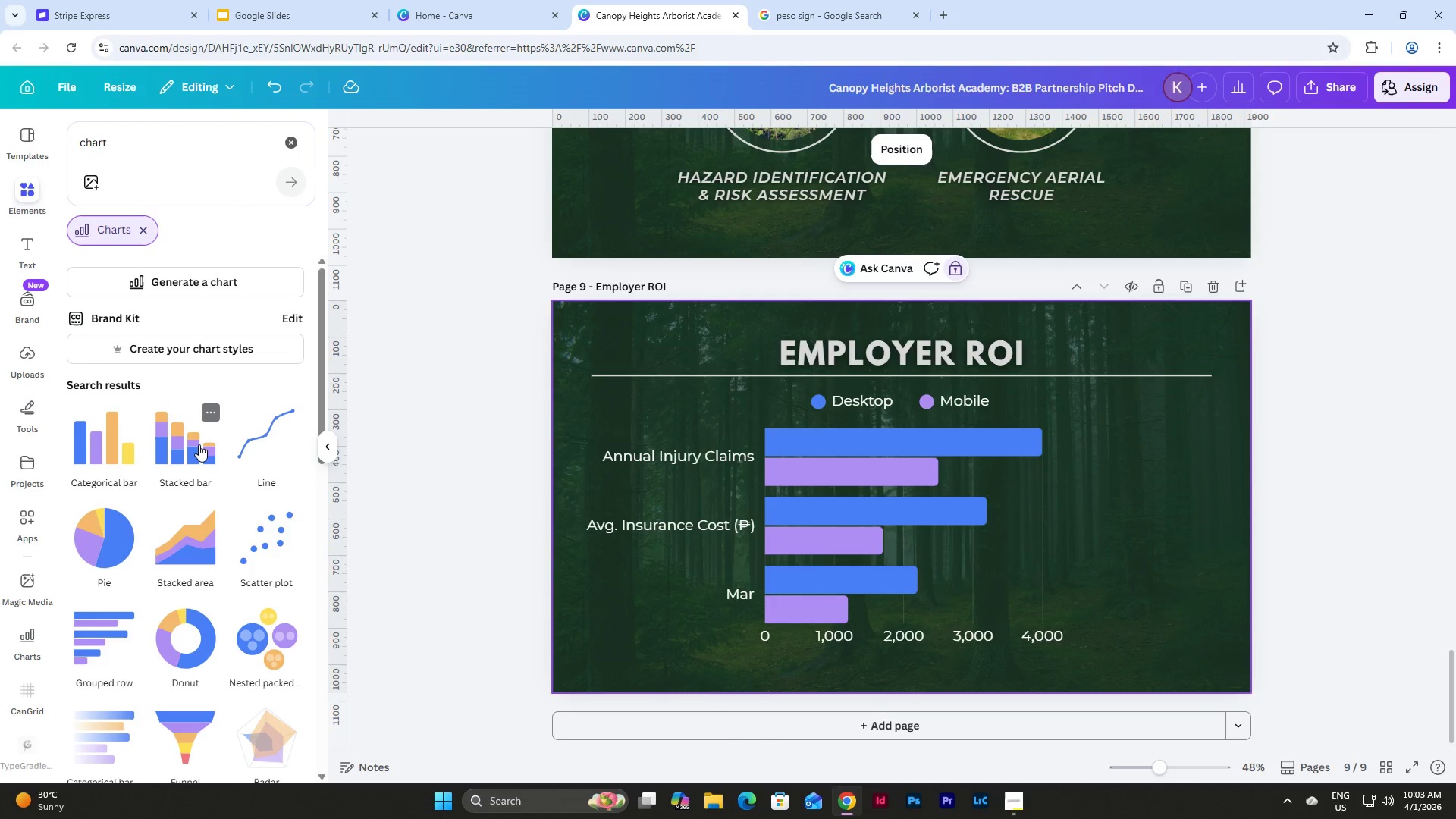 
scroll: coordinate [199, 444], scroll_direction: down, amount: 7.0
 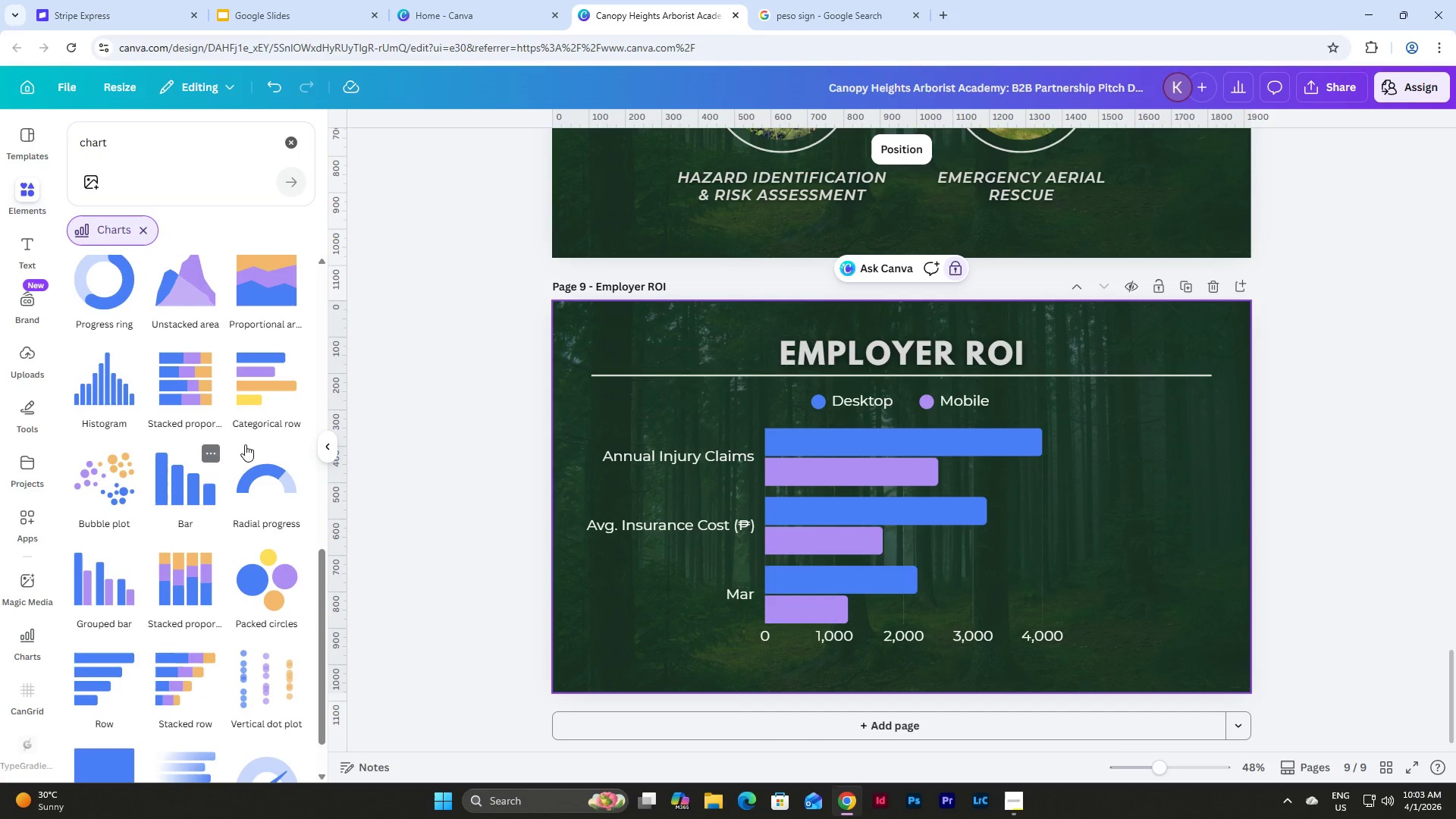 
left_click([949, 504])
 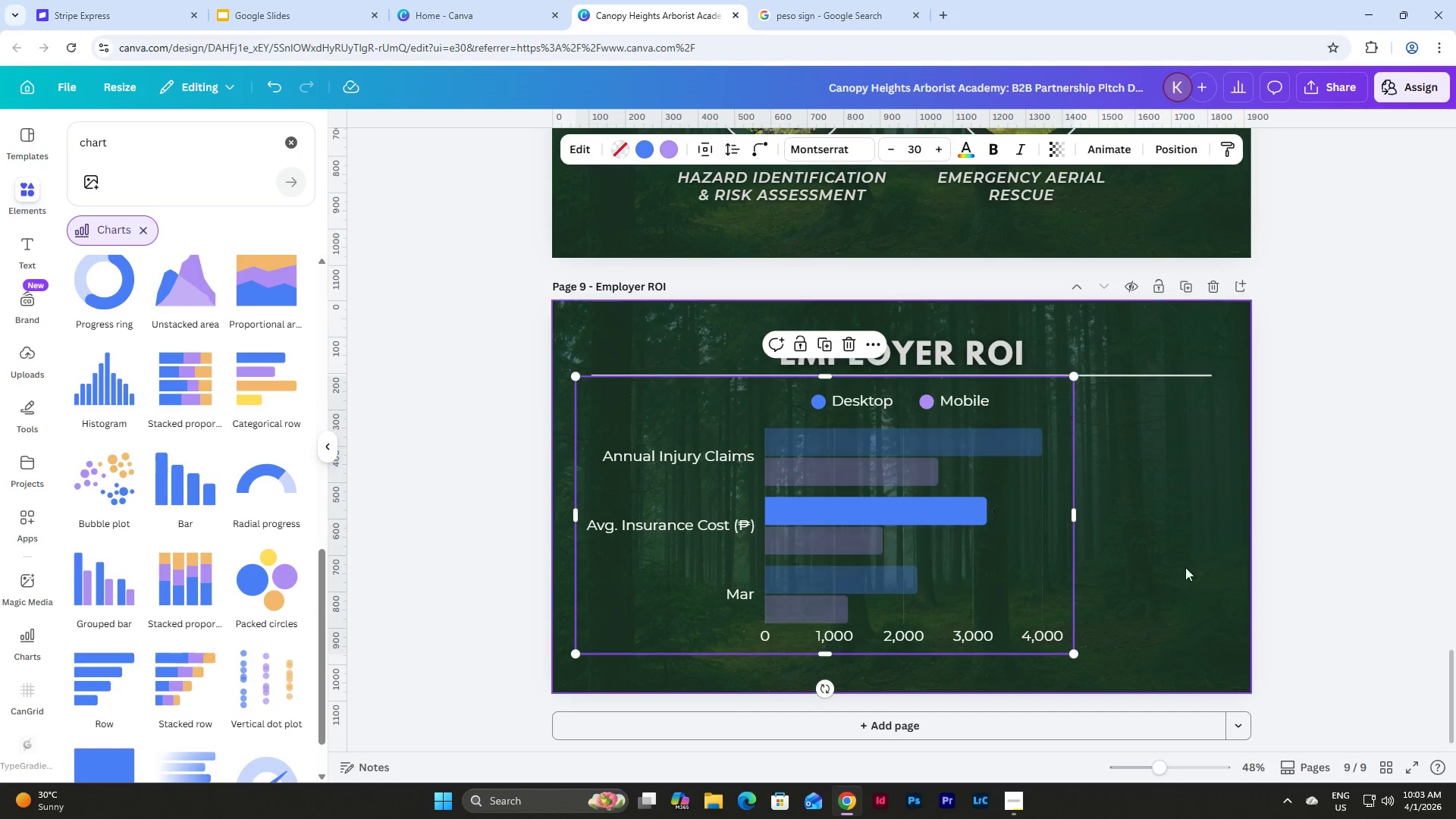 
left_click([1199, 567])
 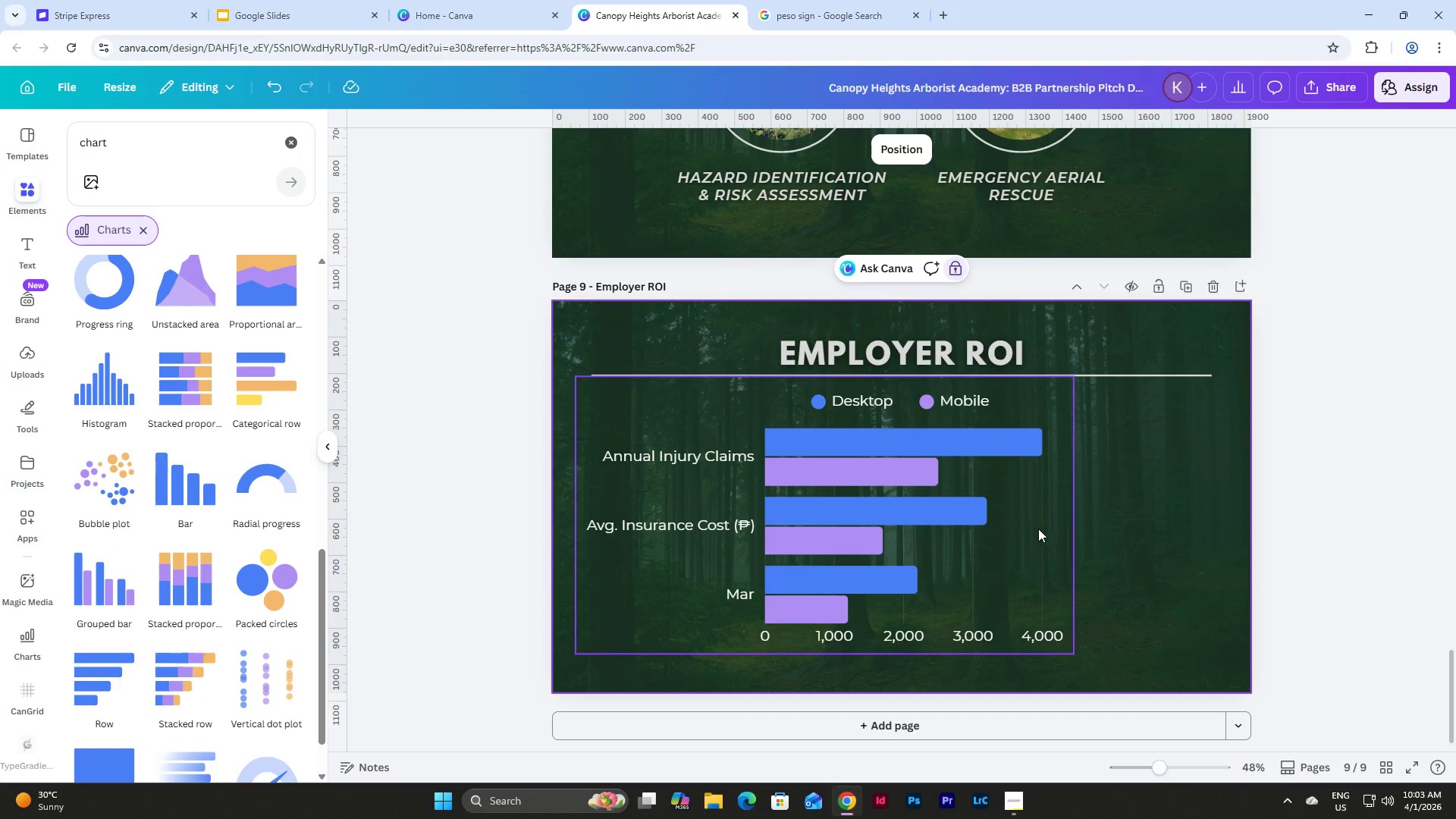 
left_click([1038, 529])
 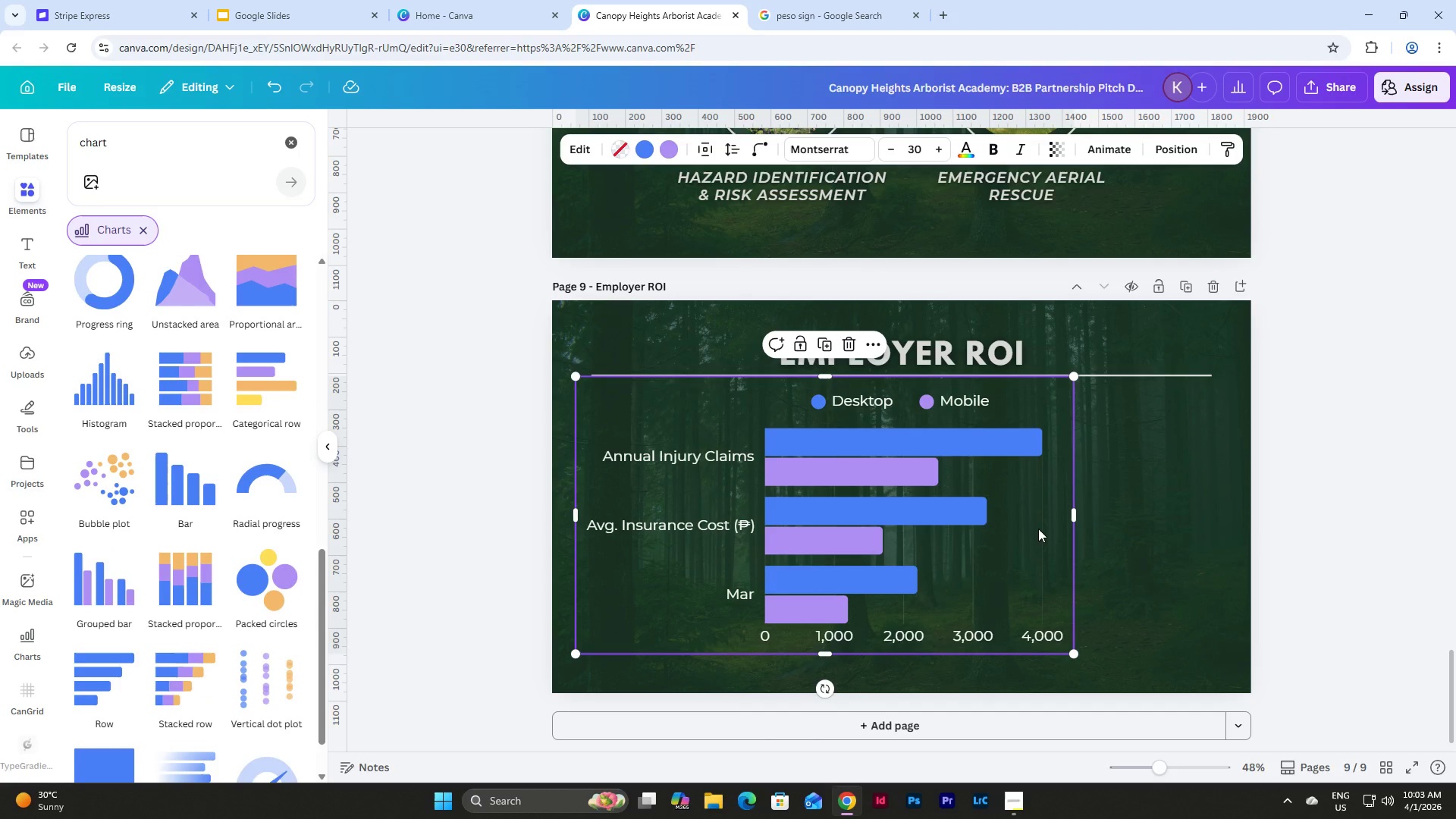 
wait(15.47)
 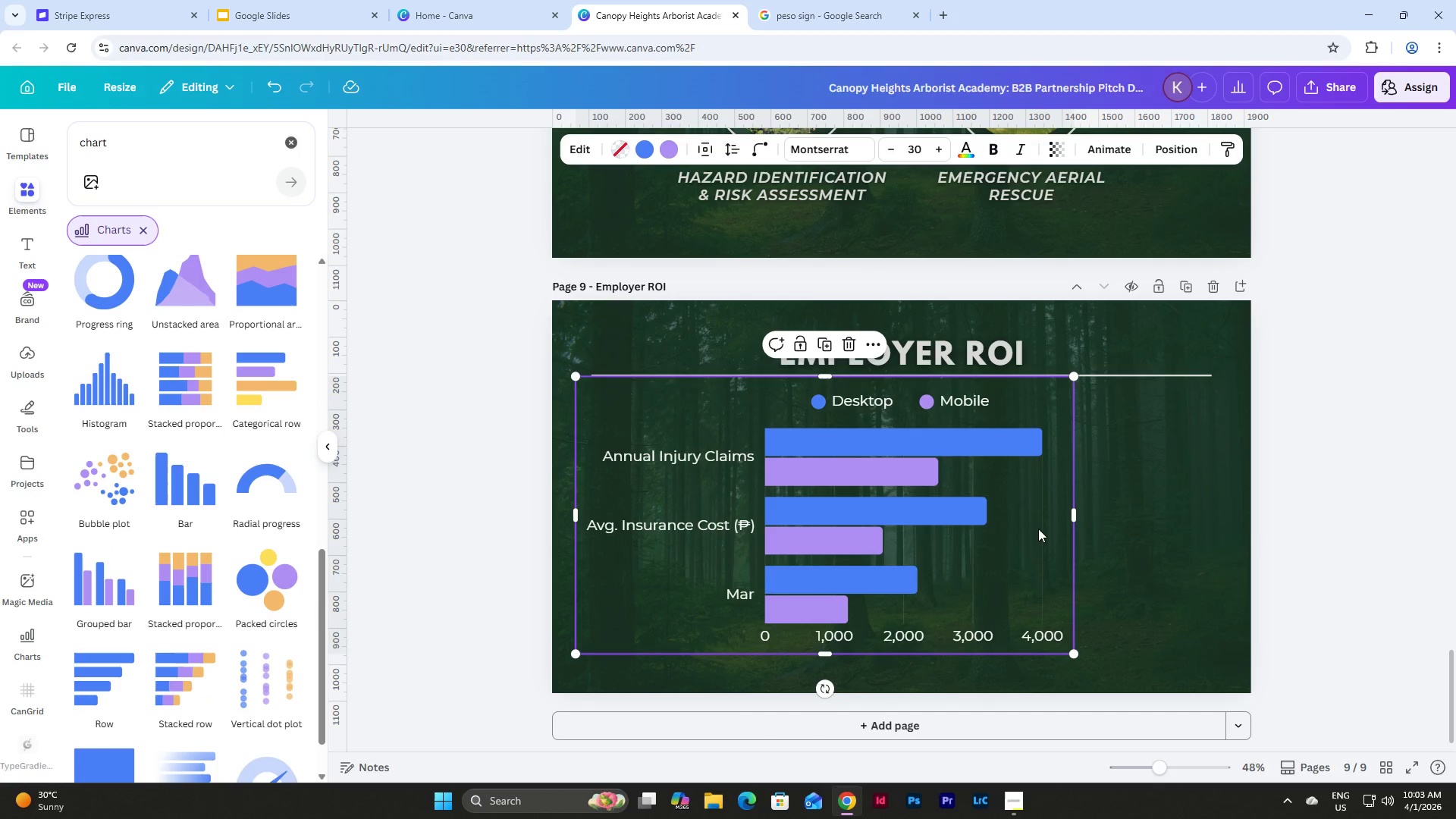 
scroll: coordinate [157, 479], scroll_direction: down, amount: 4.0
 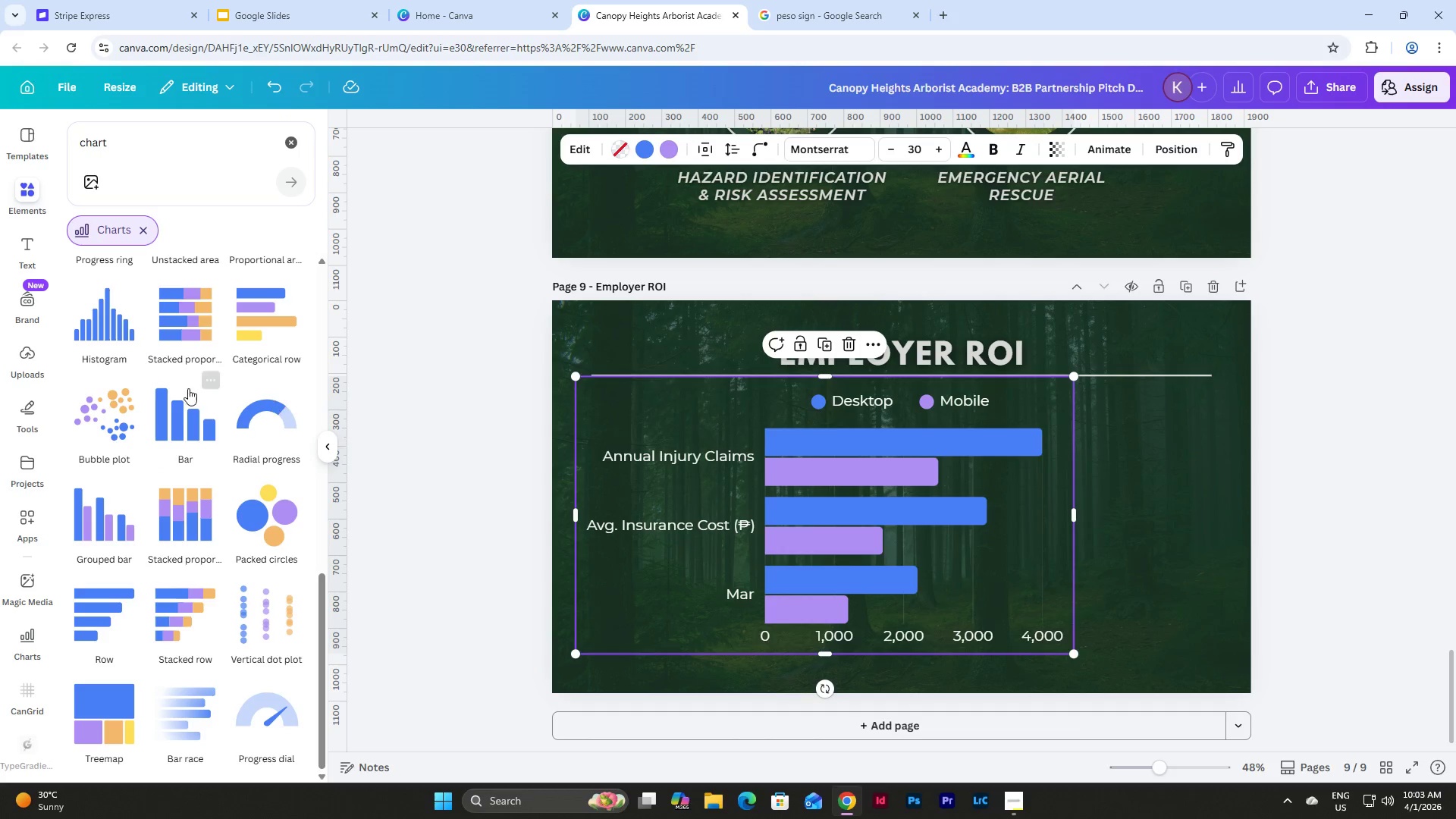 
scroll: coordinate [99, 417], scroll_direction: up, amount: 8.0
 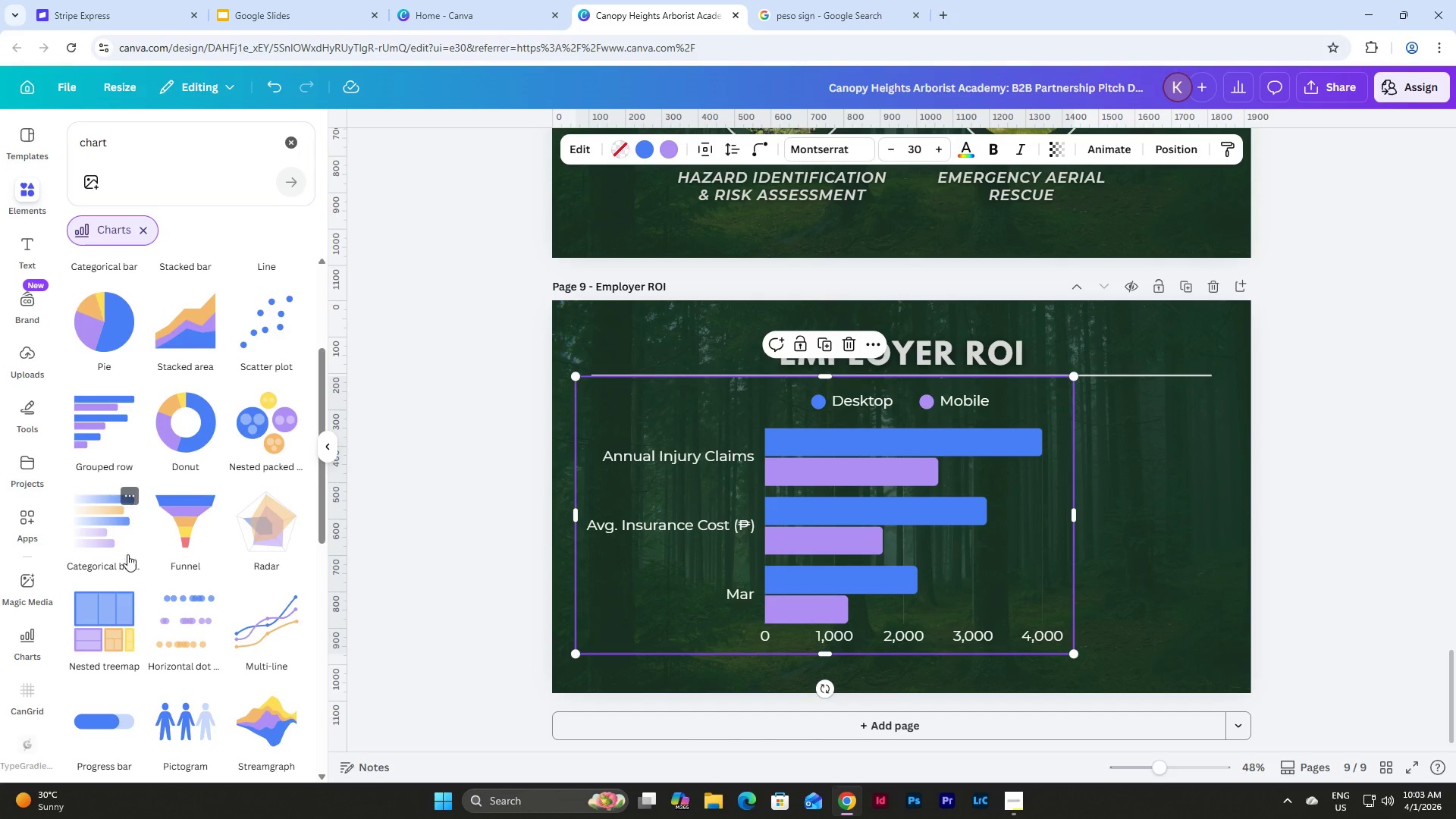 
mouse_move([122, 431])
 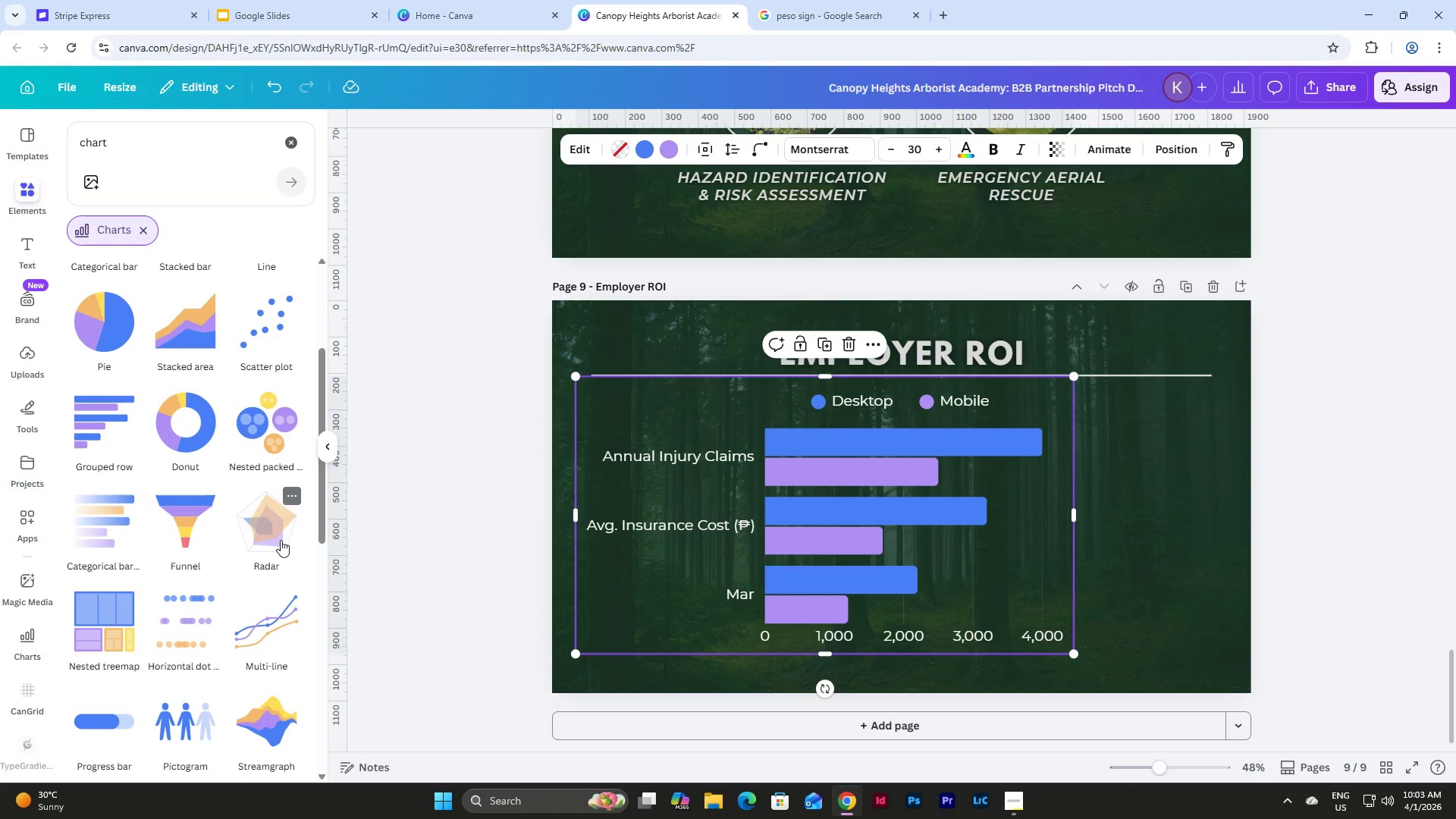 
scroll: coordinate [281, 540], scroll_direction: up, amount: 4.0
 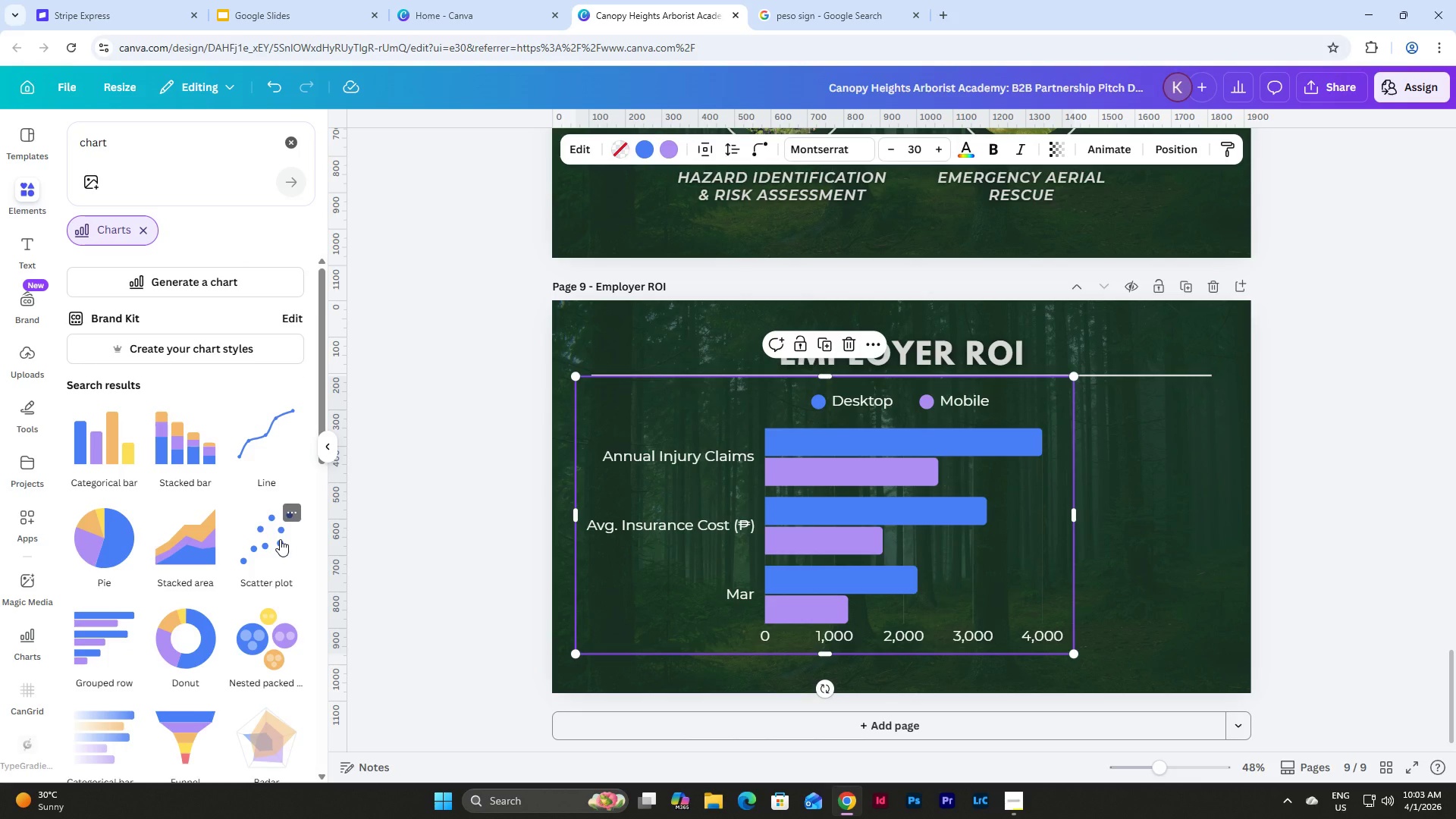 
mouse_move([139, 454])
 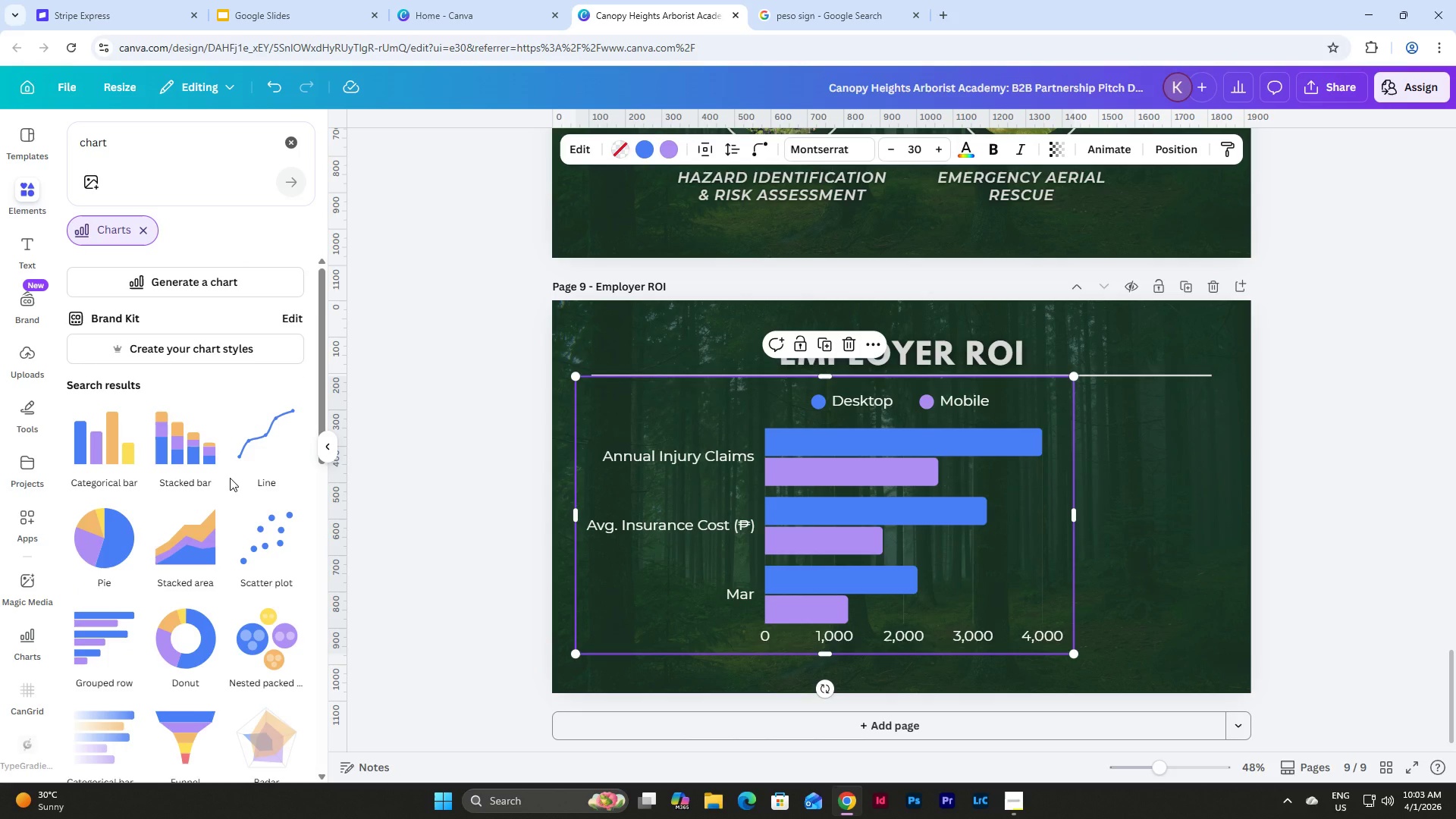 
scroll: coordinate [230, 478], scroll_direction: down, amount: 4.0
 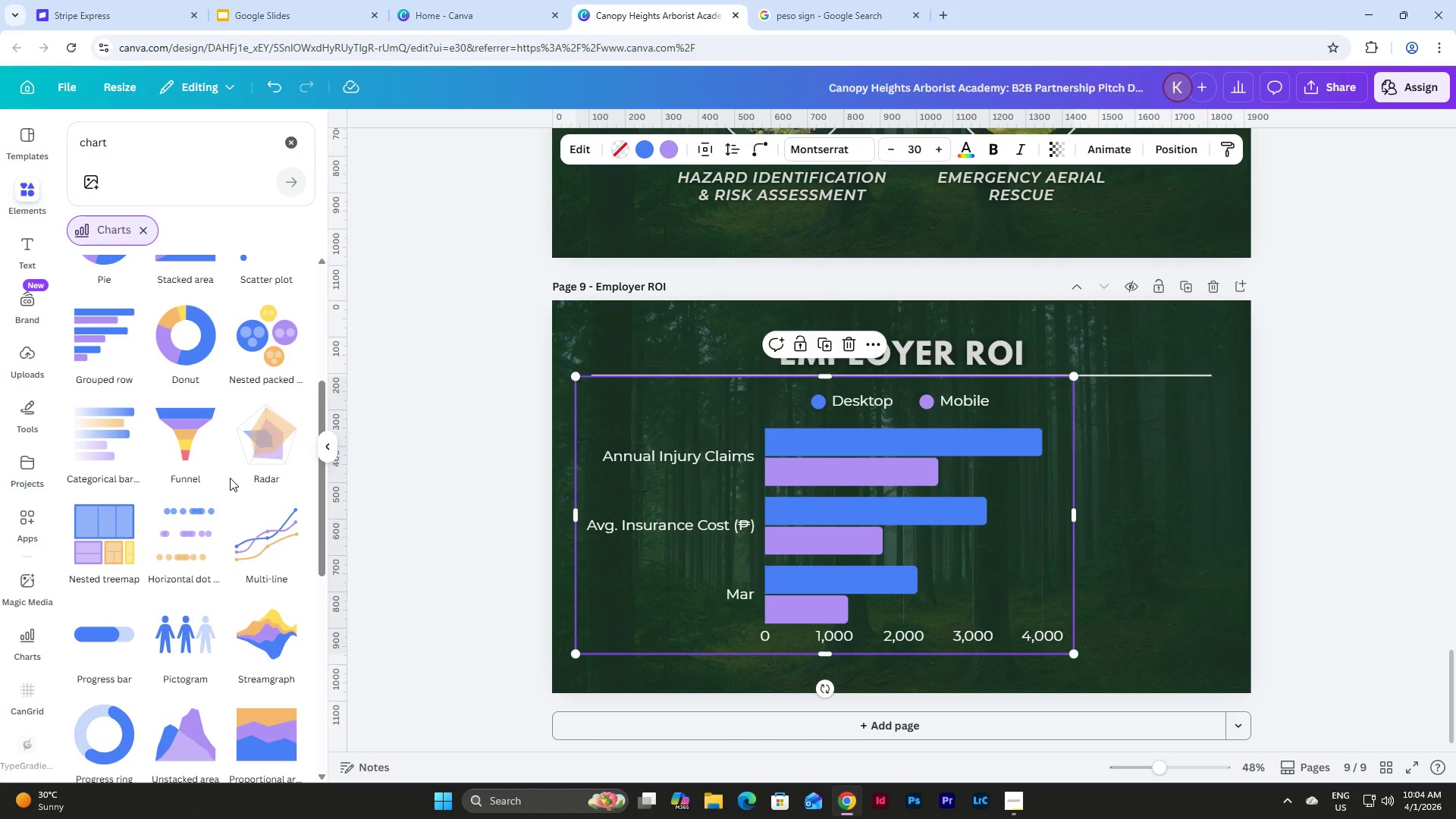 
wait(5.1)
 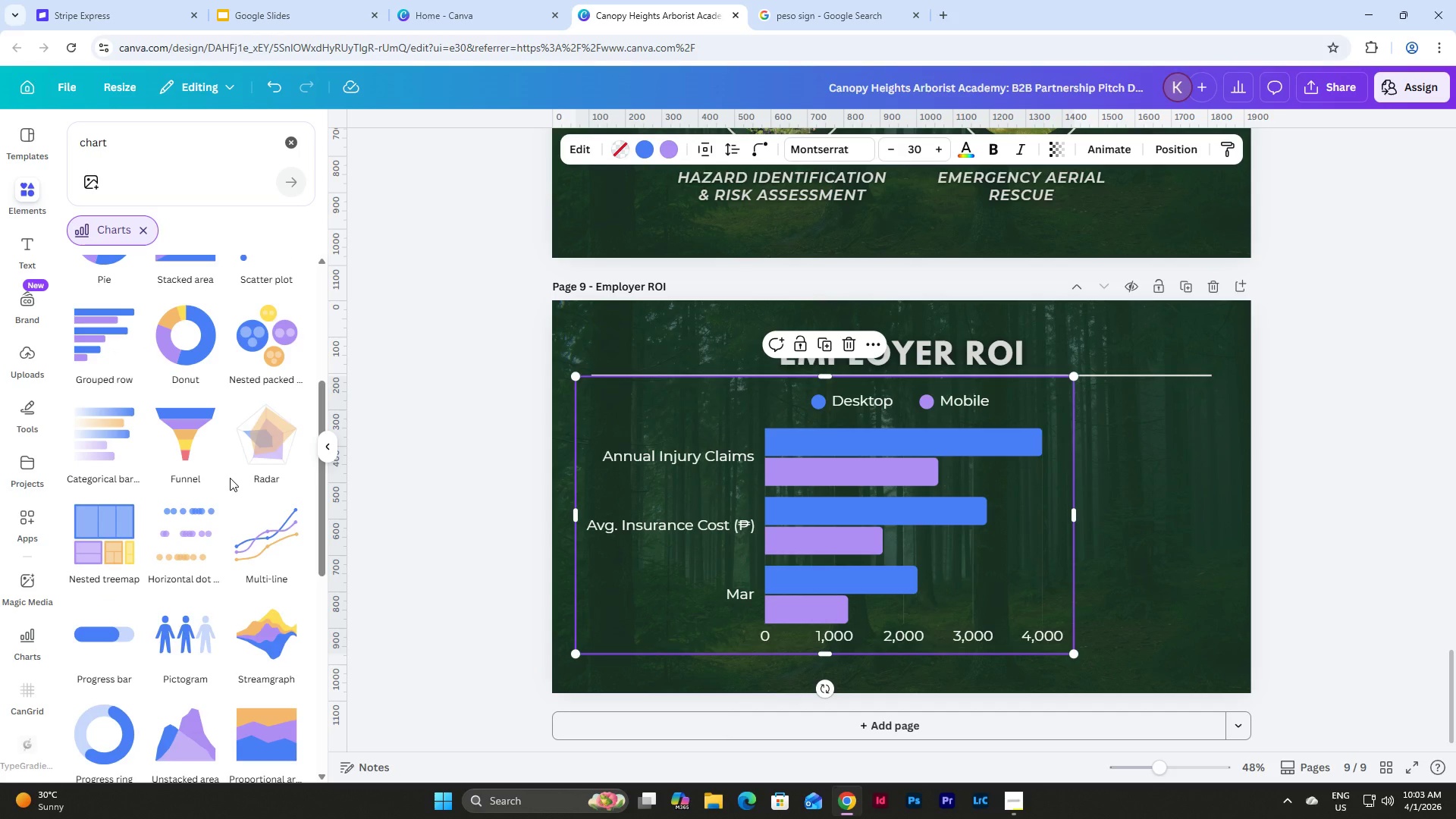 
scroll: coordinate [230, 478], scroll_direction: down, amount: 4.0
 